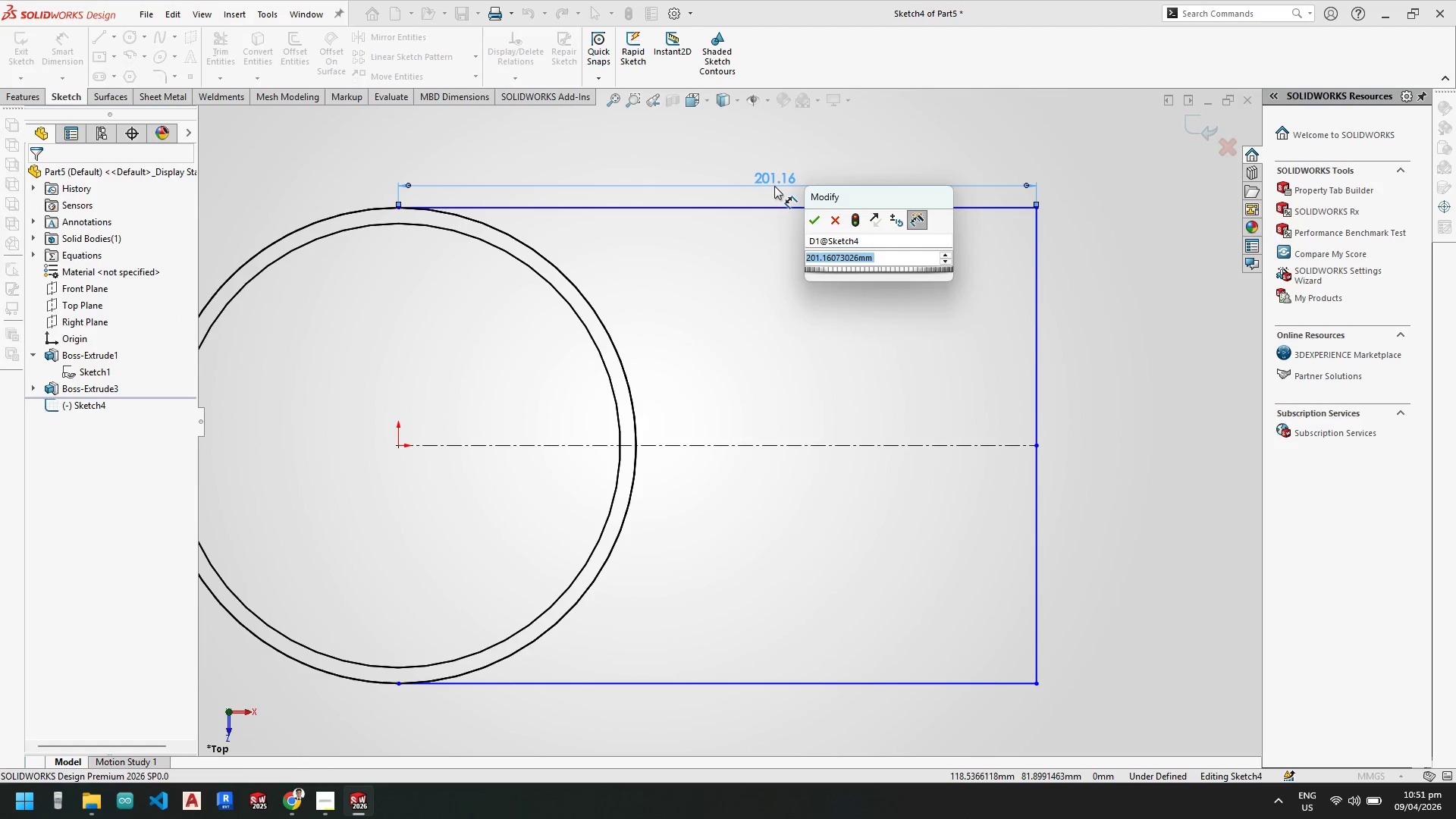 
key(Numpad1)
 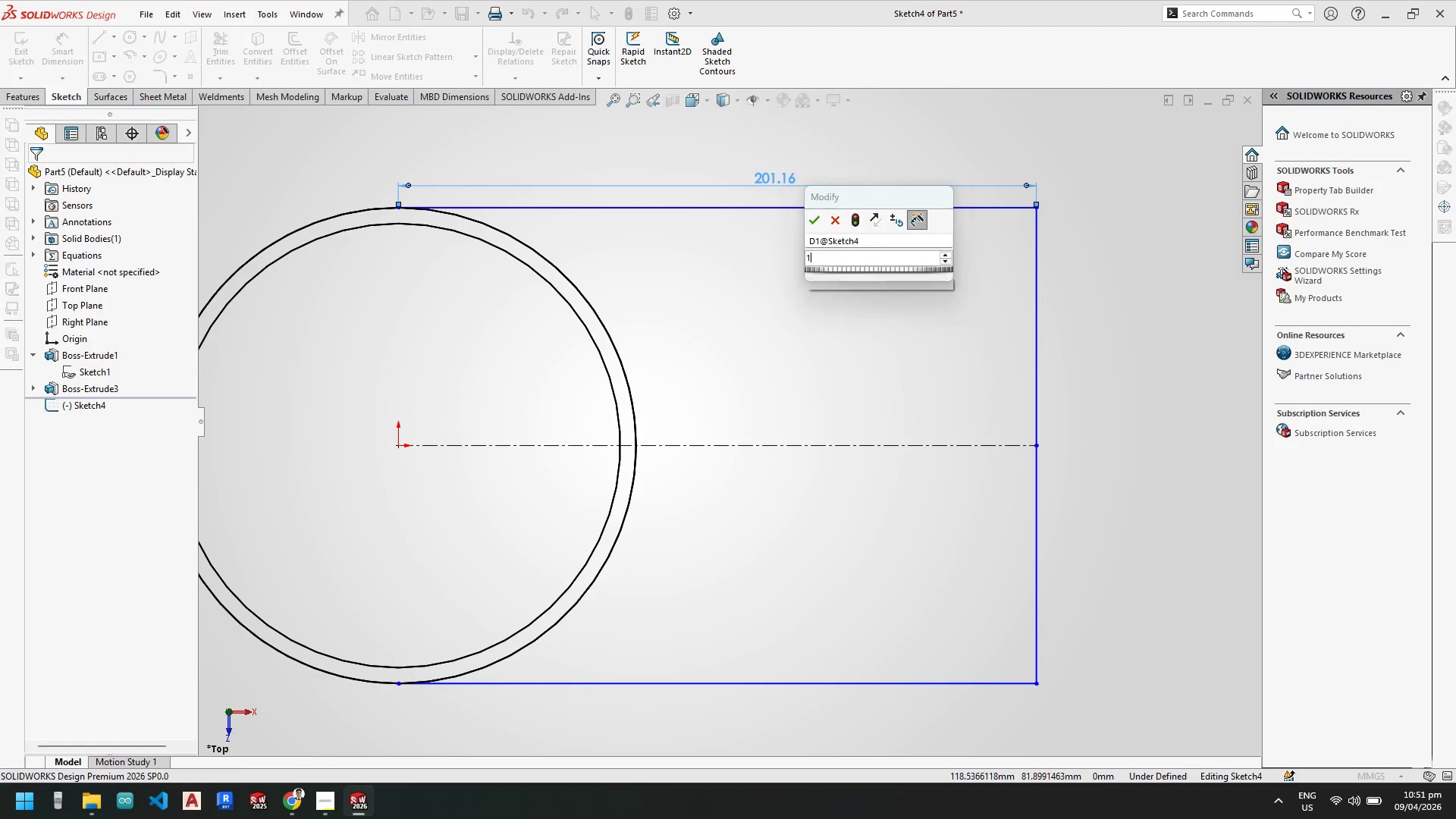 
key(Numpad2)
 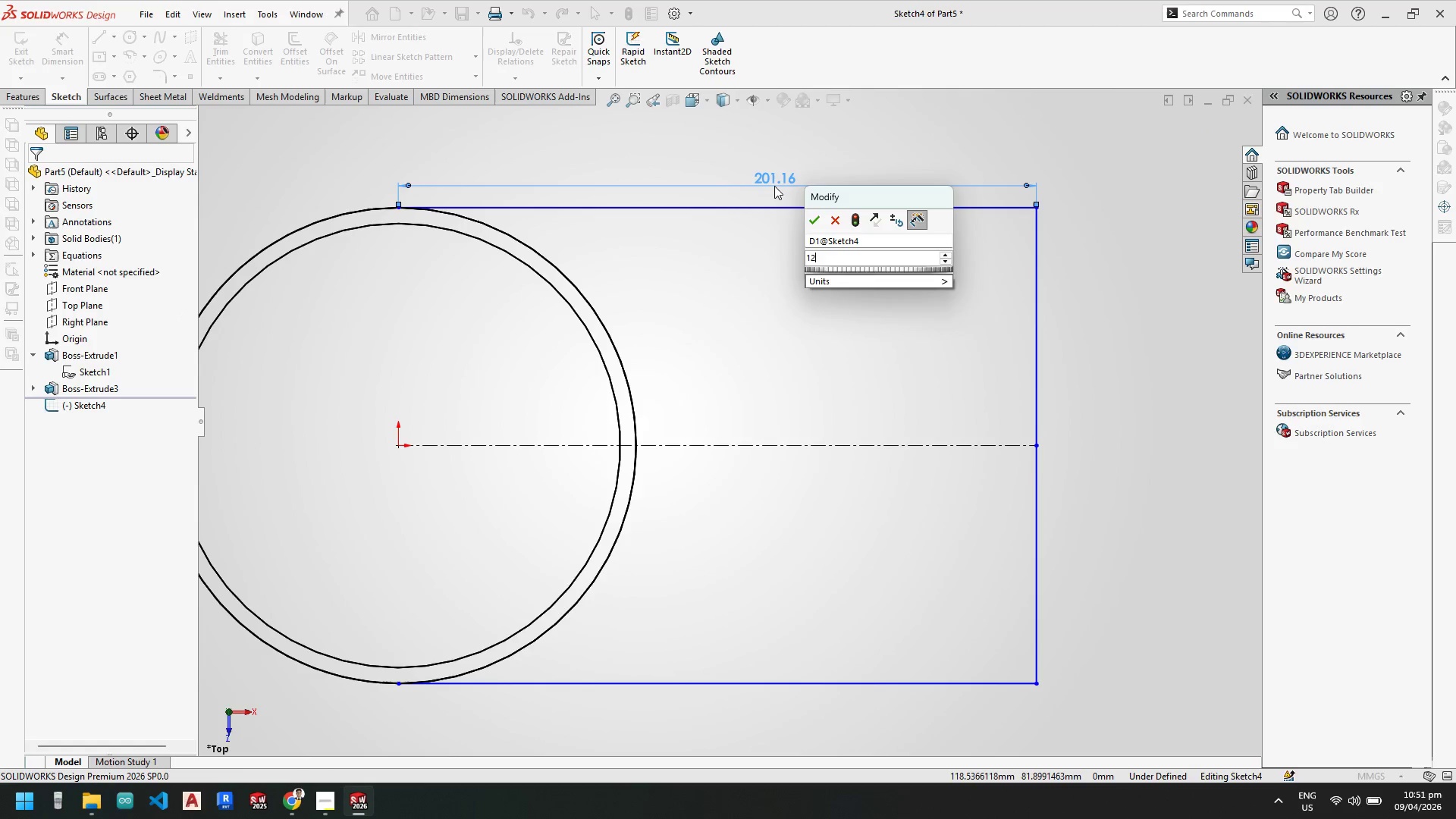 
key(Numpad0)
 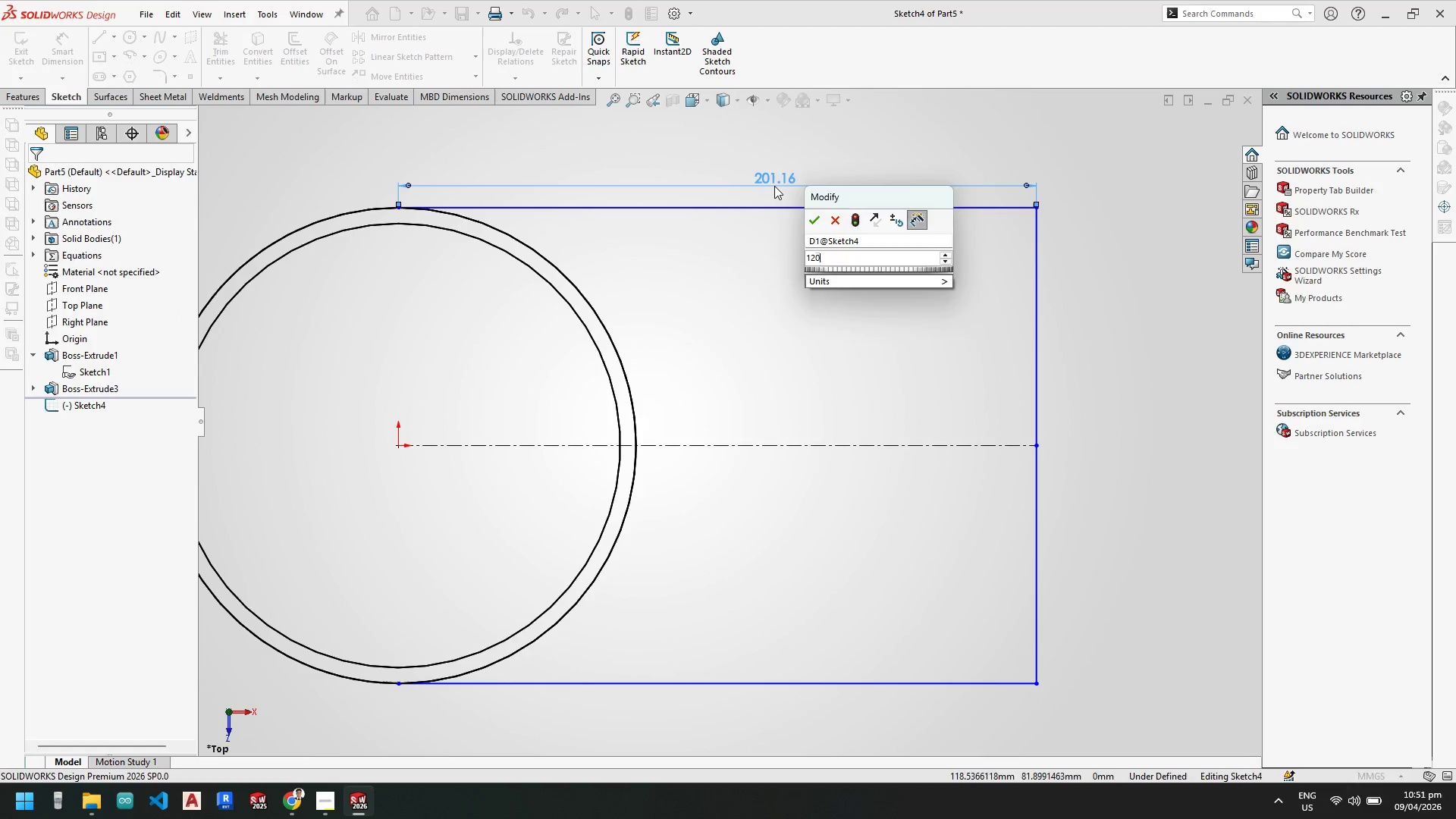 
key(NumpadEnter)
 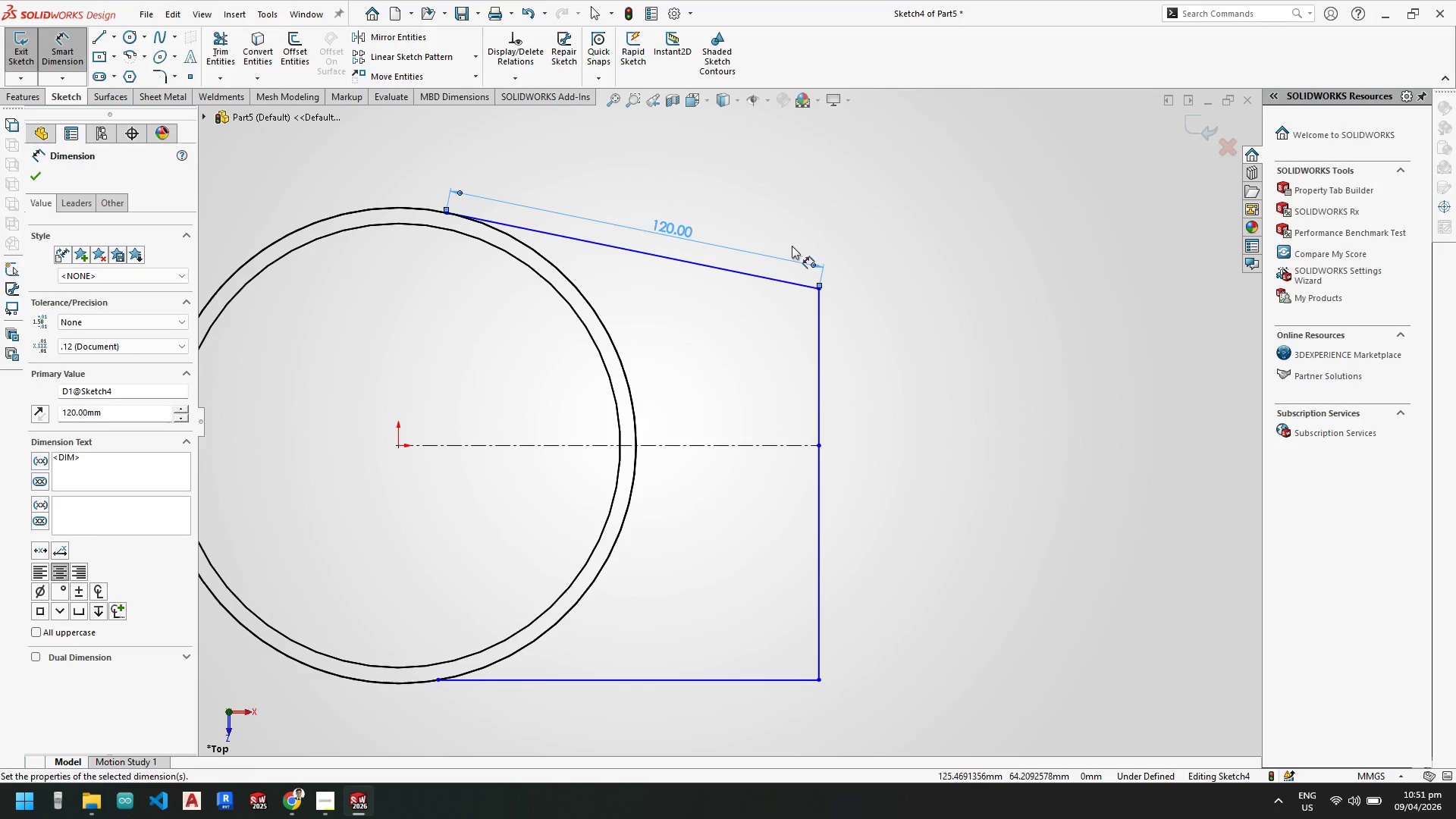 
key(Escape)
 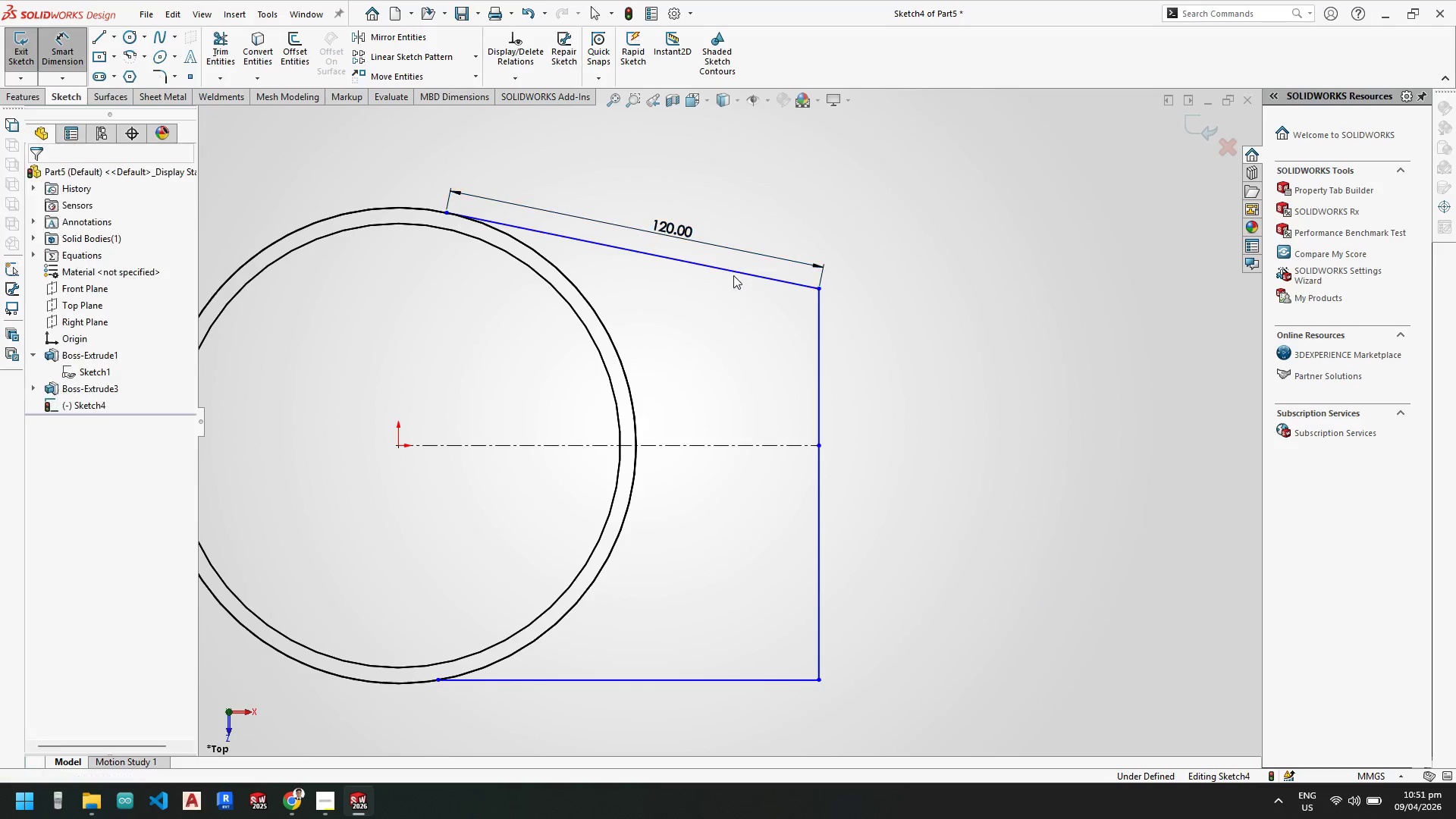 
key(Escape)
 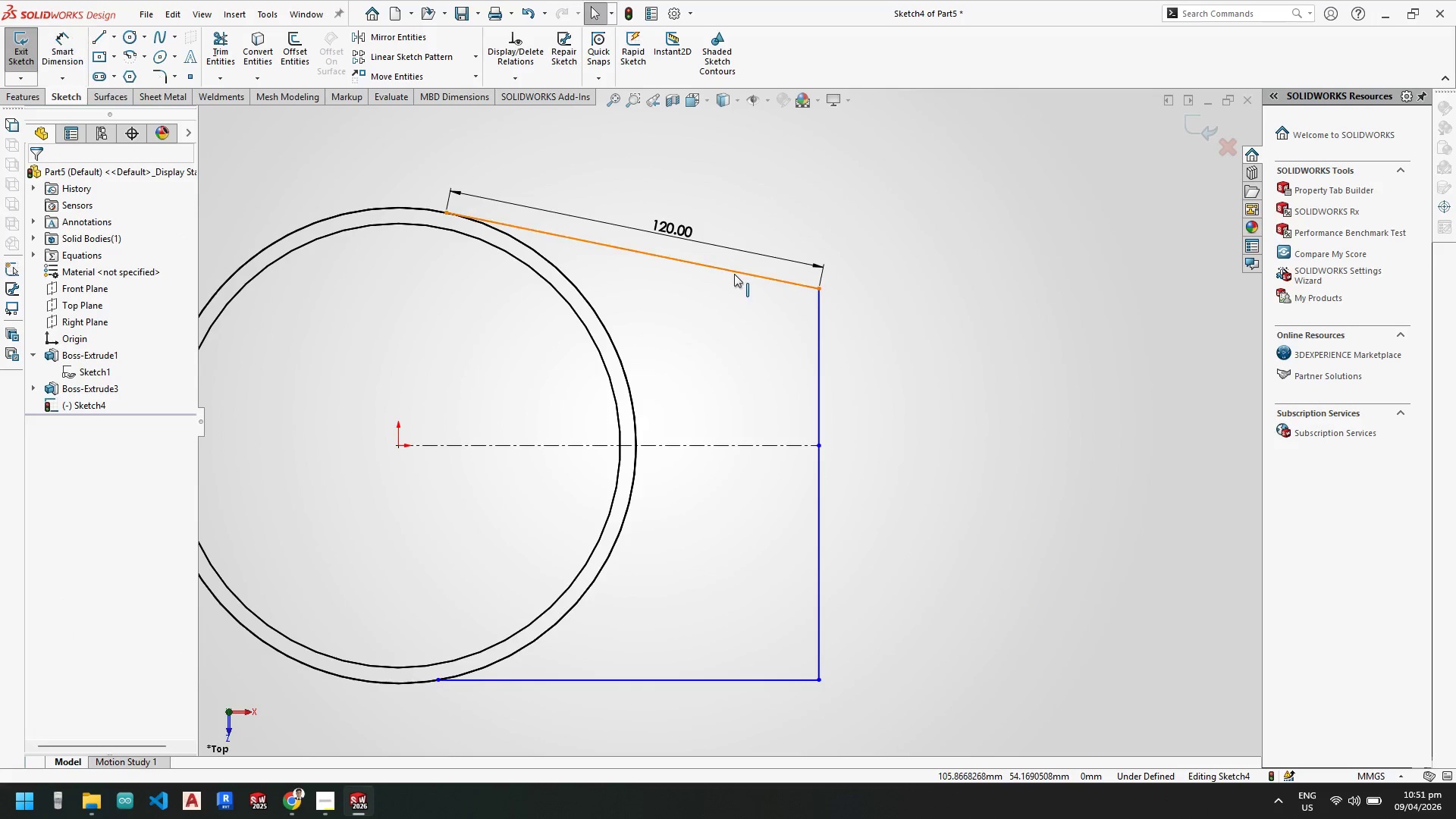 
left_click([734, 274])
 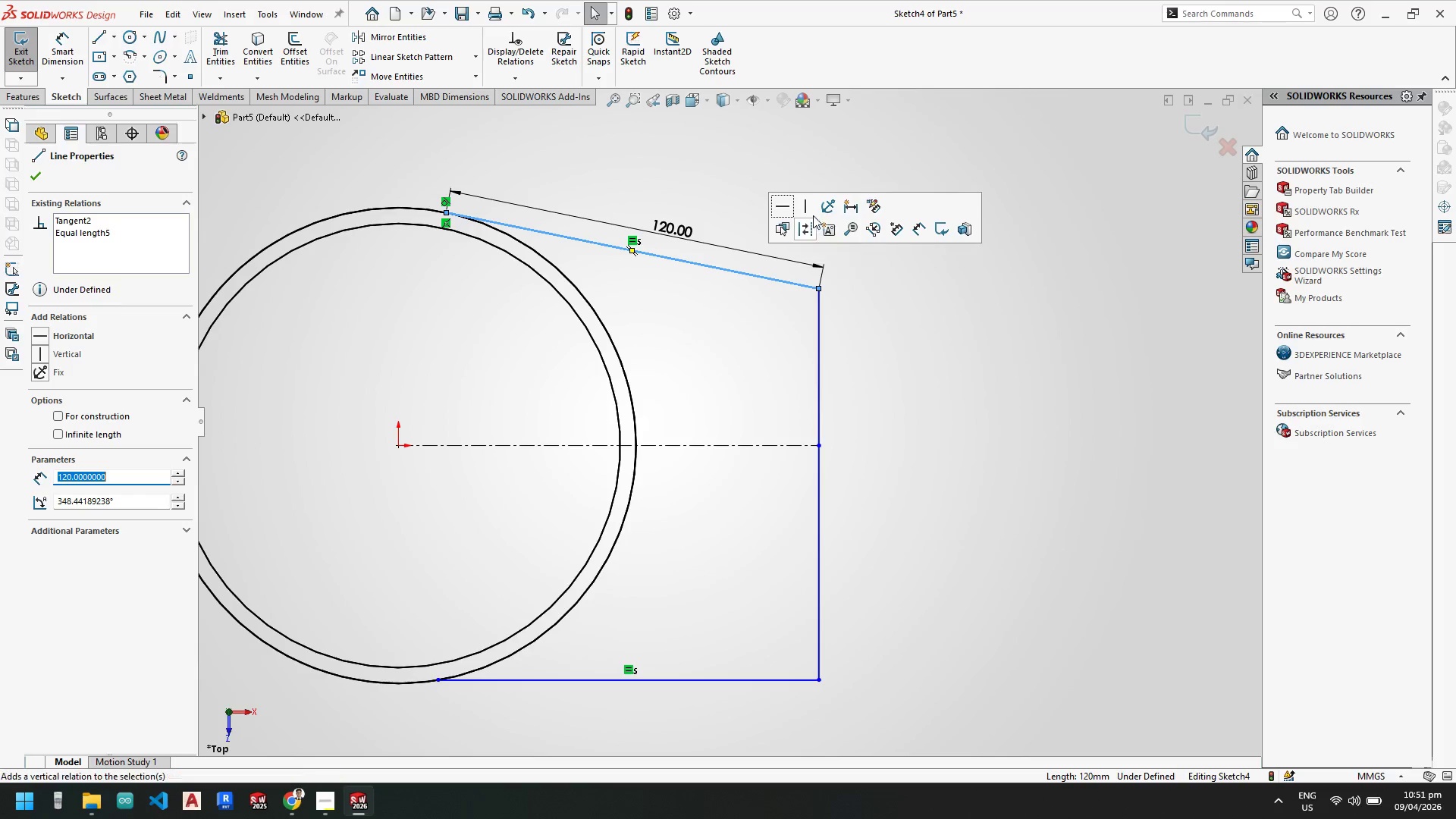 
left_click([788, 209])
 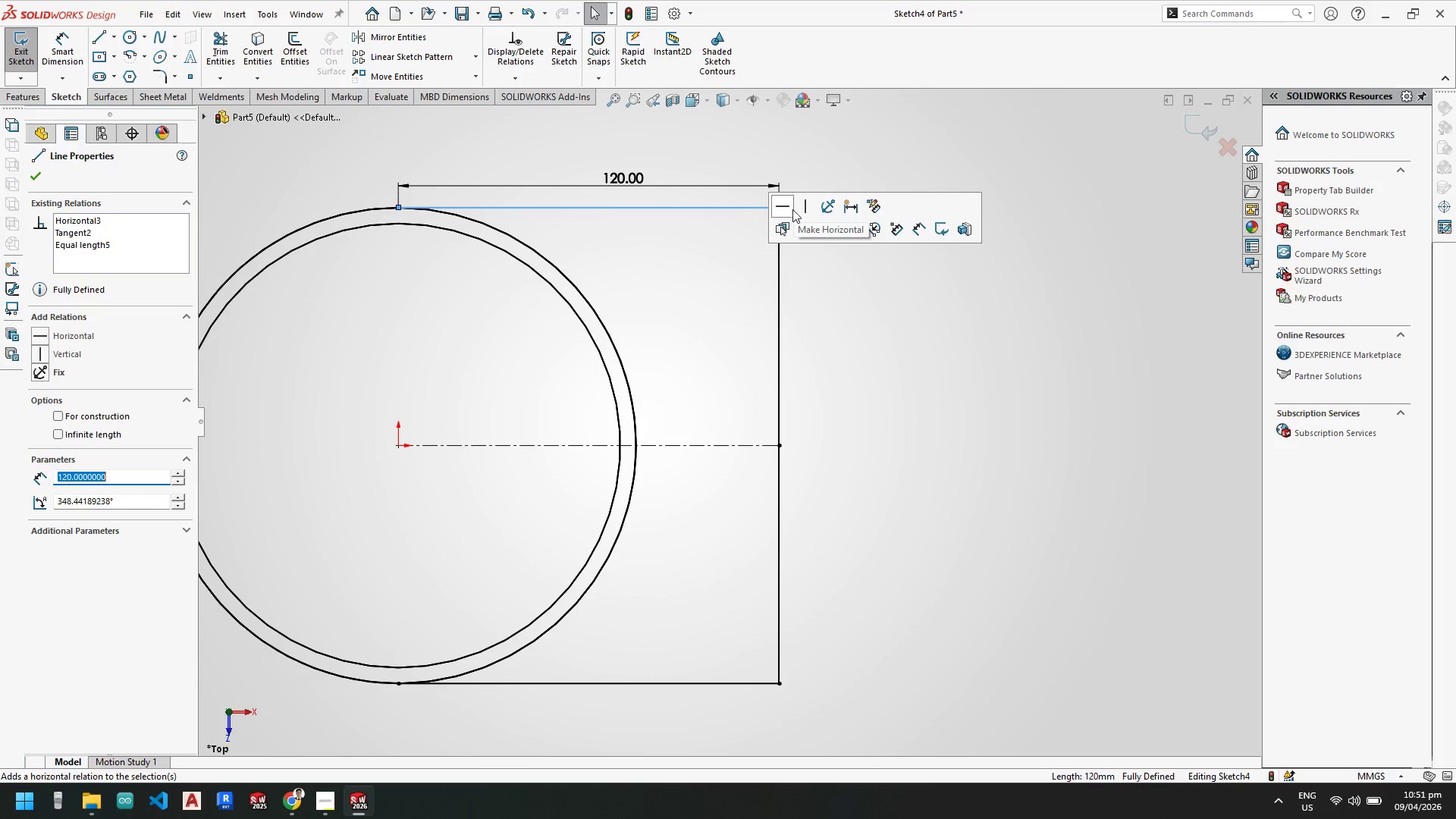 
key(Escape)
 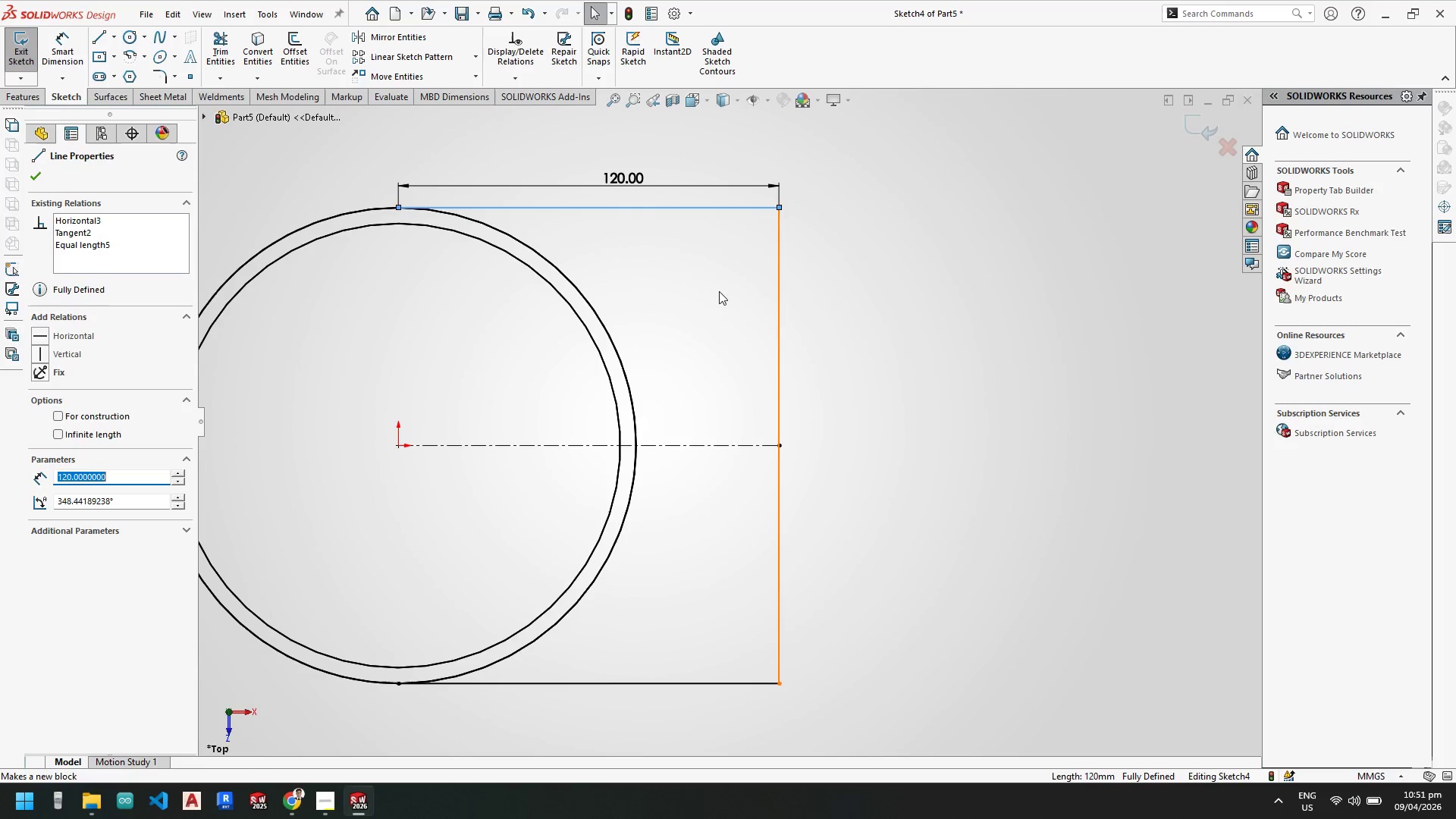 
key(Escape)
 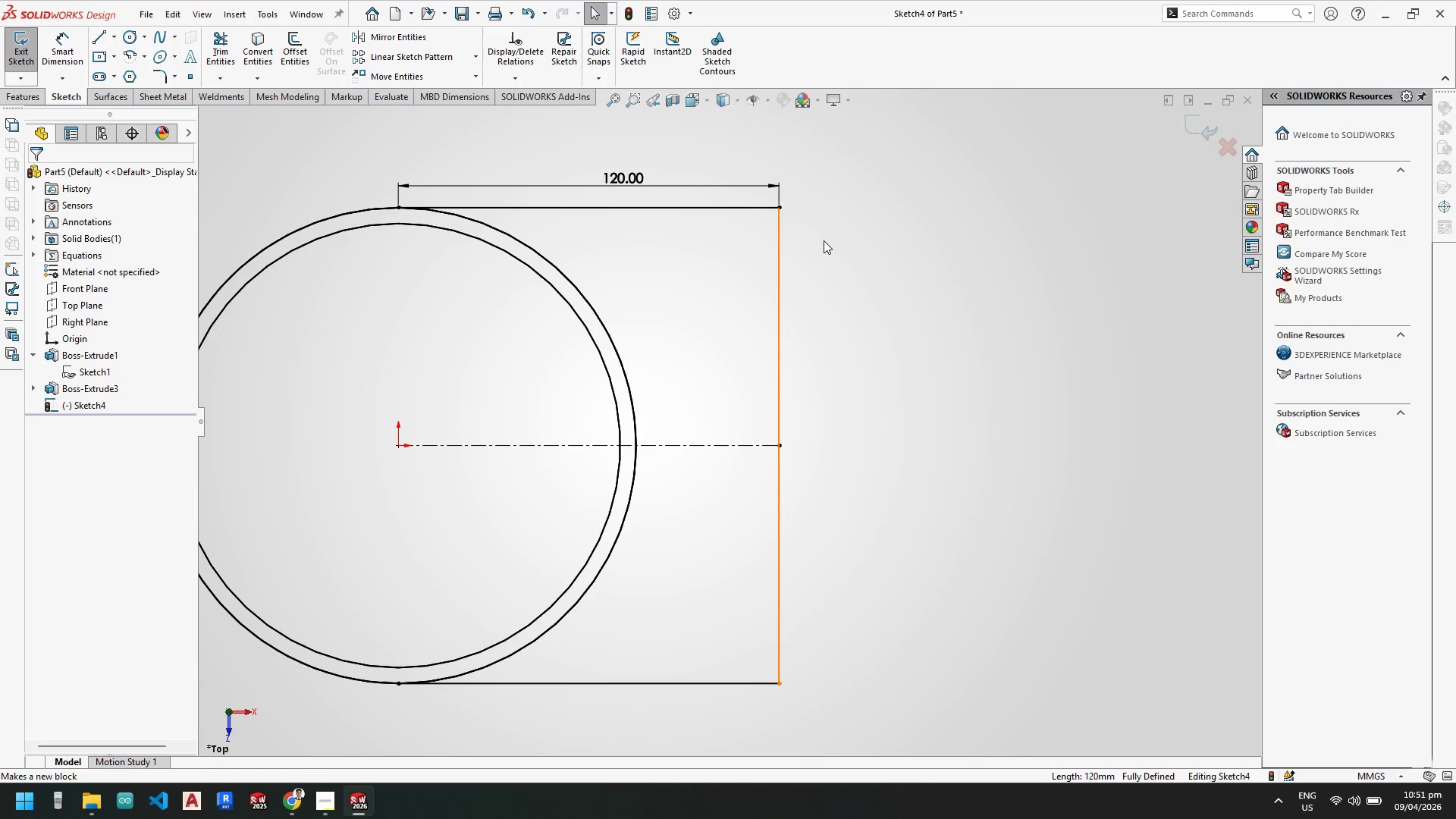 
key(Escape)
 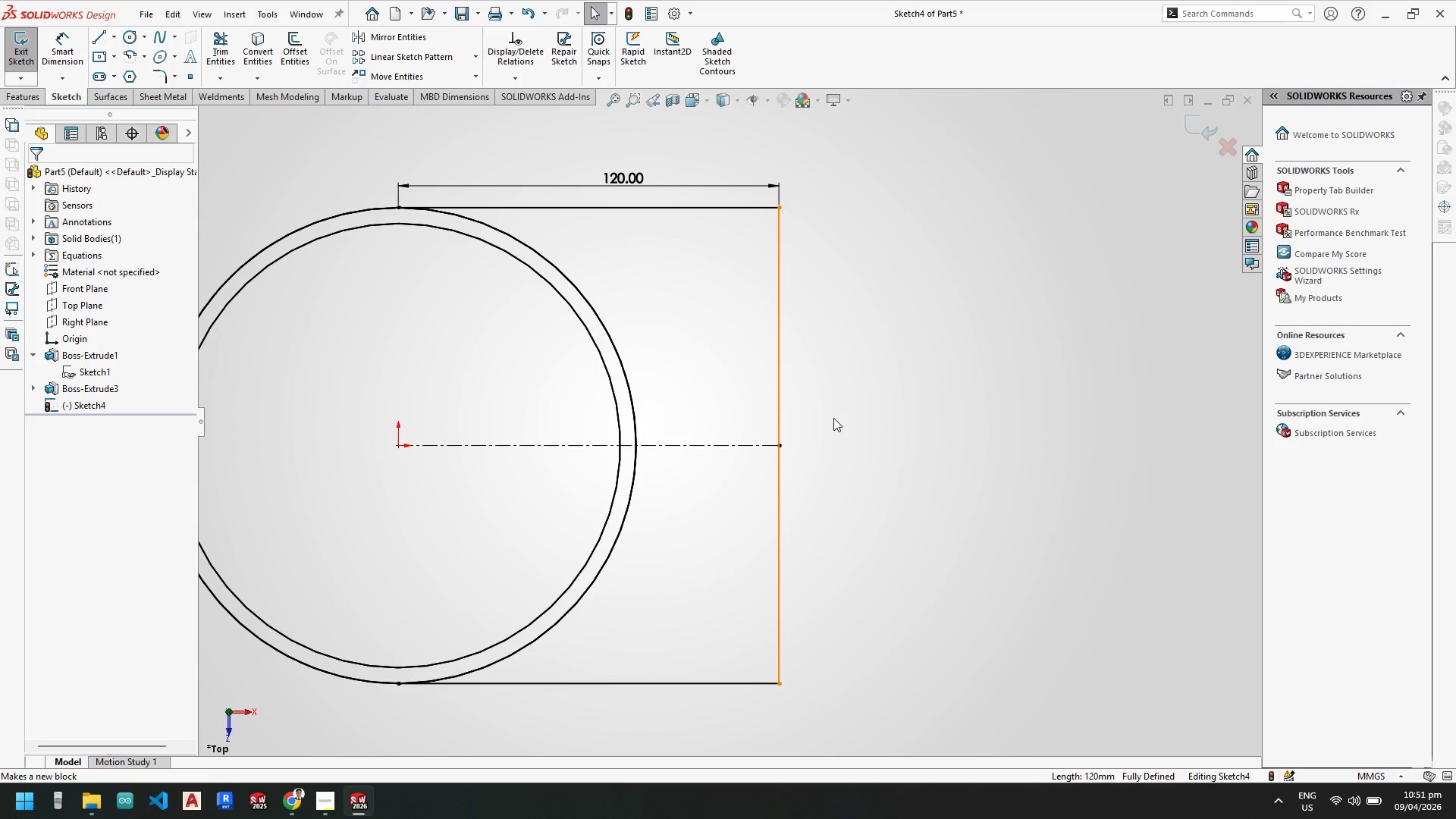 
scroll: coordinate [833, 418], scroll_direction: up, amount: 1.0
 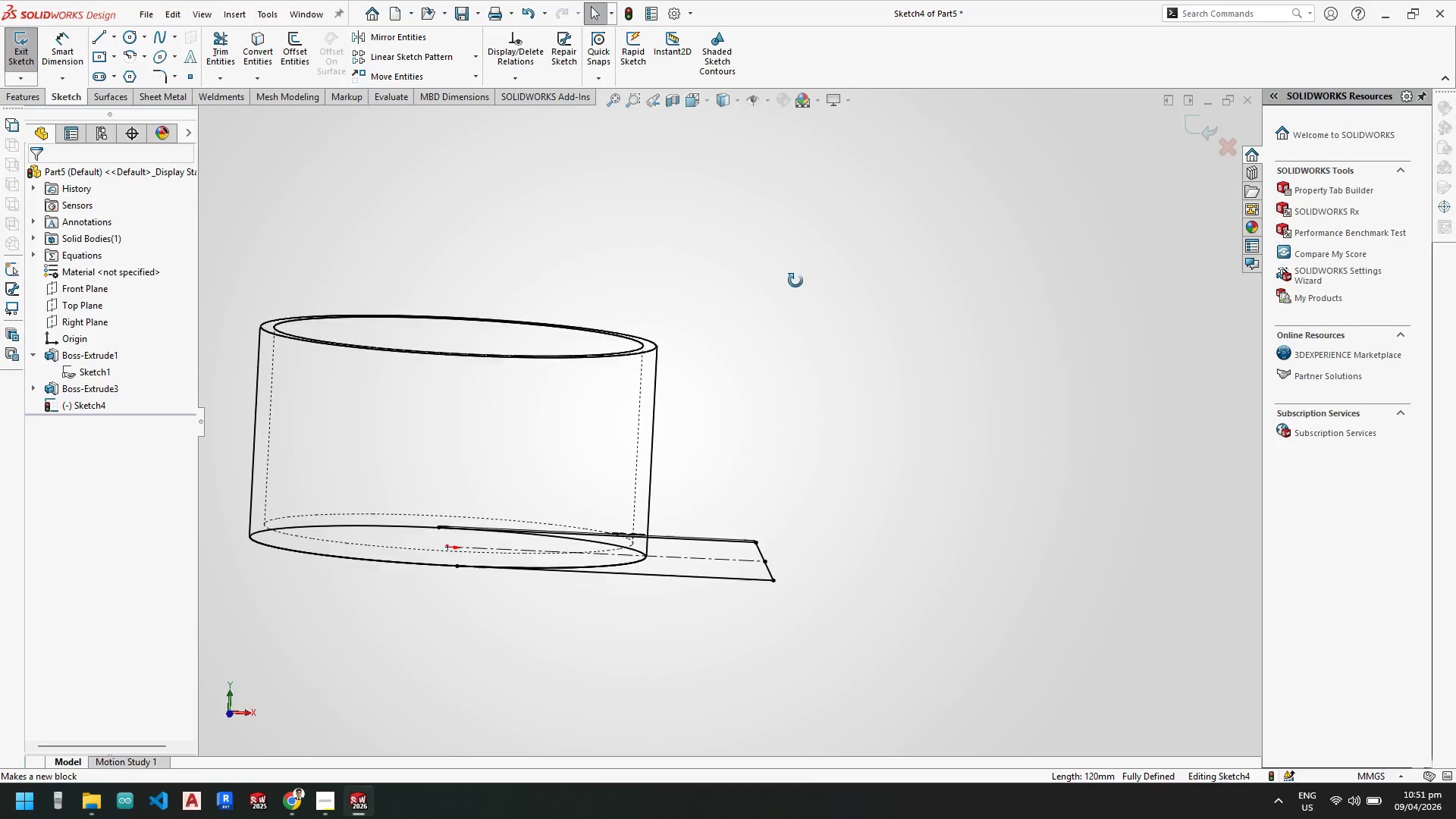 
key(Space)
 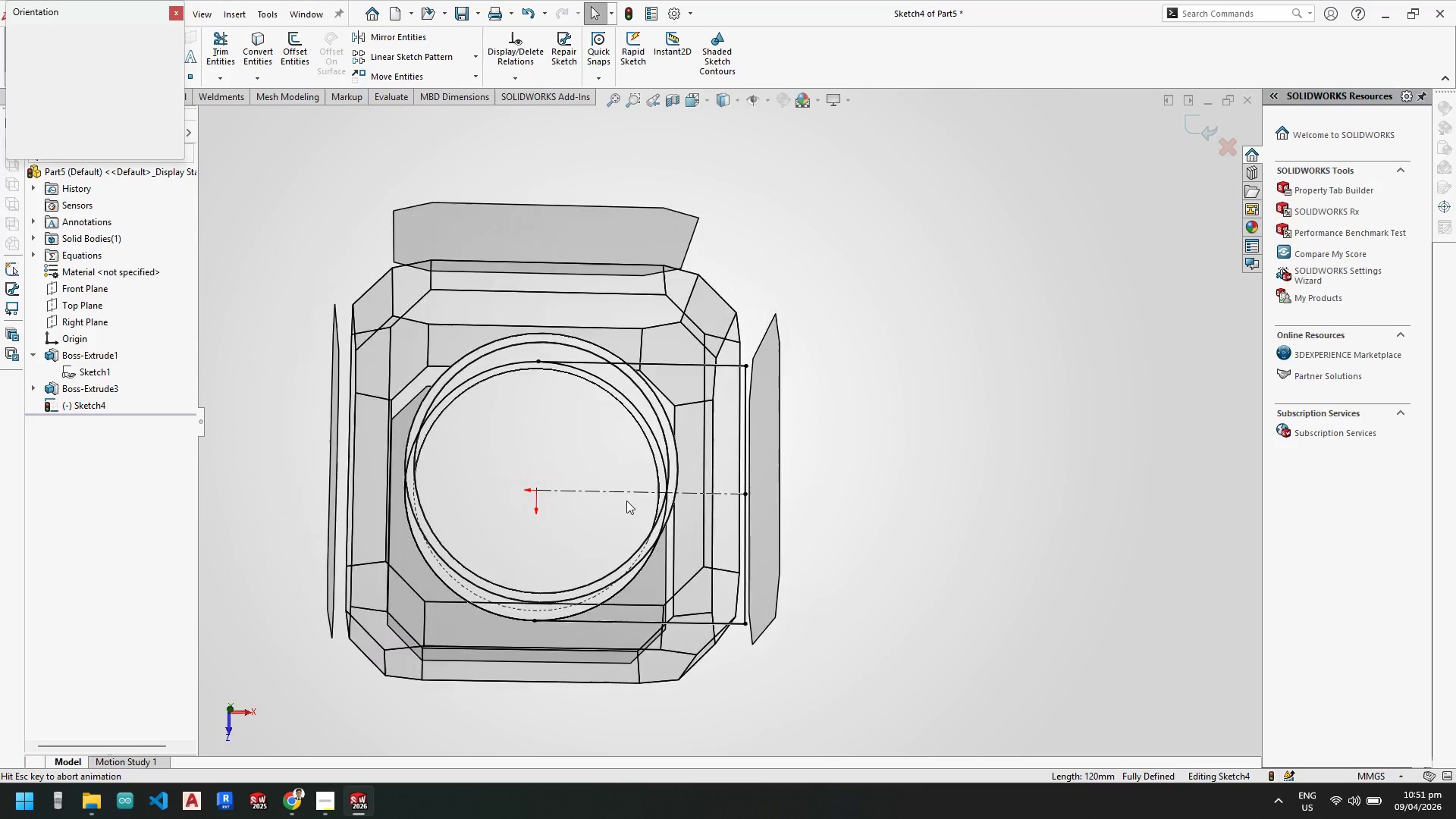 
left_click([600, 494])
 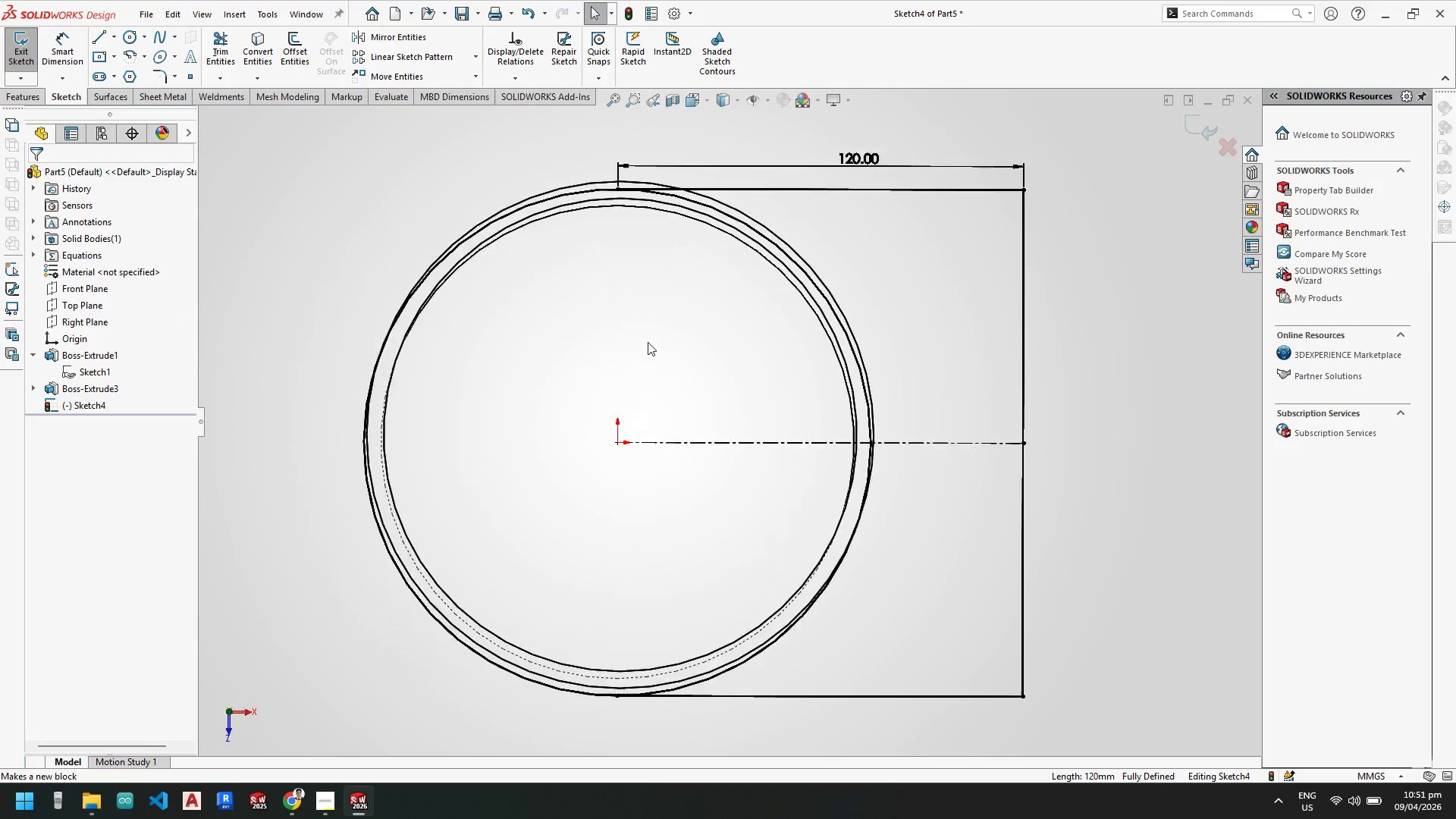 
key(Escape)
 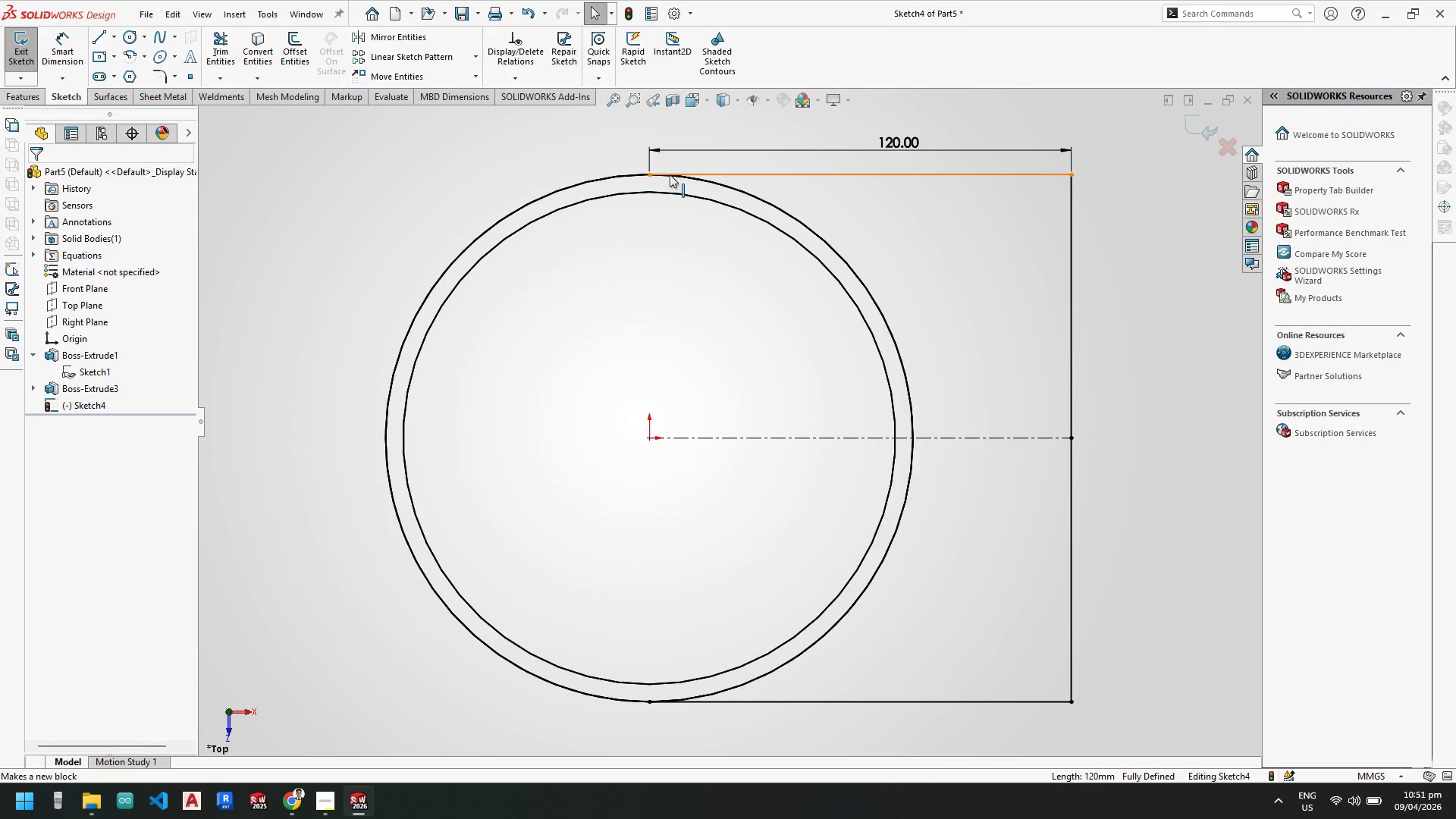 
key(Escape)
 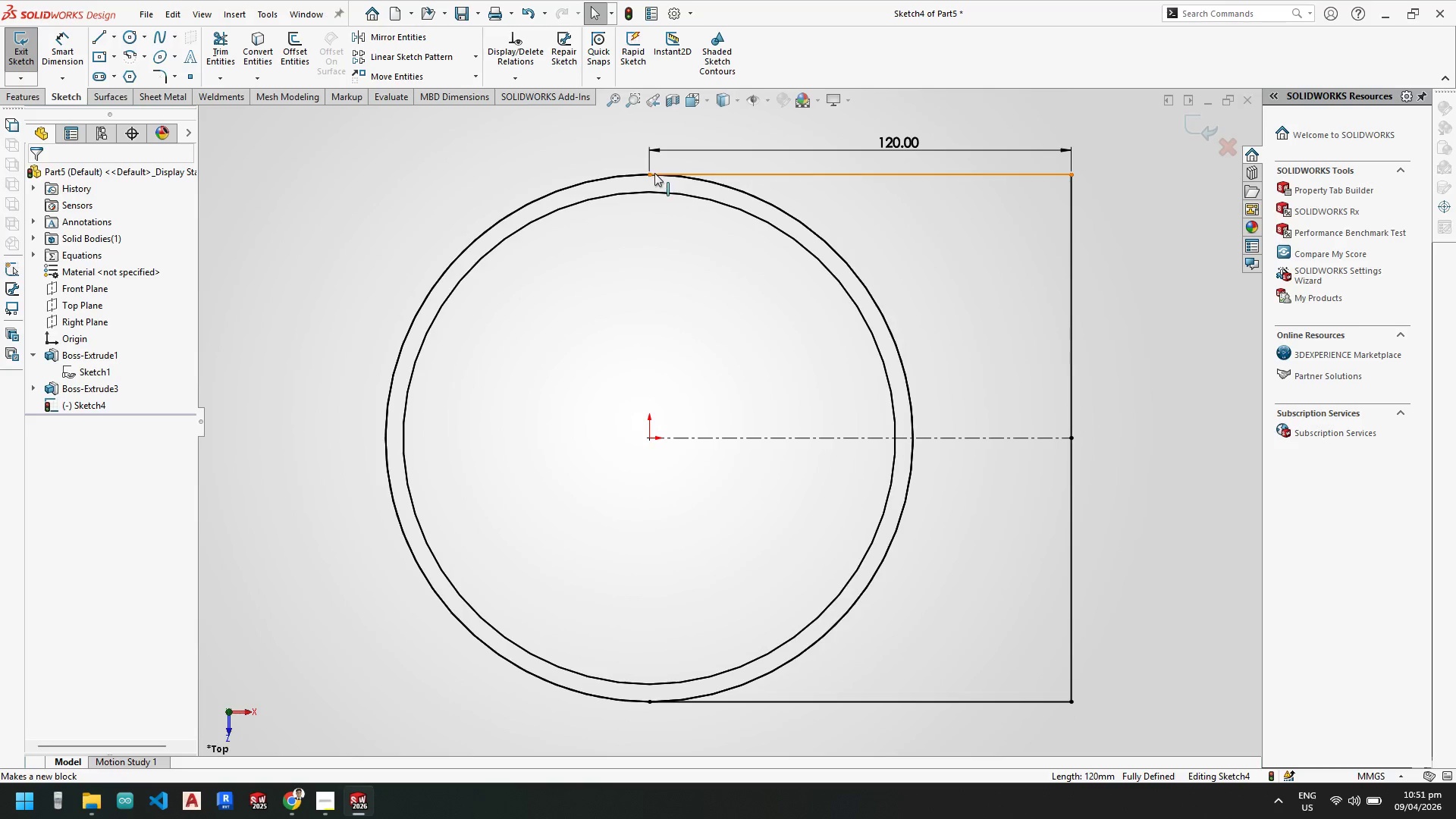 
left_click([648, 173])
 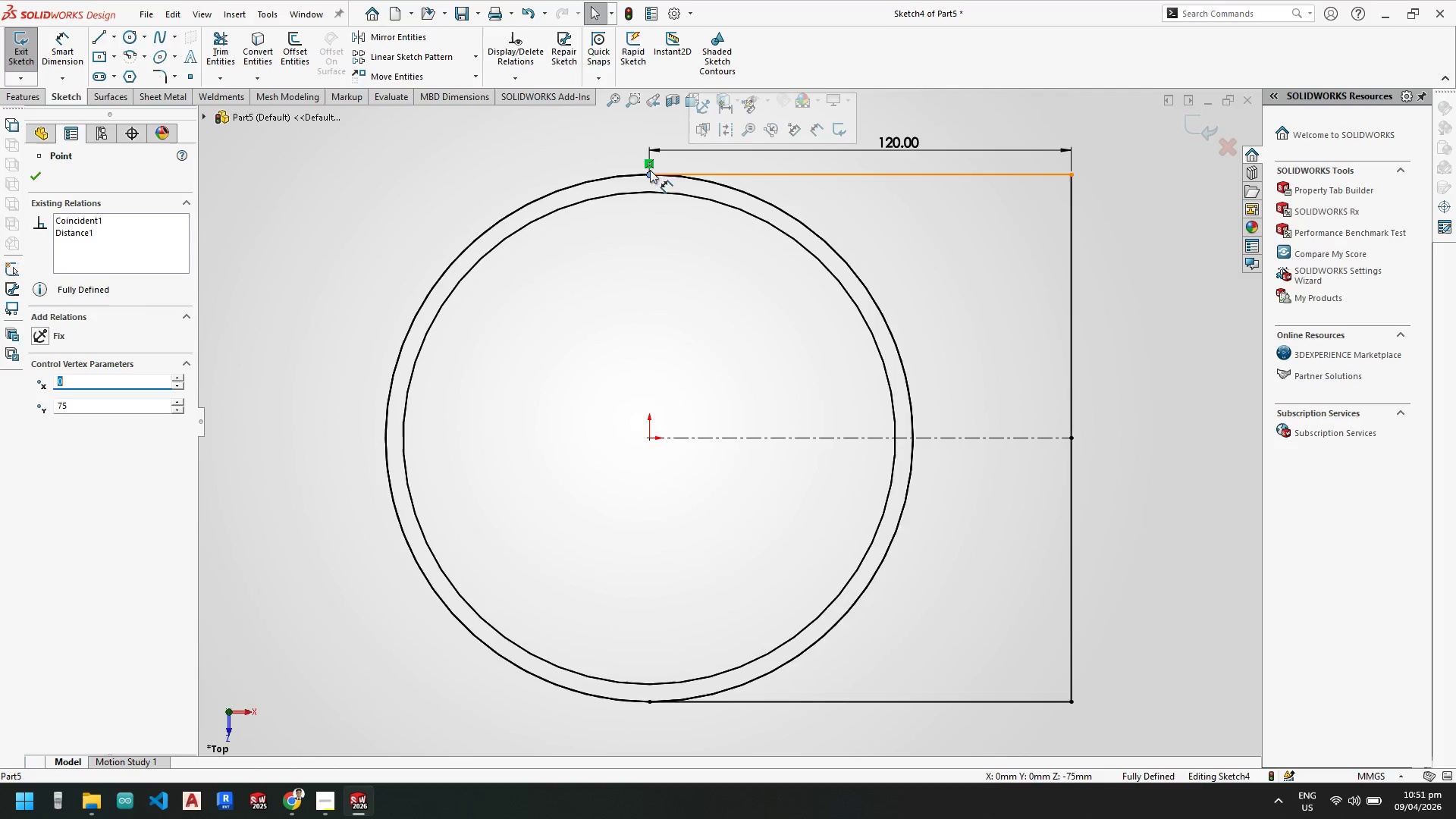 
right_click([649, 165])
 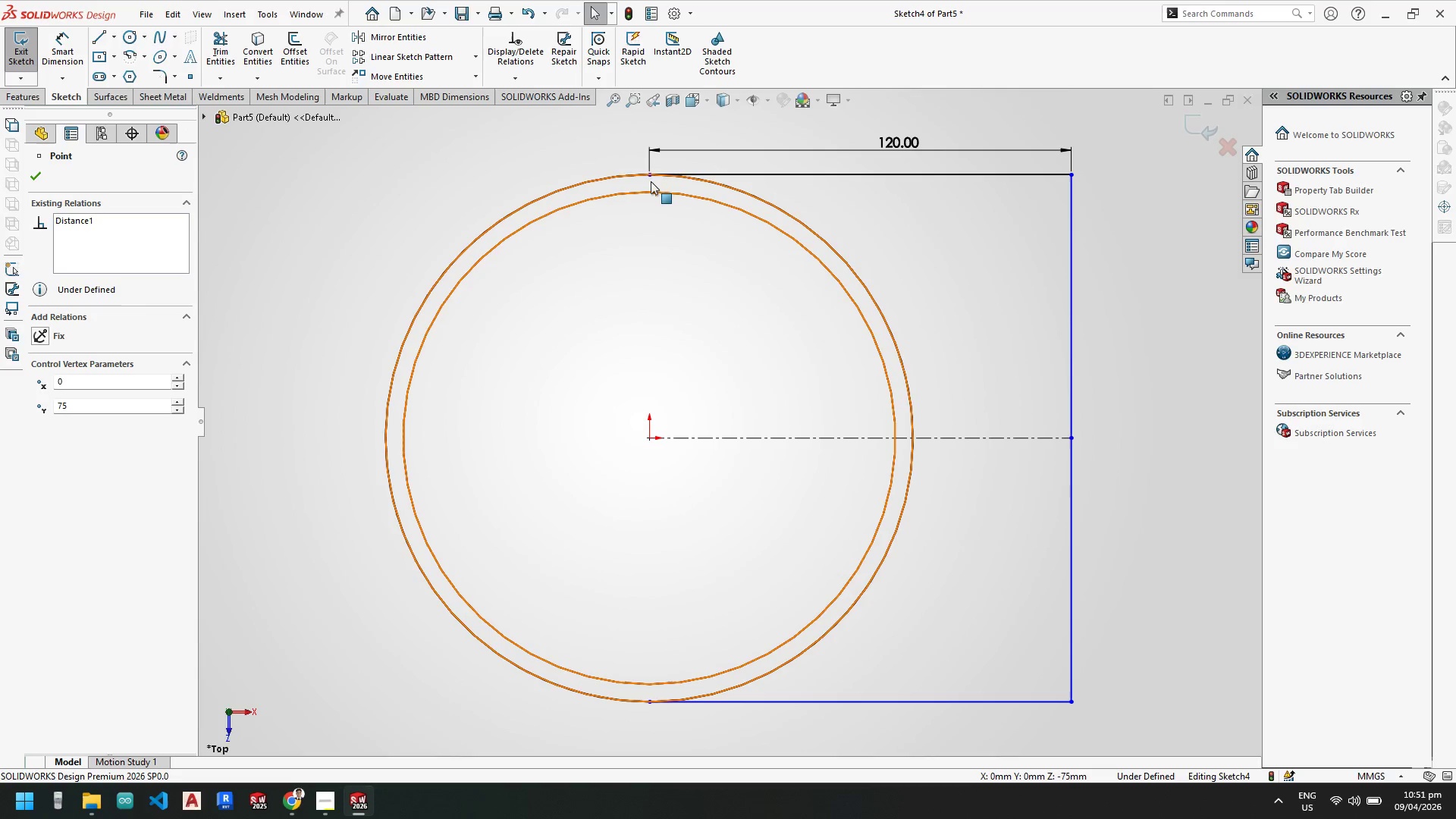 
left_click_drag(start_coordinate=[649, 174], to_coordinate=[769, 227])
 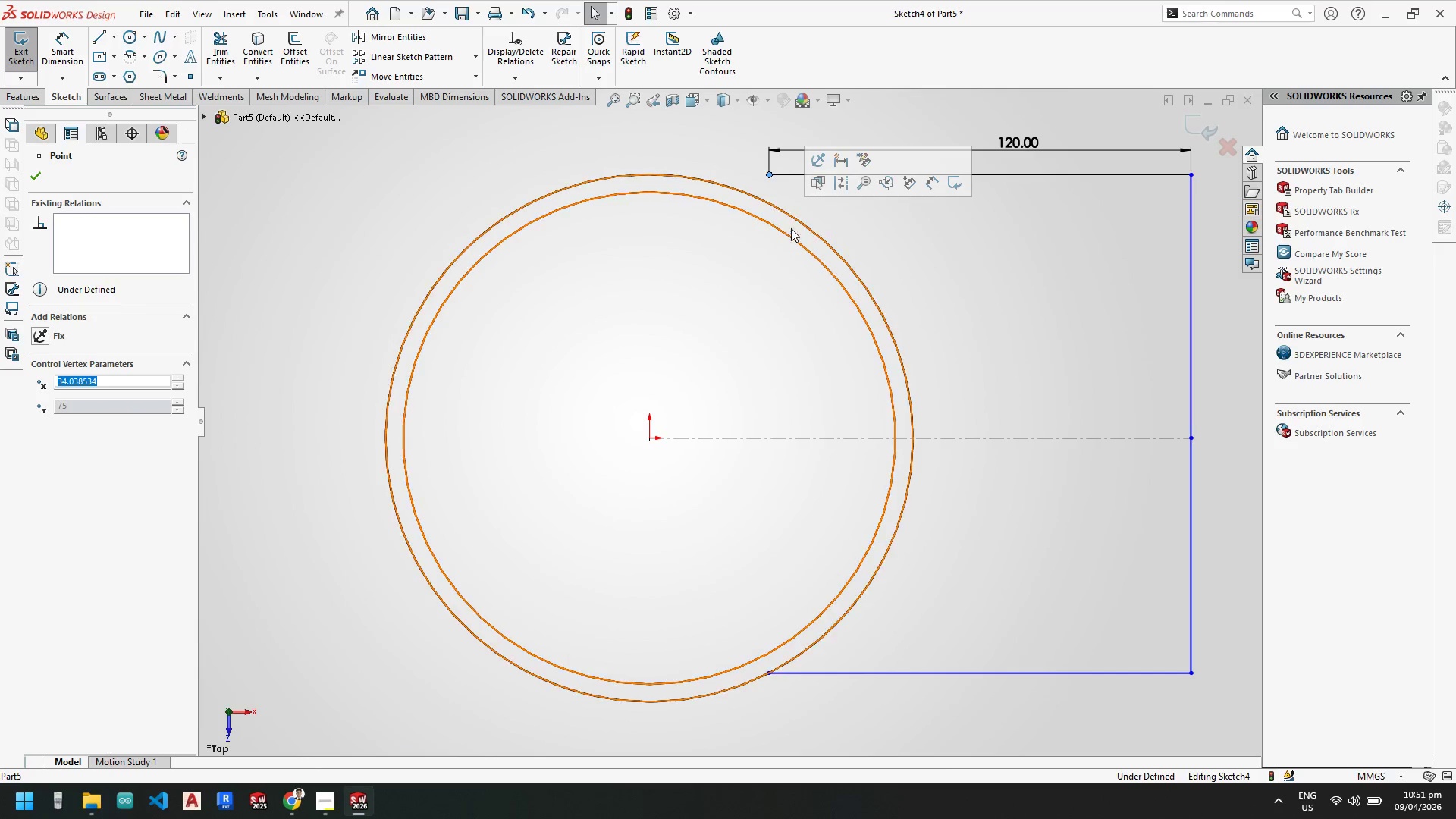 
key(Escape)
 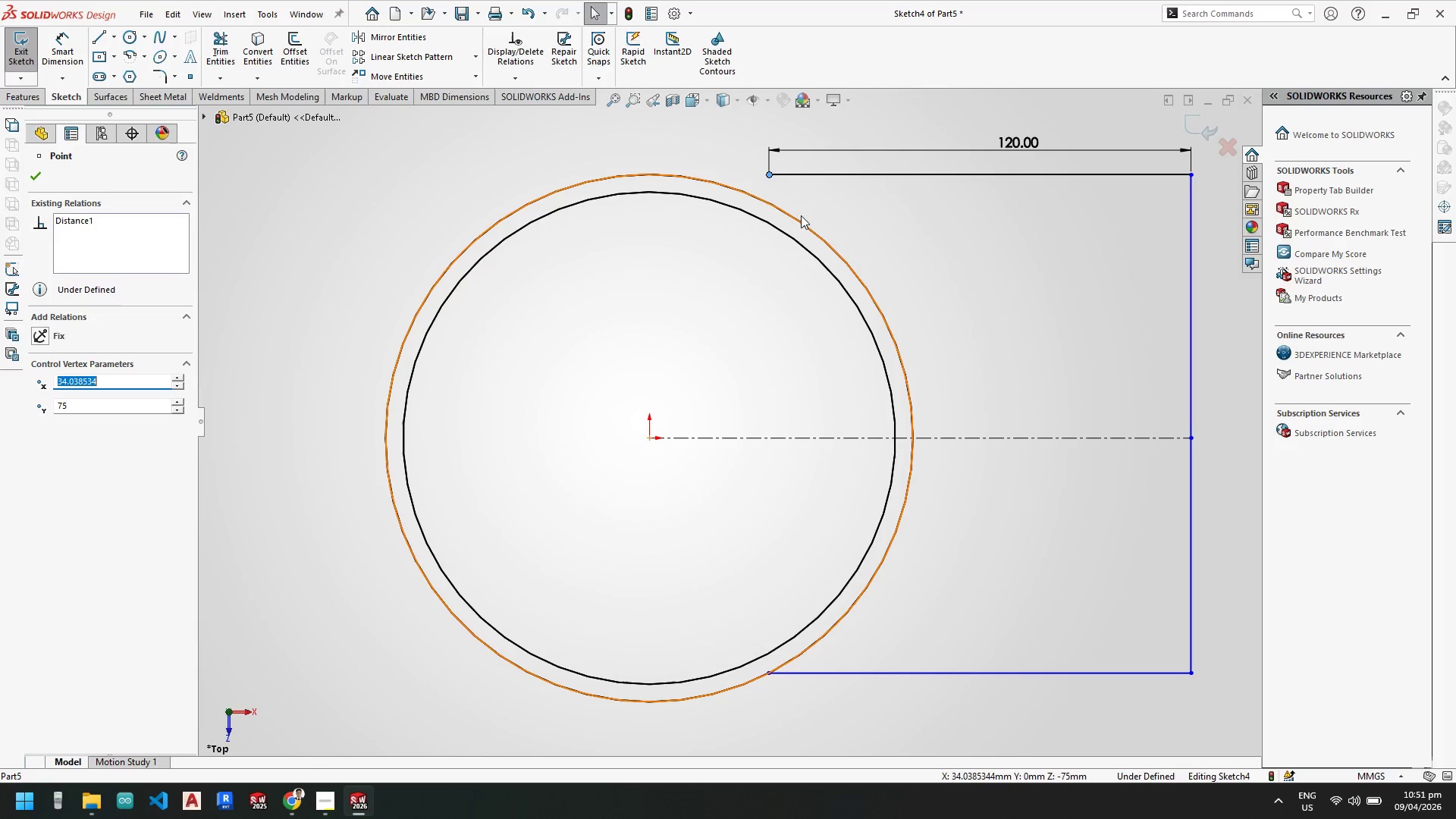 
key(Escape)
 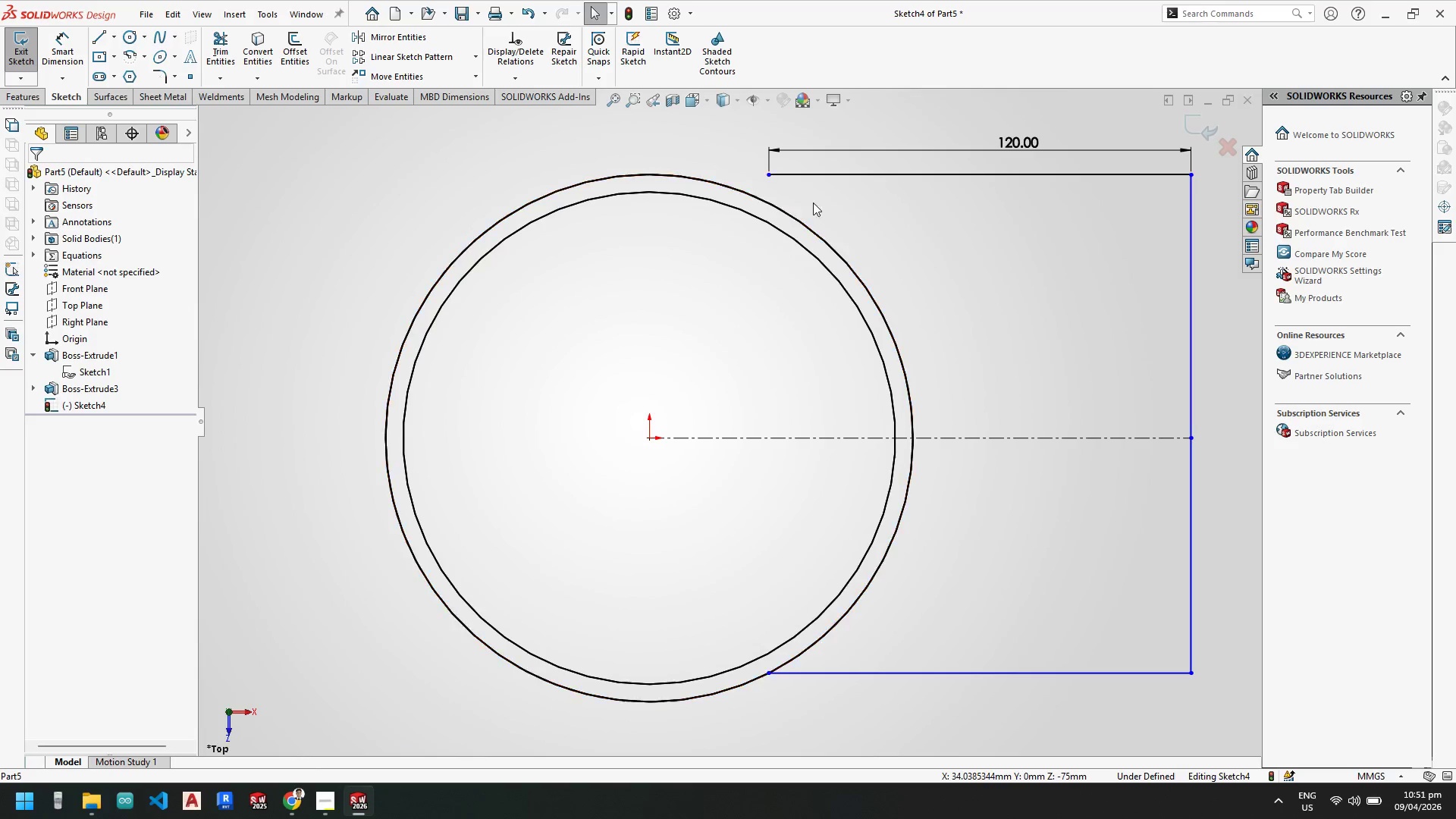 
key(Escape)
 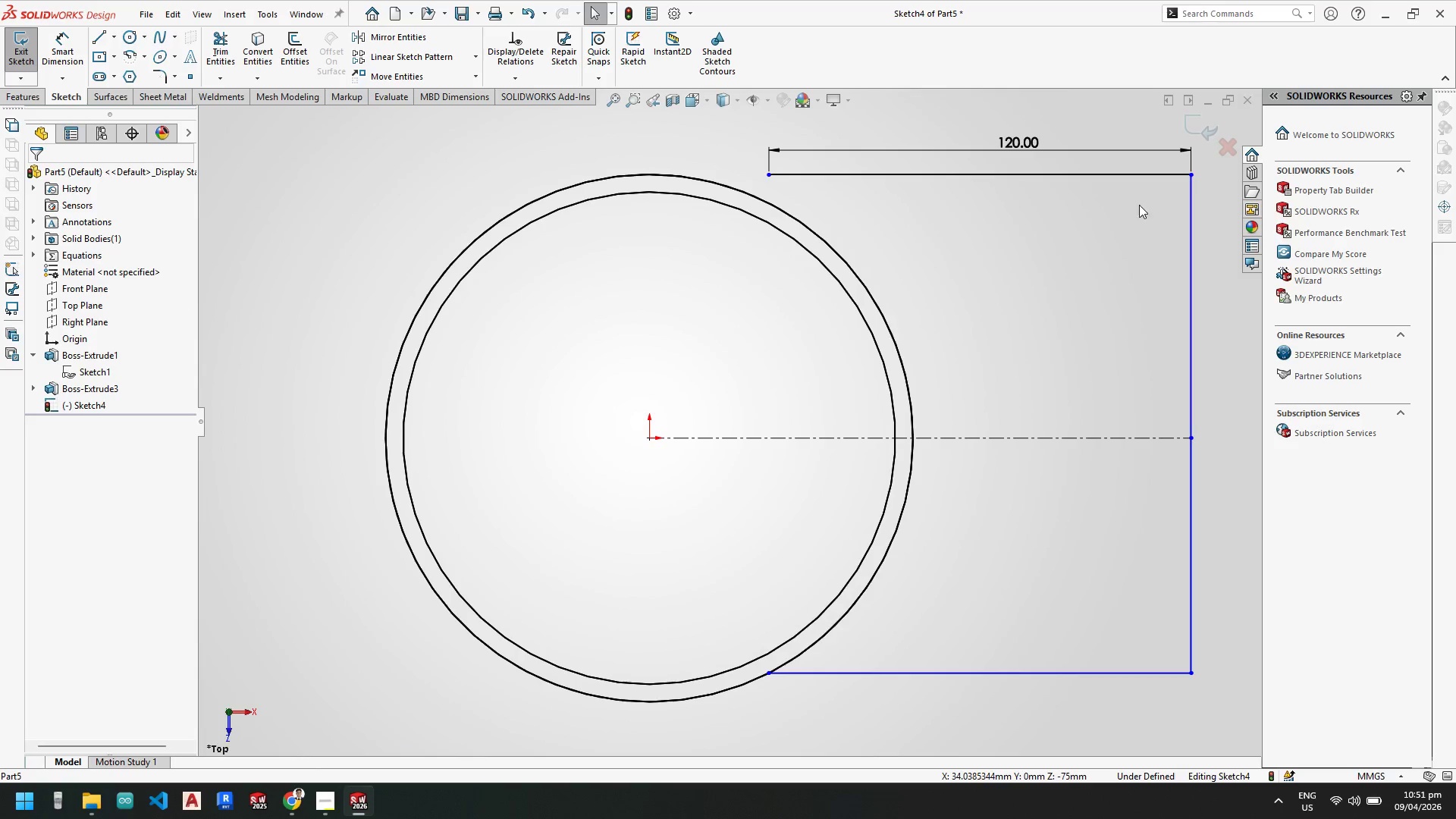 
scroll: coordinate [1145, 403], scroll_direction: up, amount: 3.0
 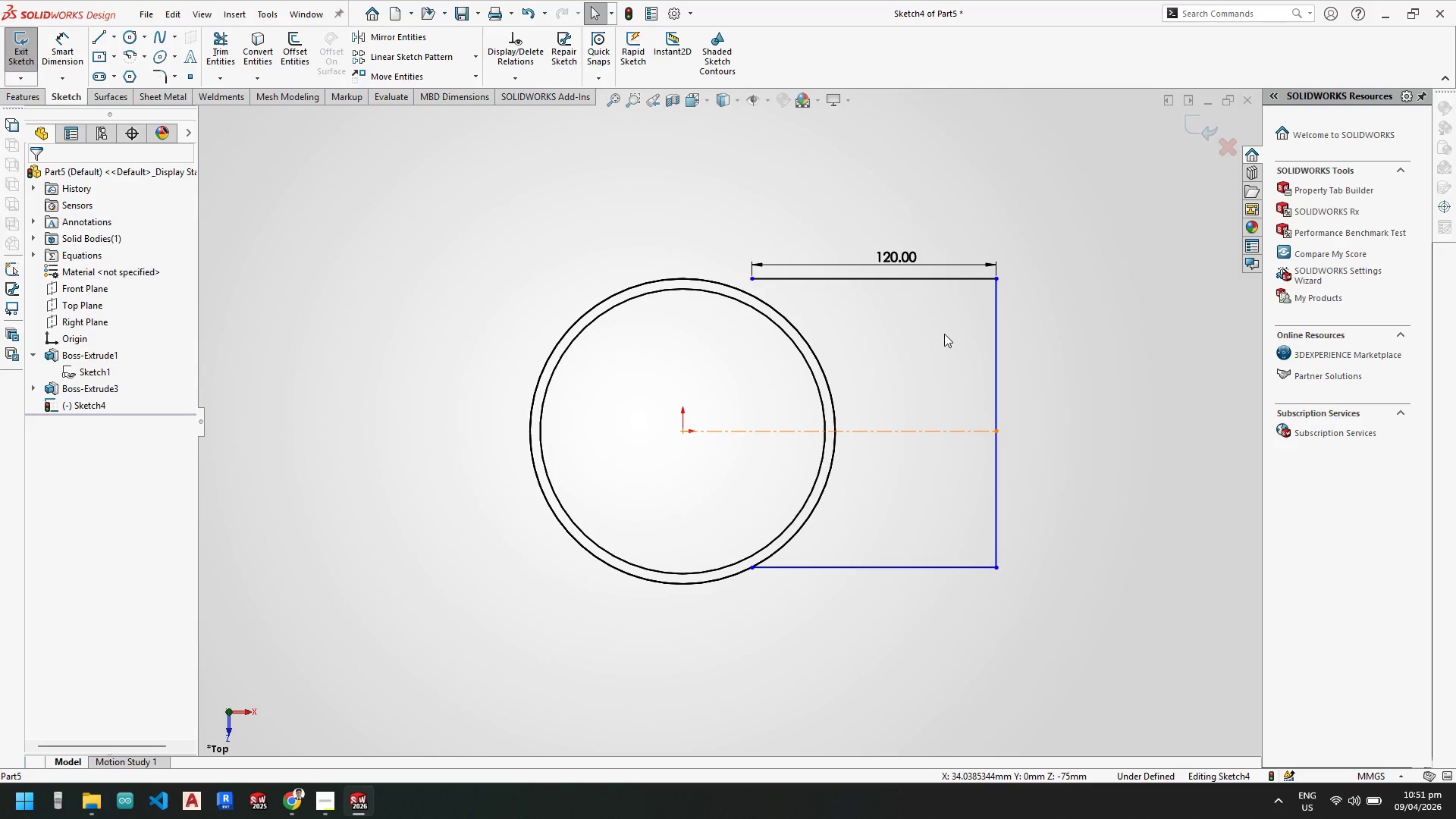 
scroll: coordinate [927, 343], scroll_direction: down, amount: 2.0
 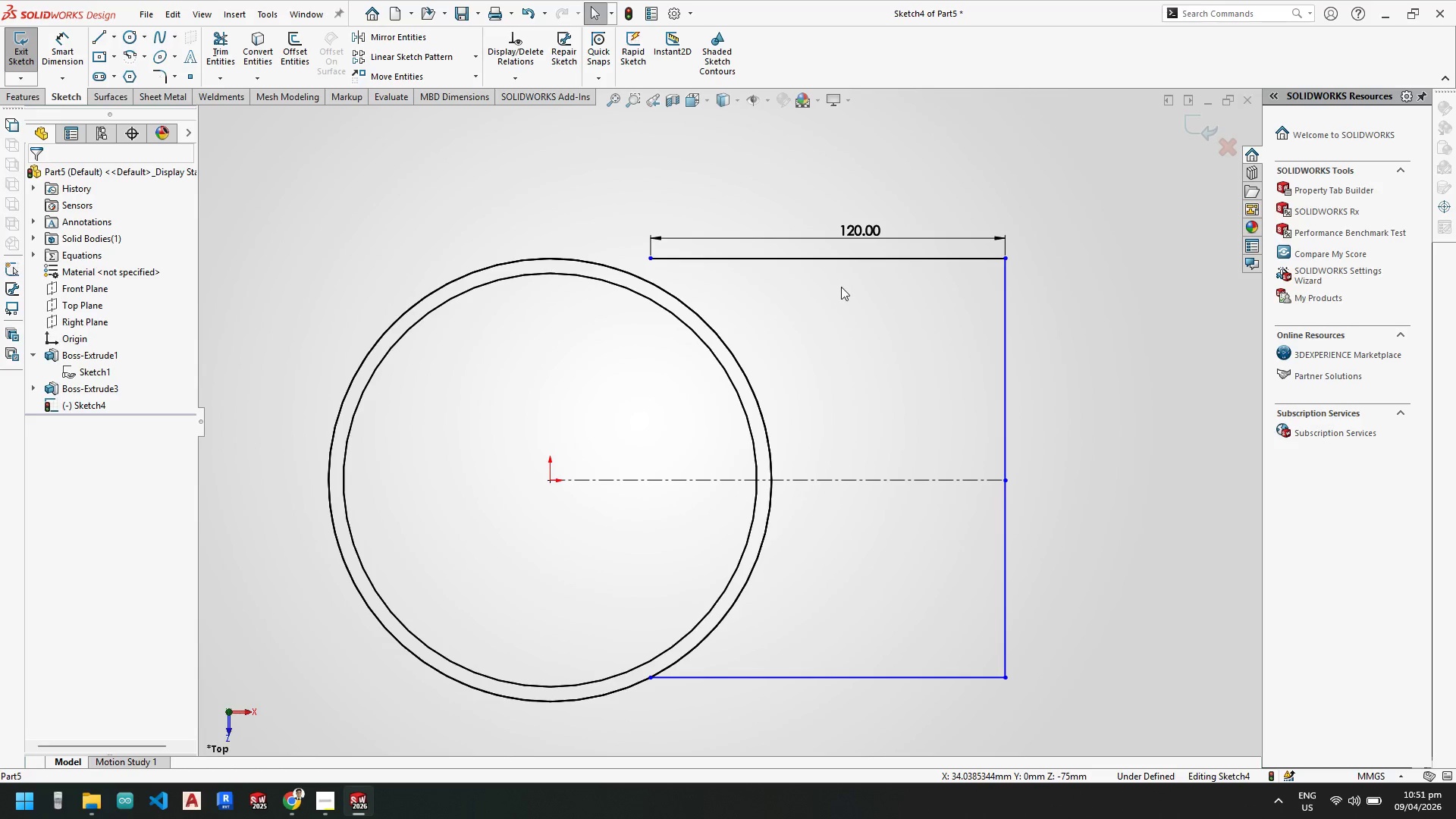 
key(Escape)
 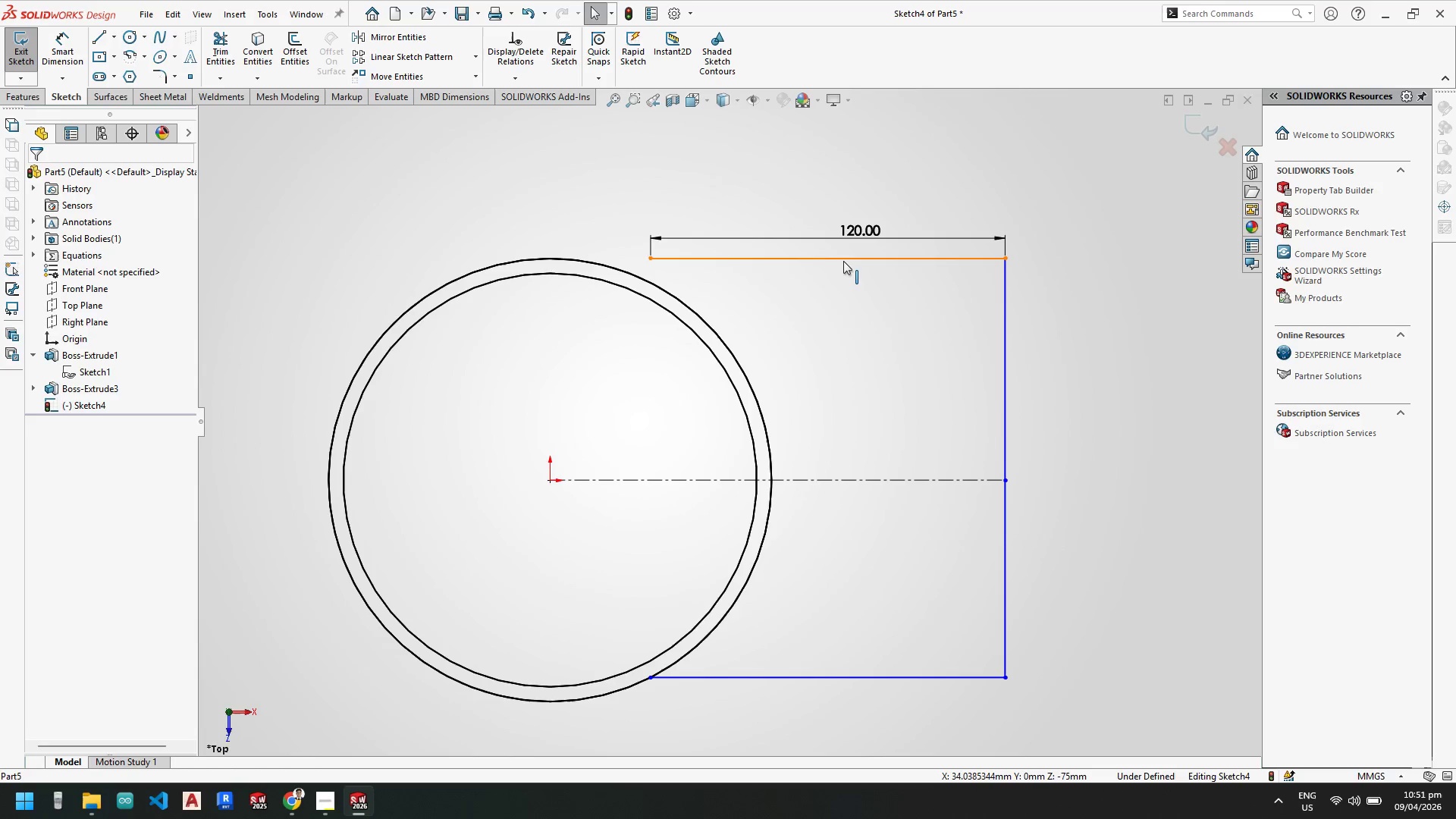 
left_click([845, 259])
 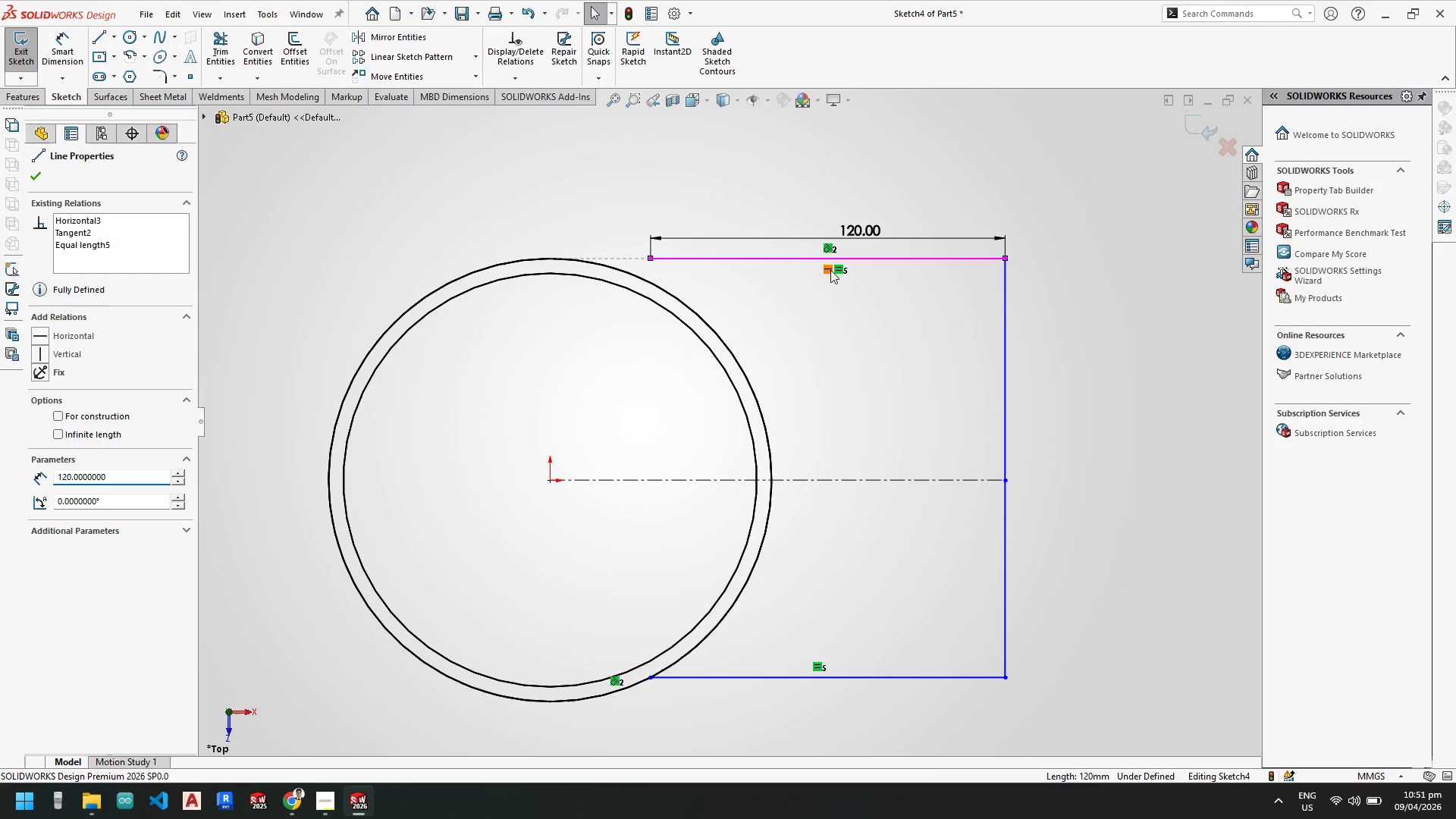 
left_click([860, 472])
 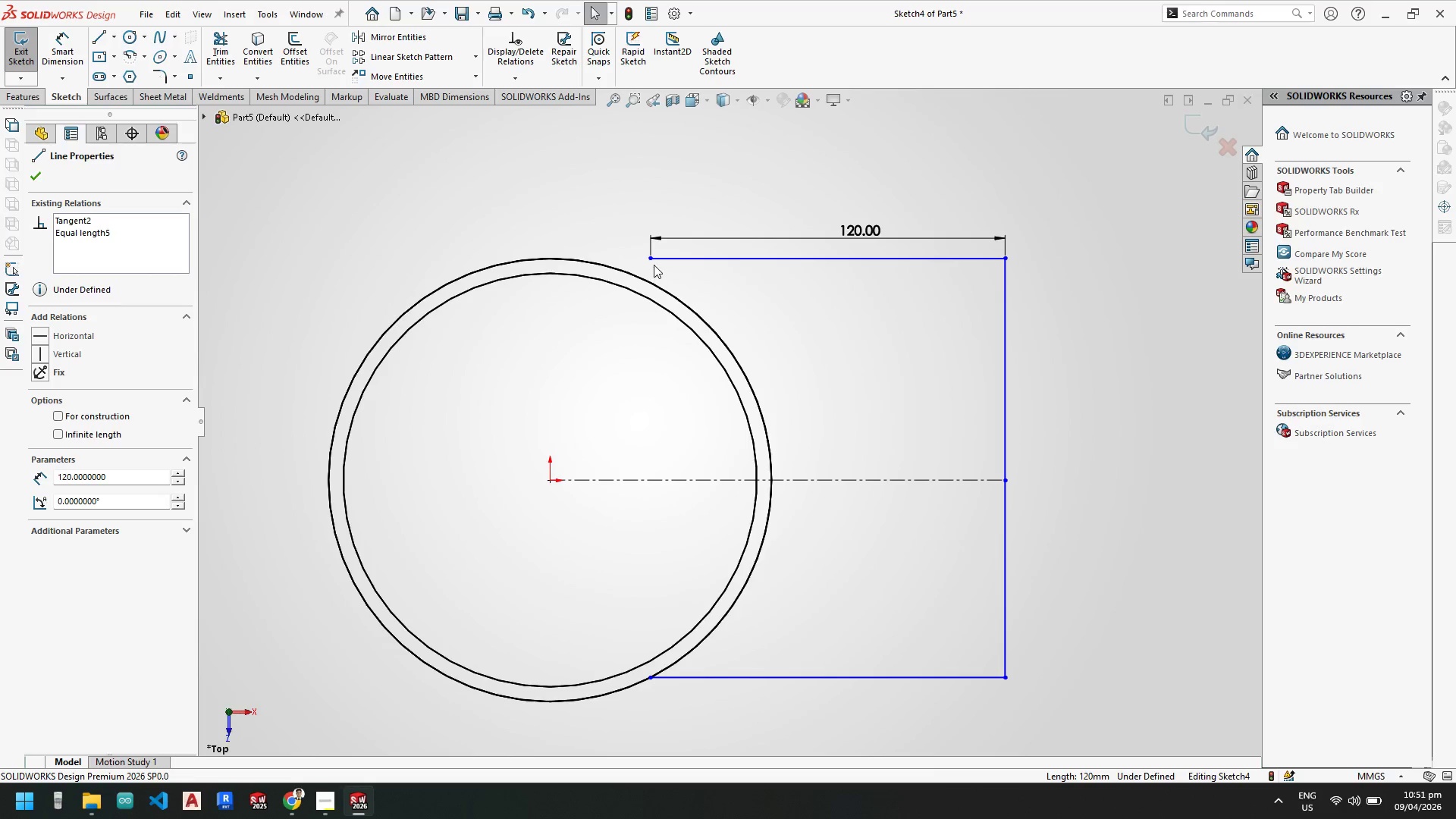 
left_click_drag(start_coordinate=[649, 260], to_coordinate=[670, 309])
 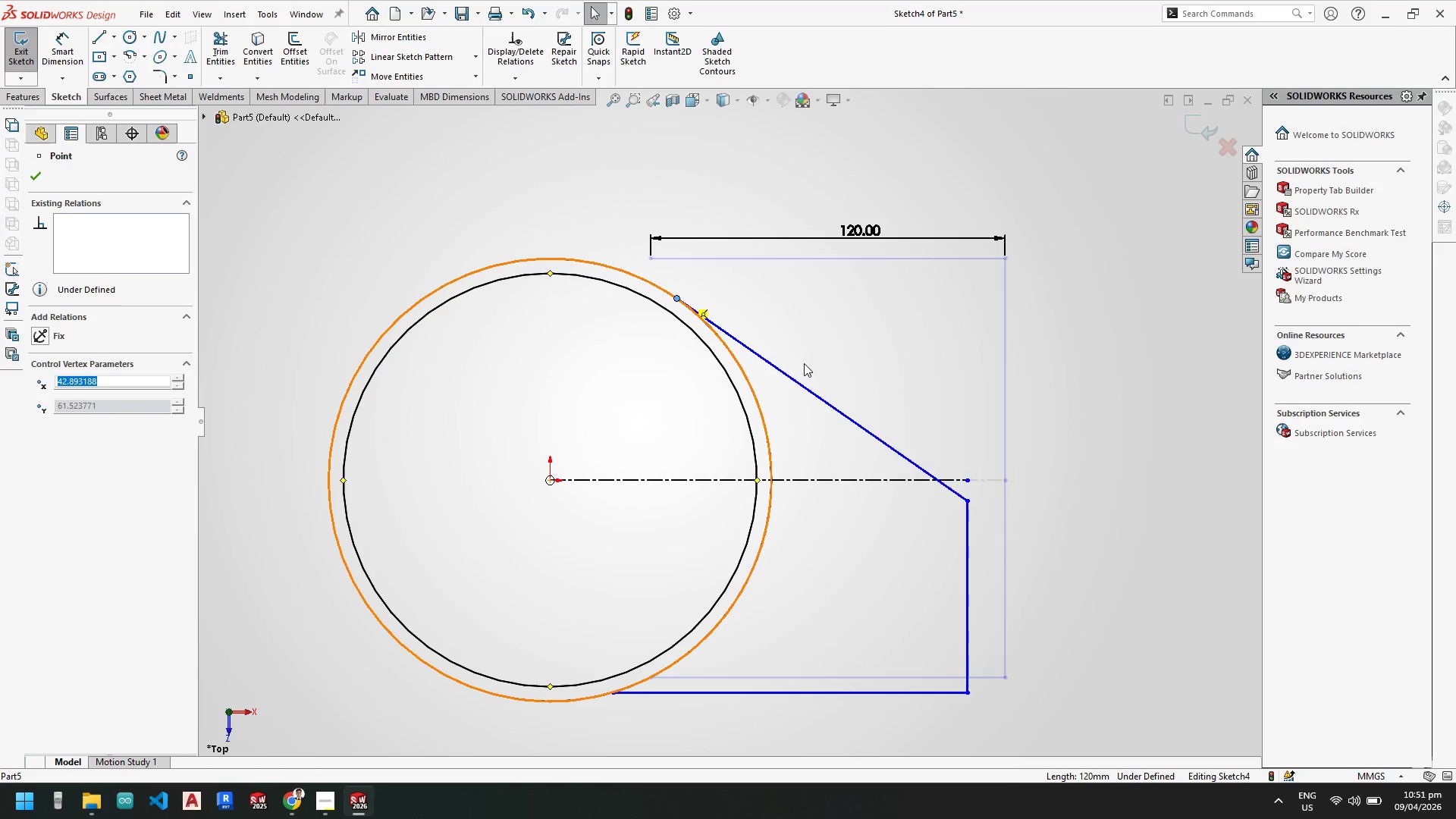 
key(Escape)
 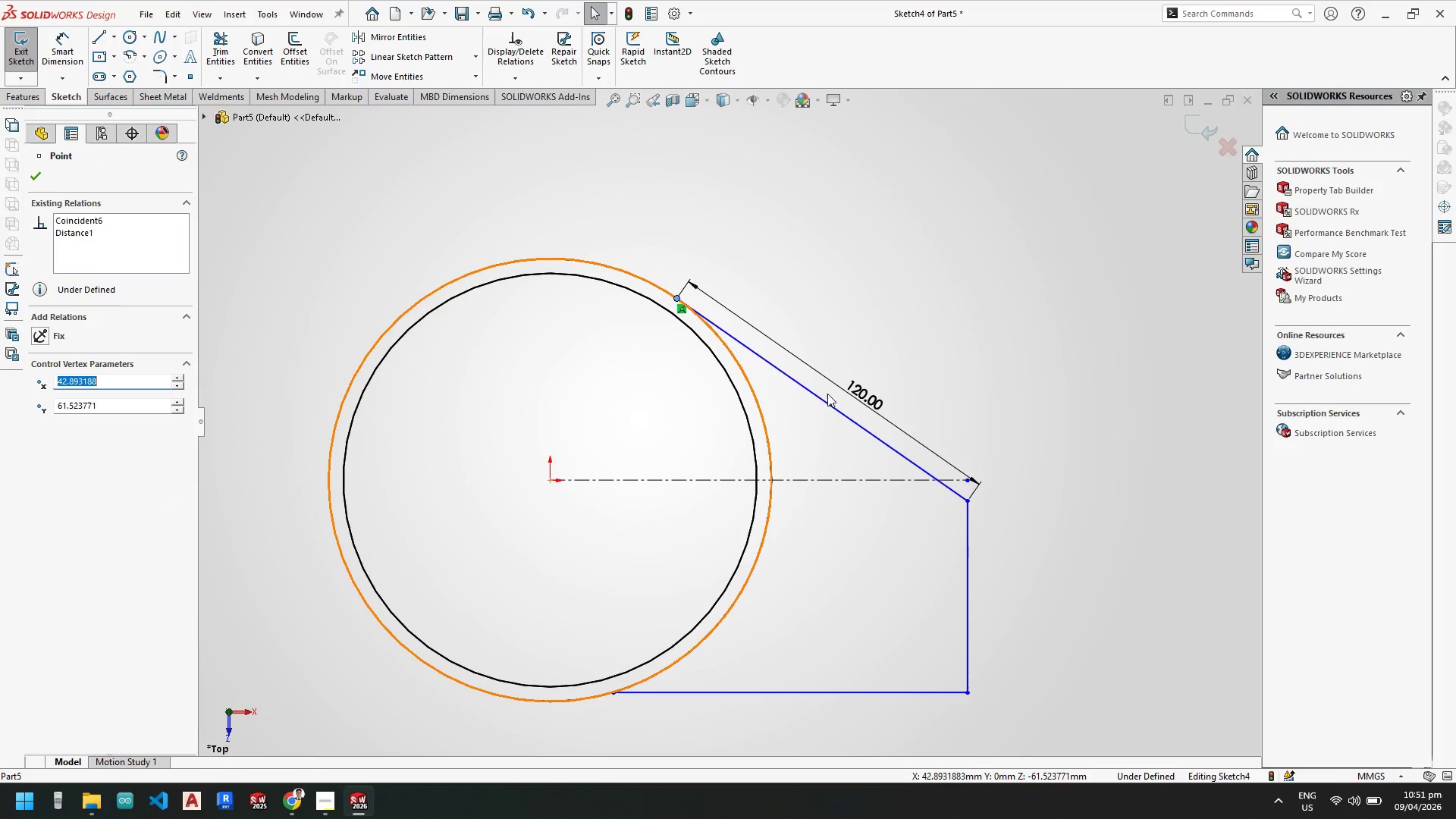 
key(Escape)
 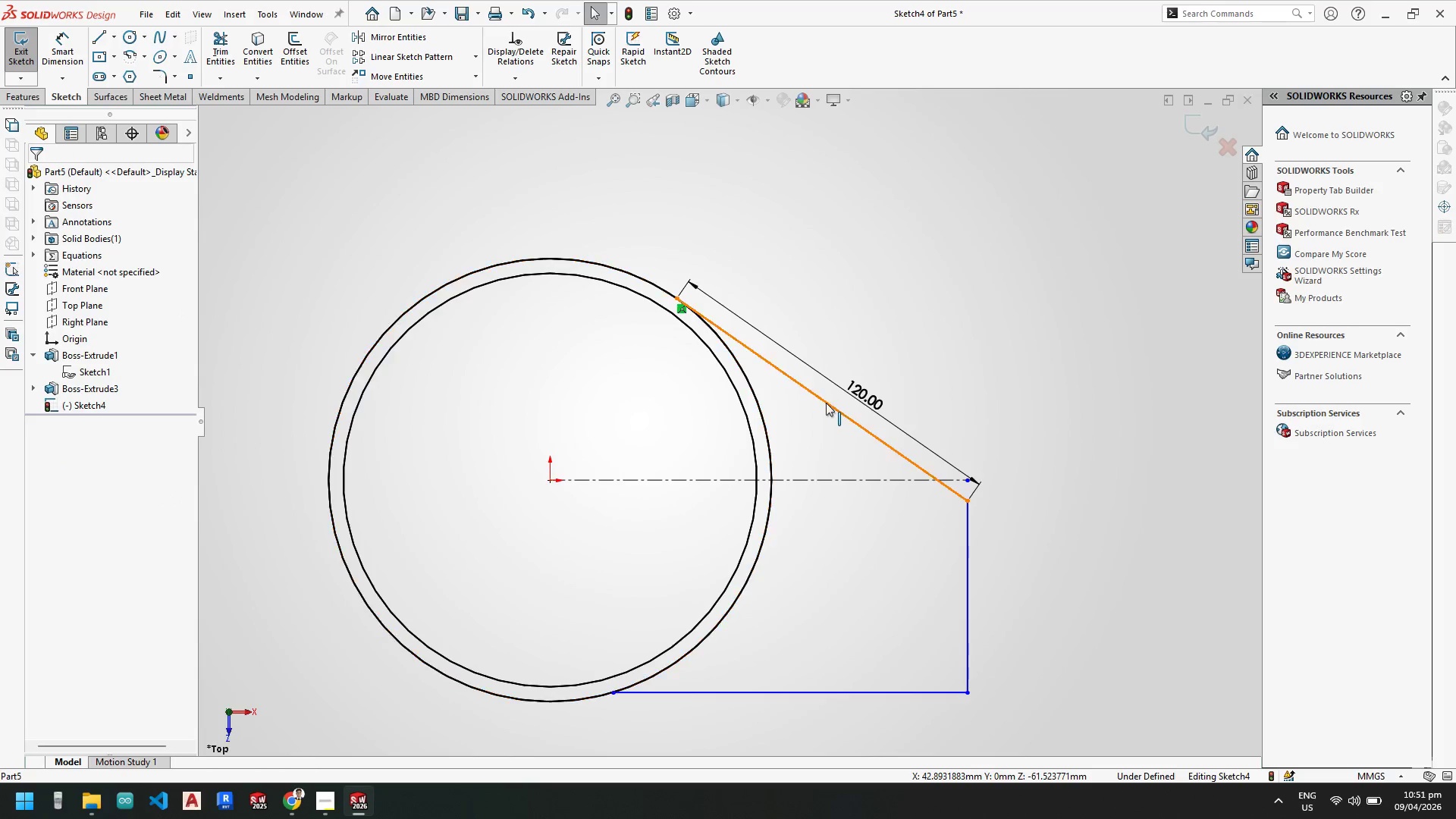 
left_click([826, 403])
 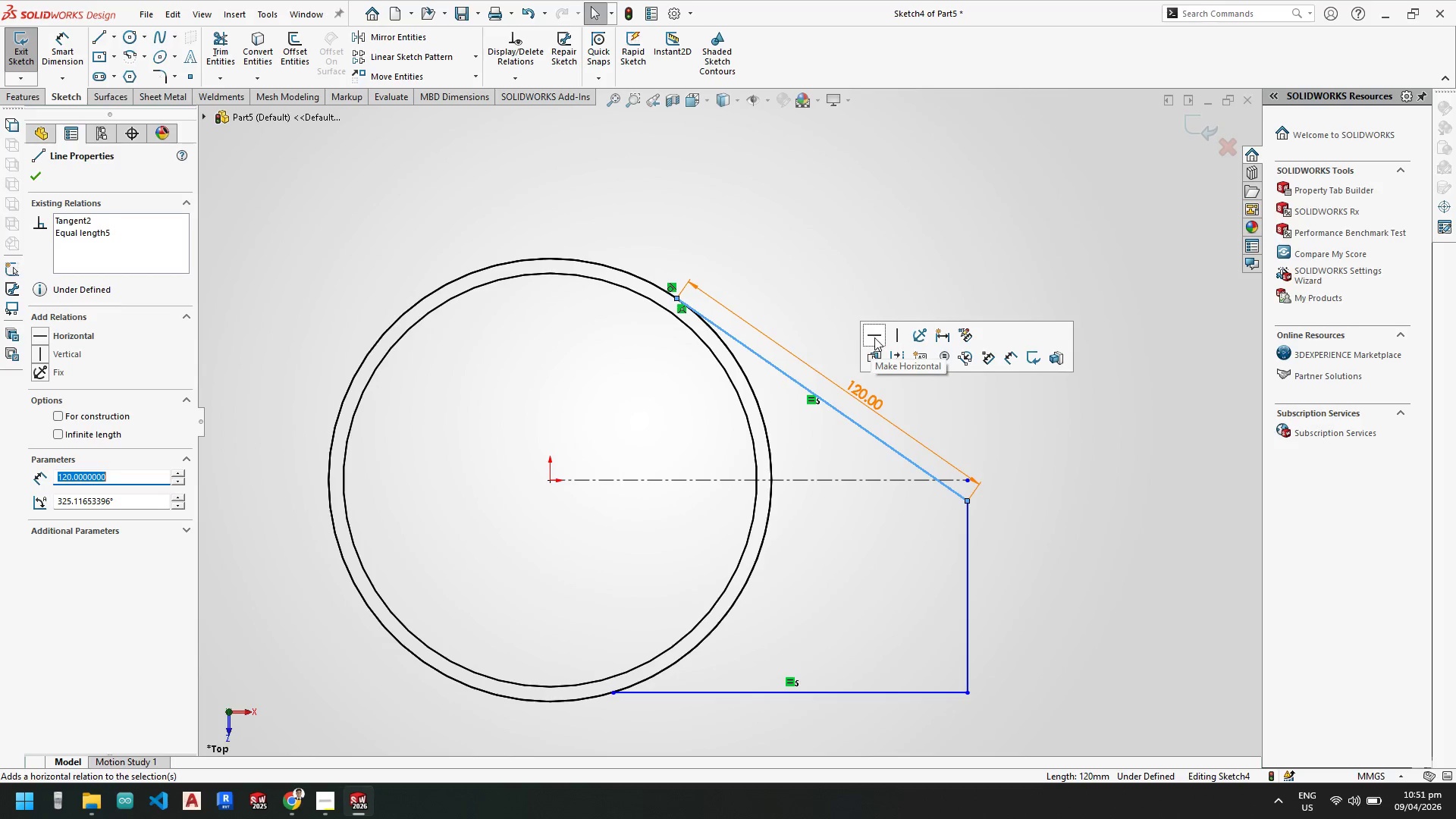 
left_click([874, 336])
 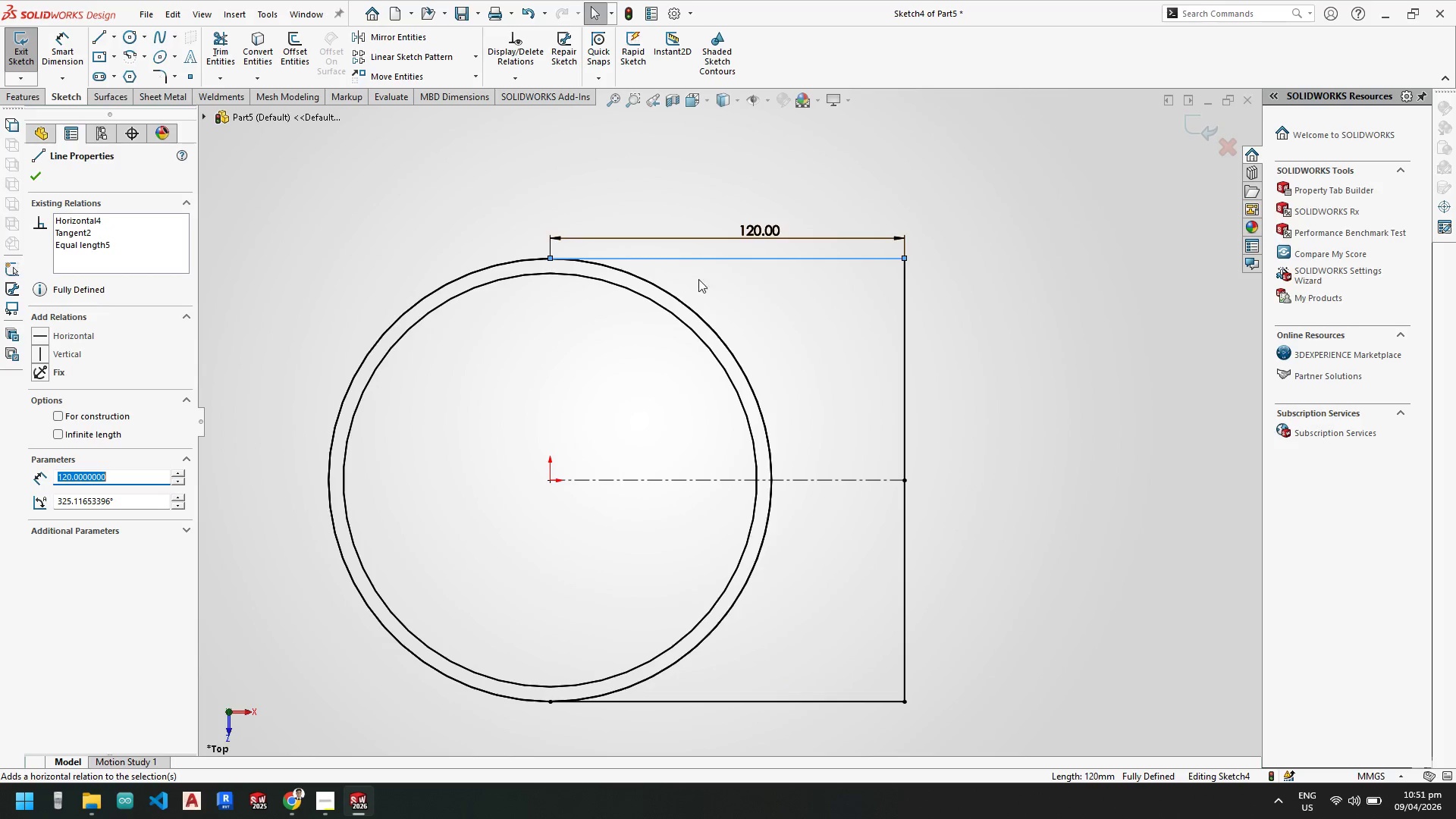 
key(Escape)
 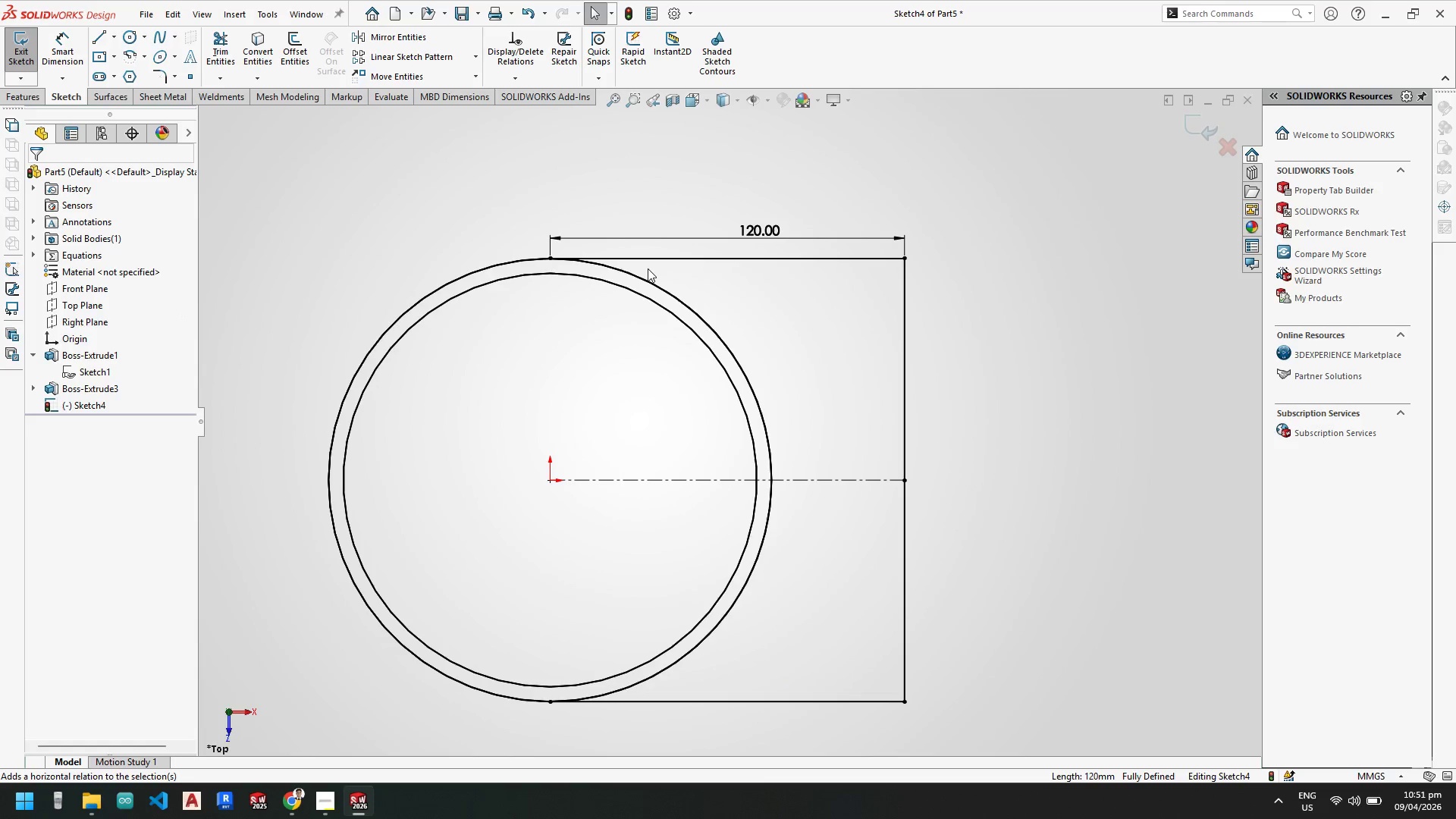 
key(Control+Z)
 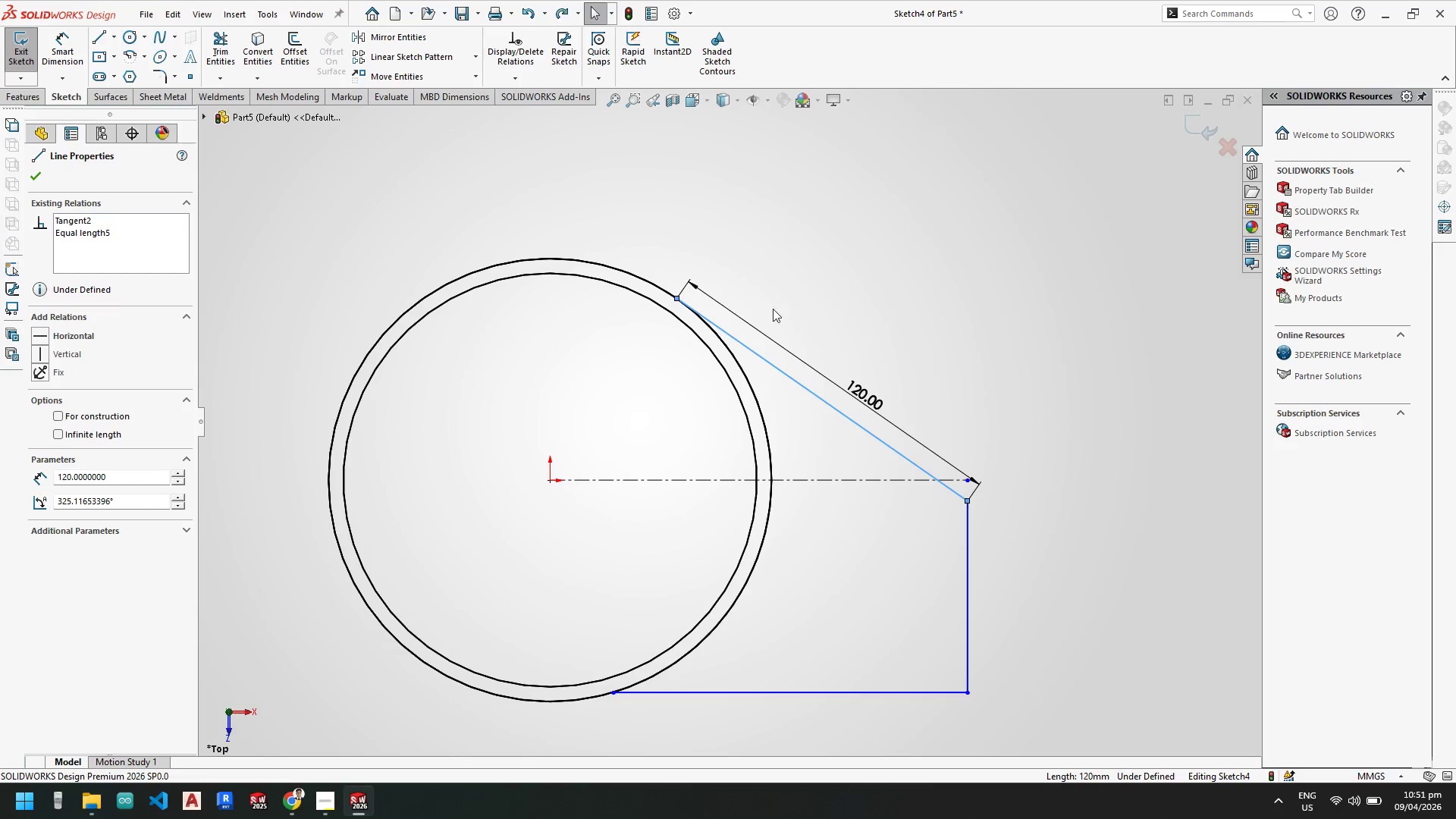 
key(Control+Z)
 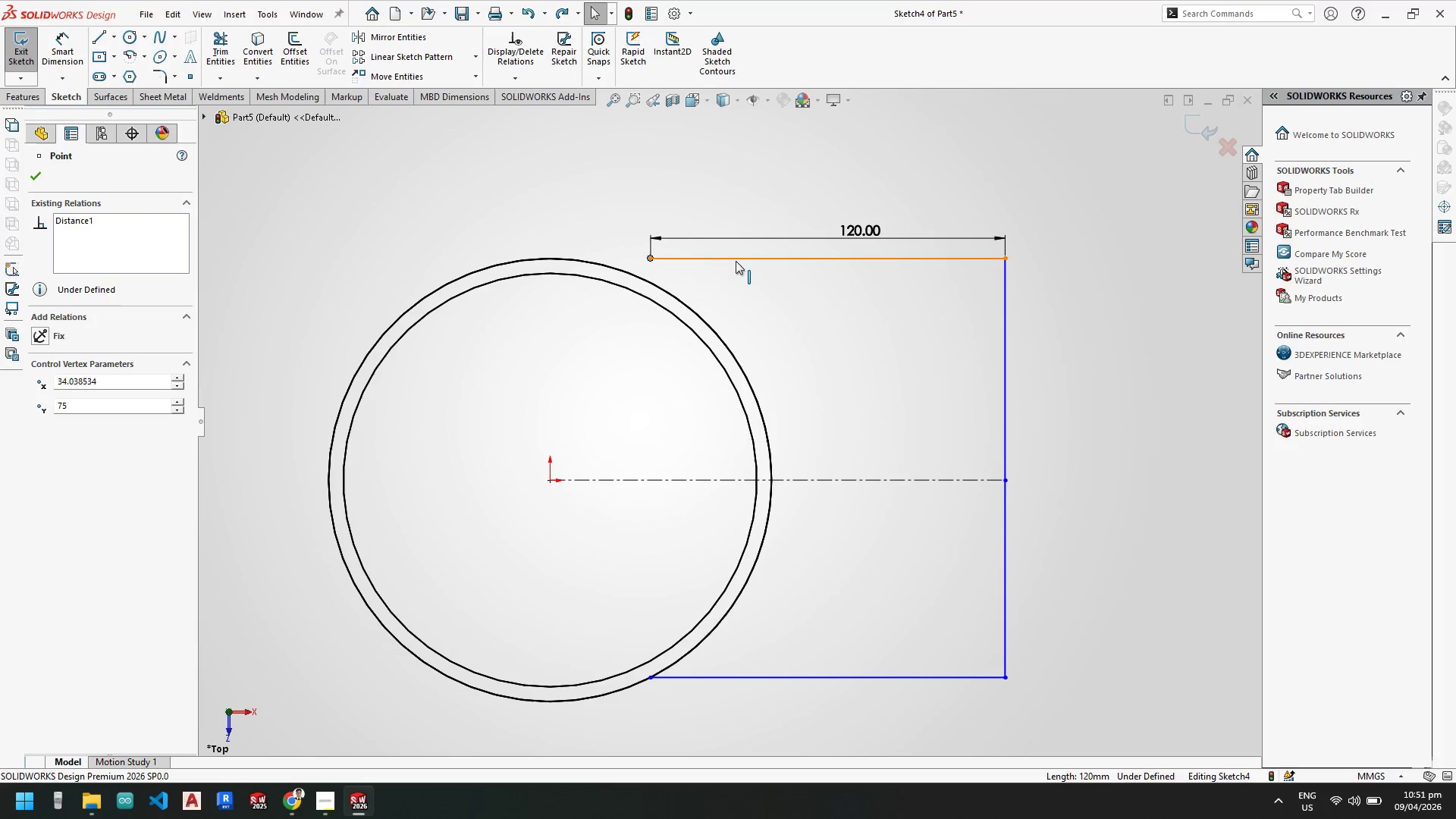 
left_click([736, 259])
 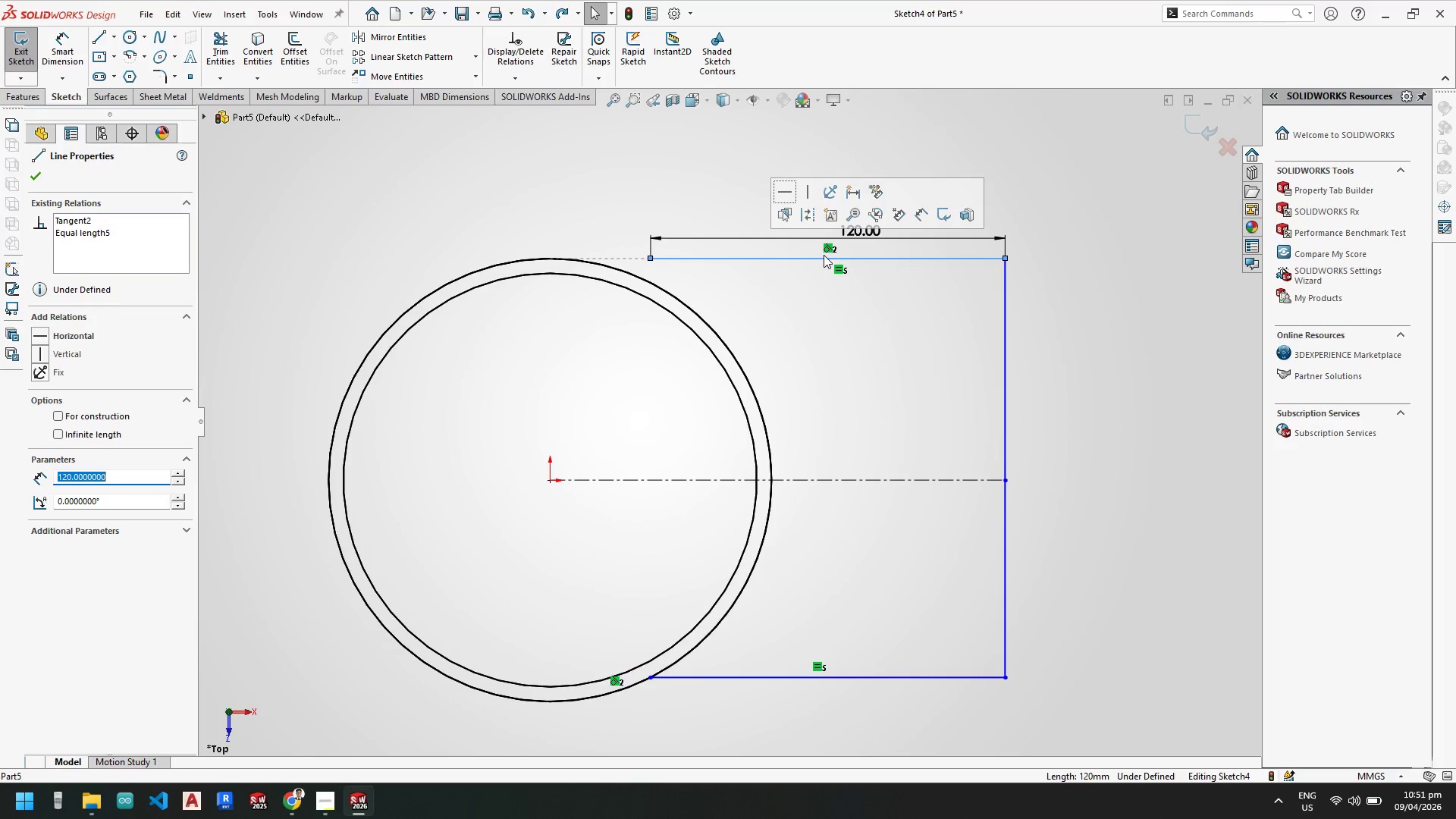 
left_click([828, 249])
 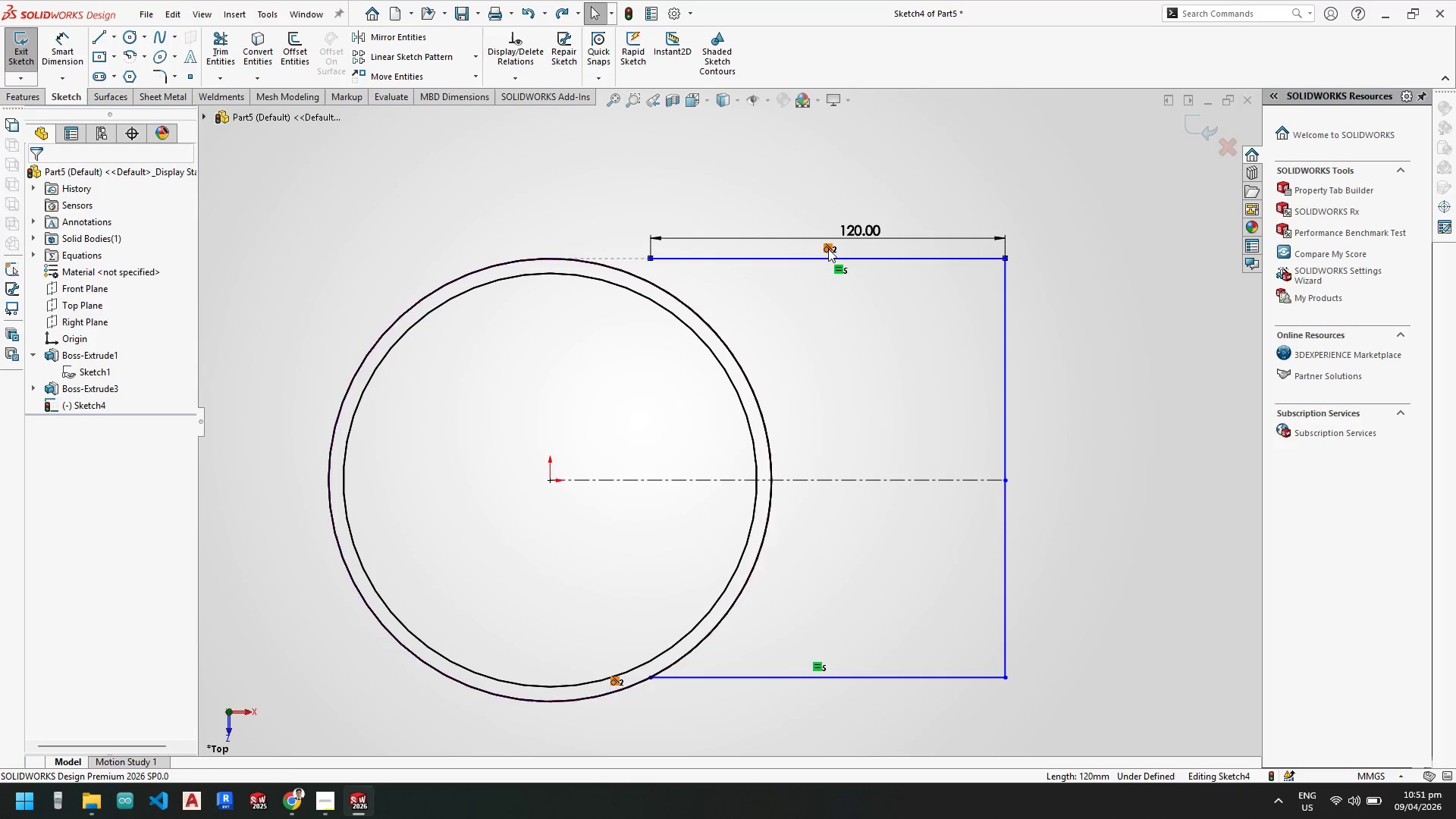 
right_click([828, 249])
 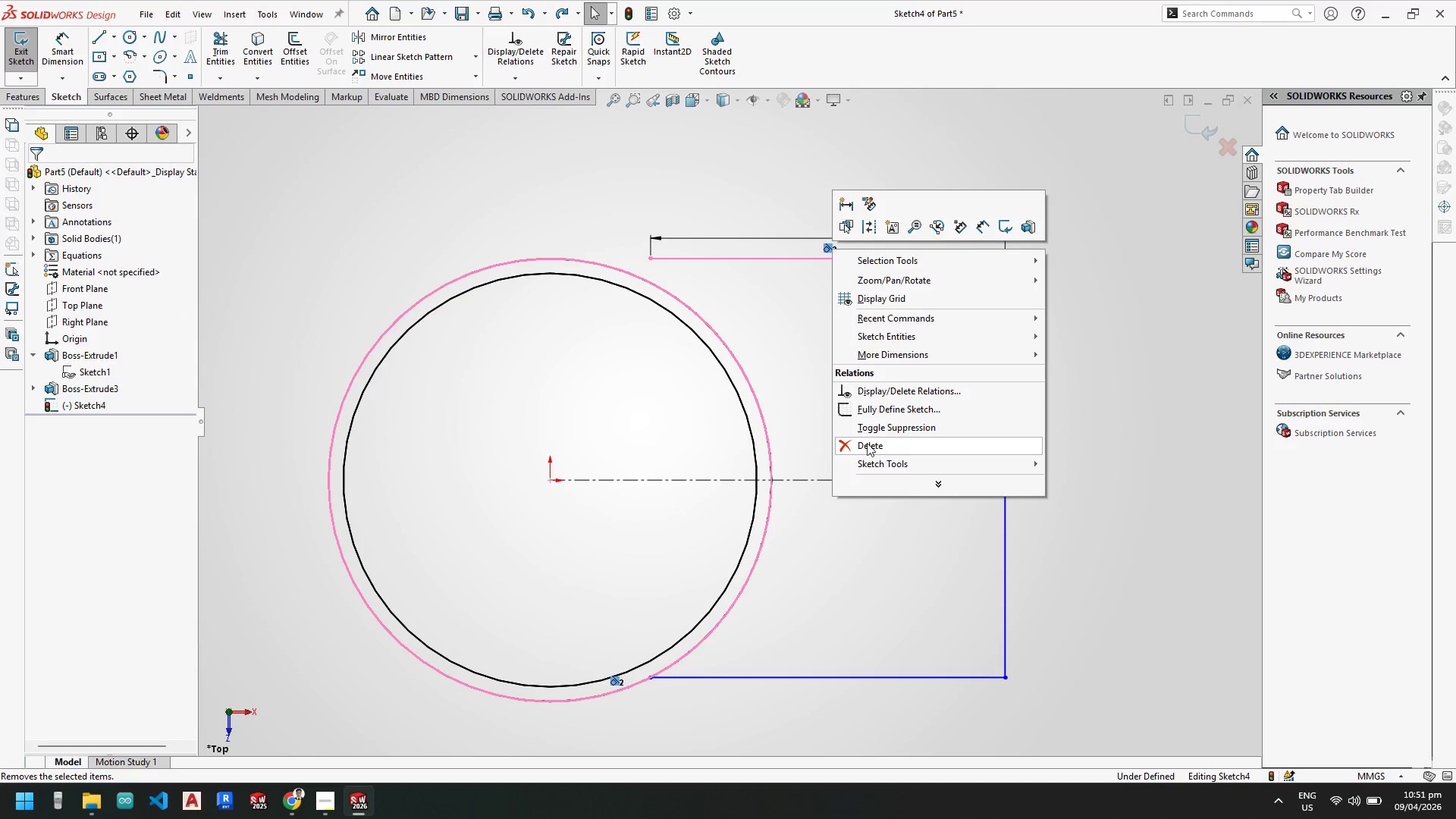 
key(Escape)
 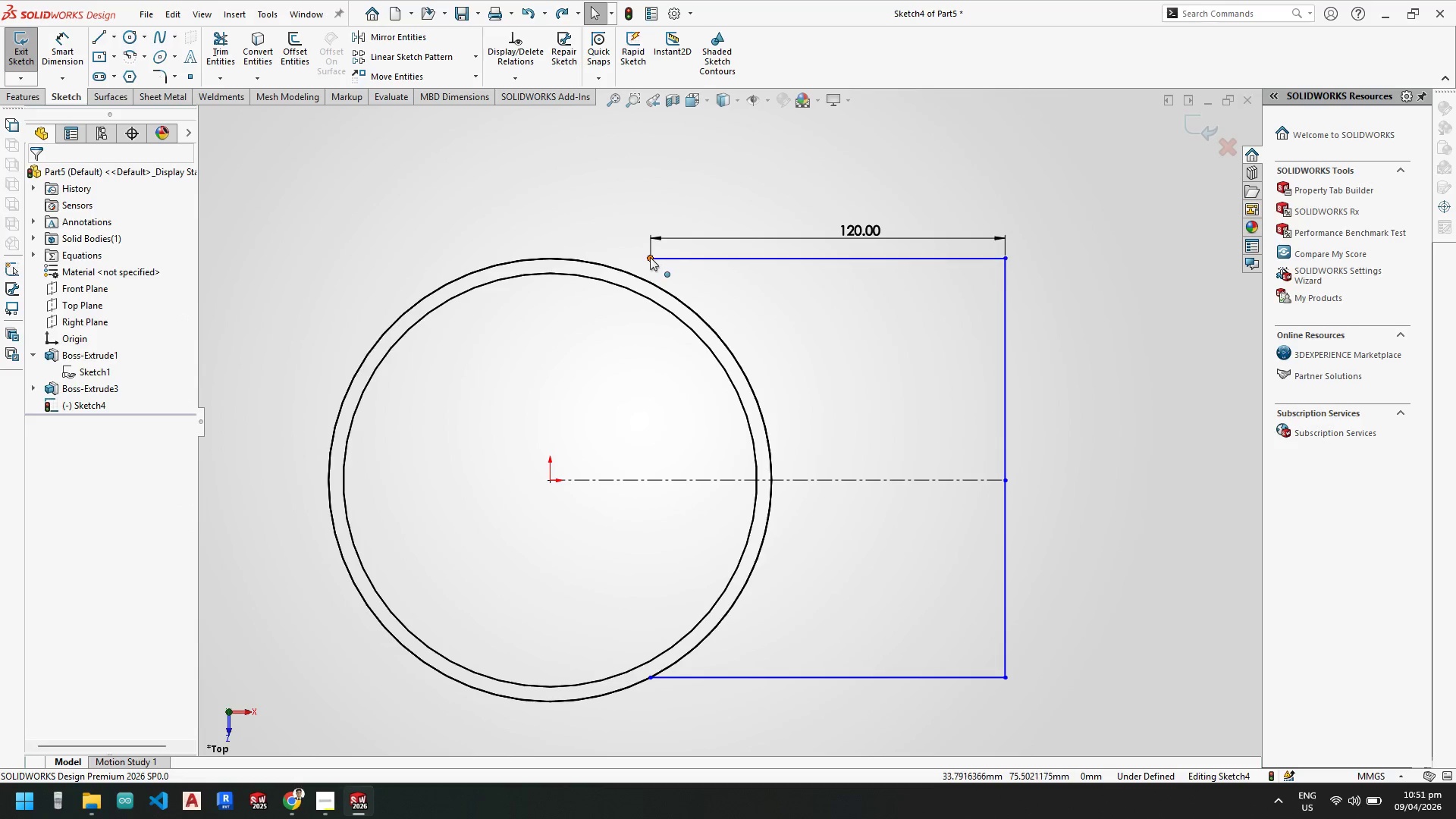 
left_click_drag(start_coordinate=[650, 257], to_coordinate=[655, 284])
 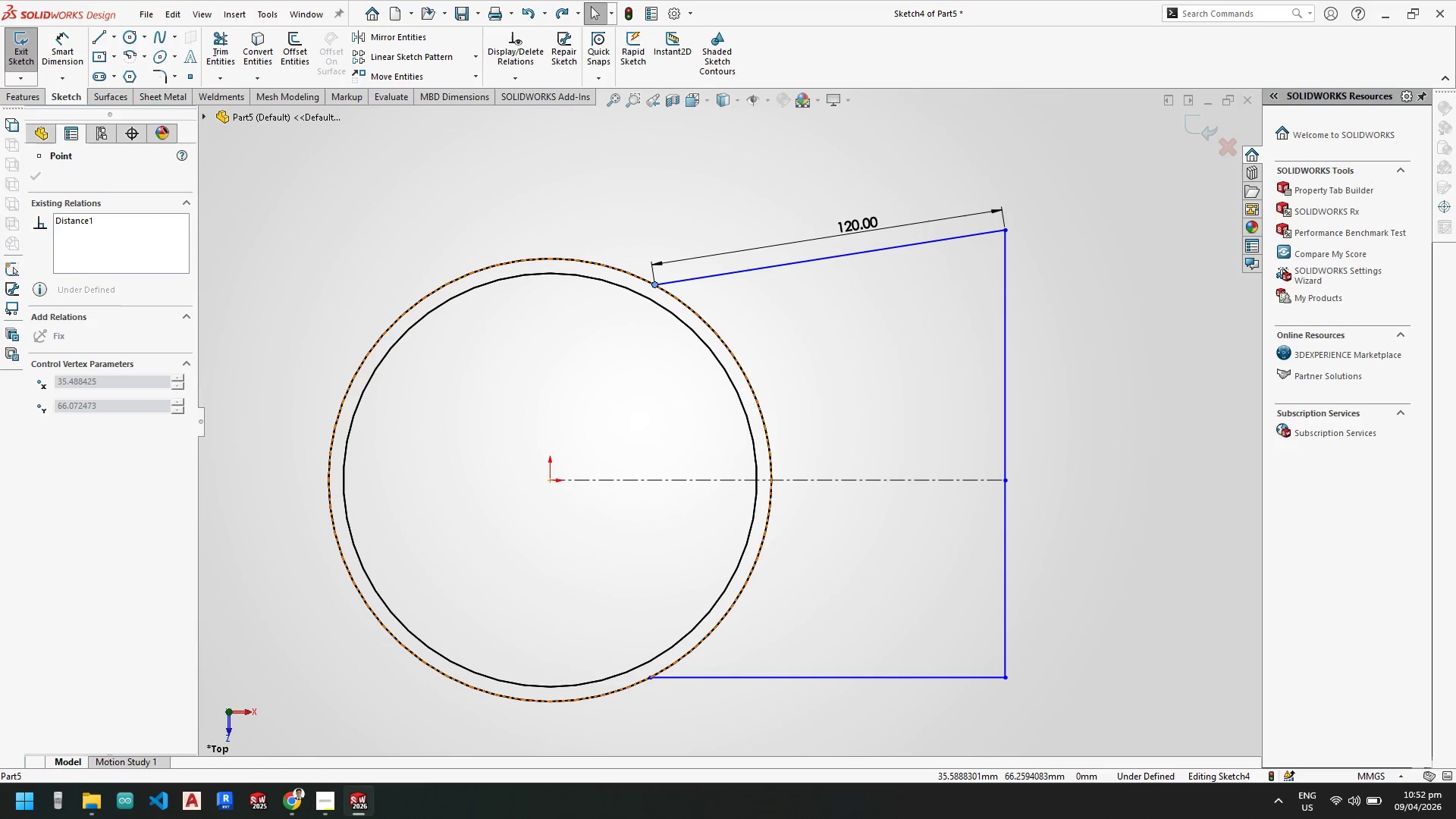 
key(Escape)
 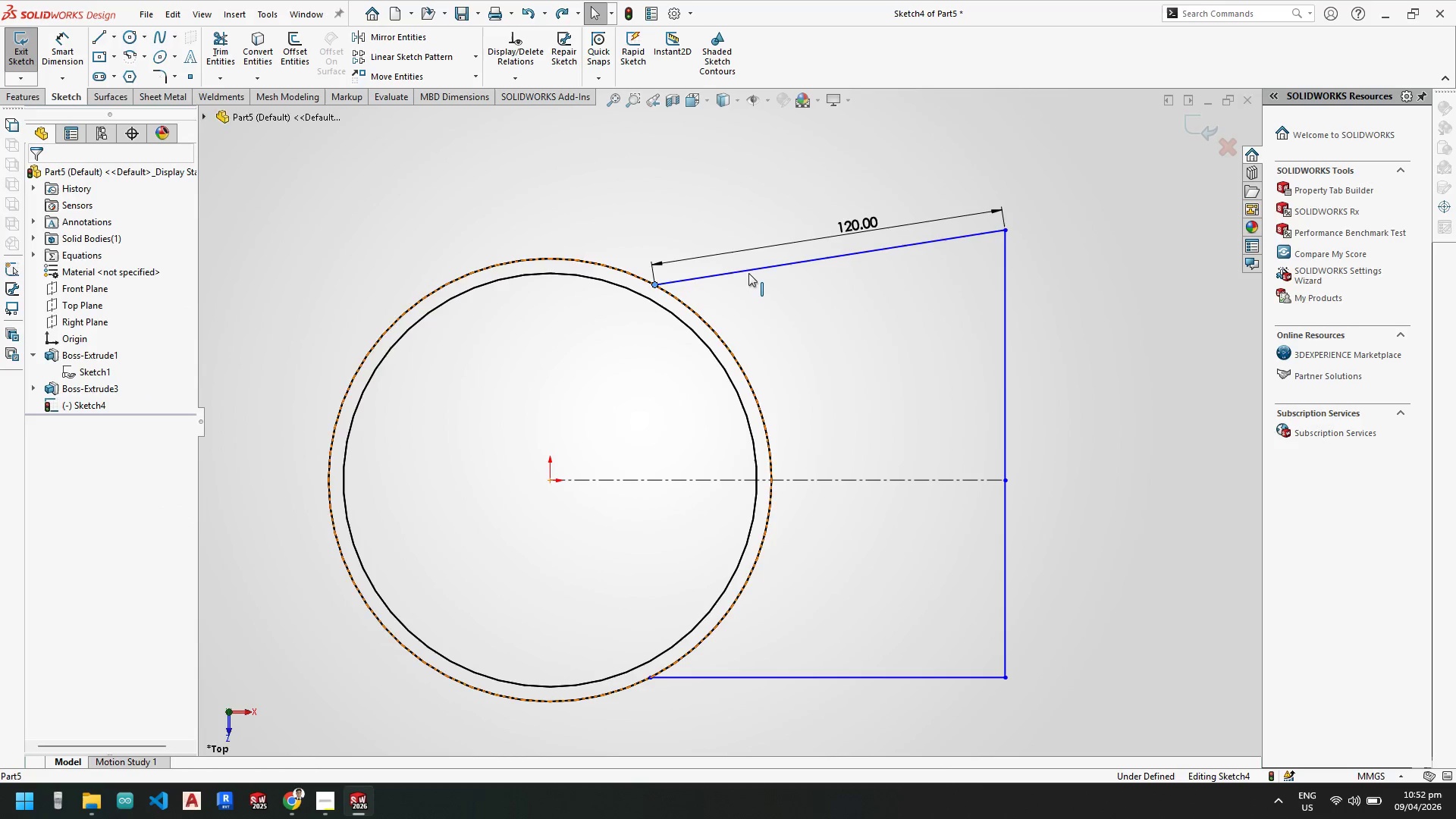 
key(Escape)
 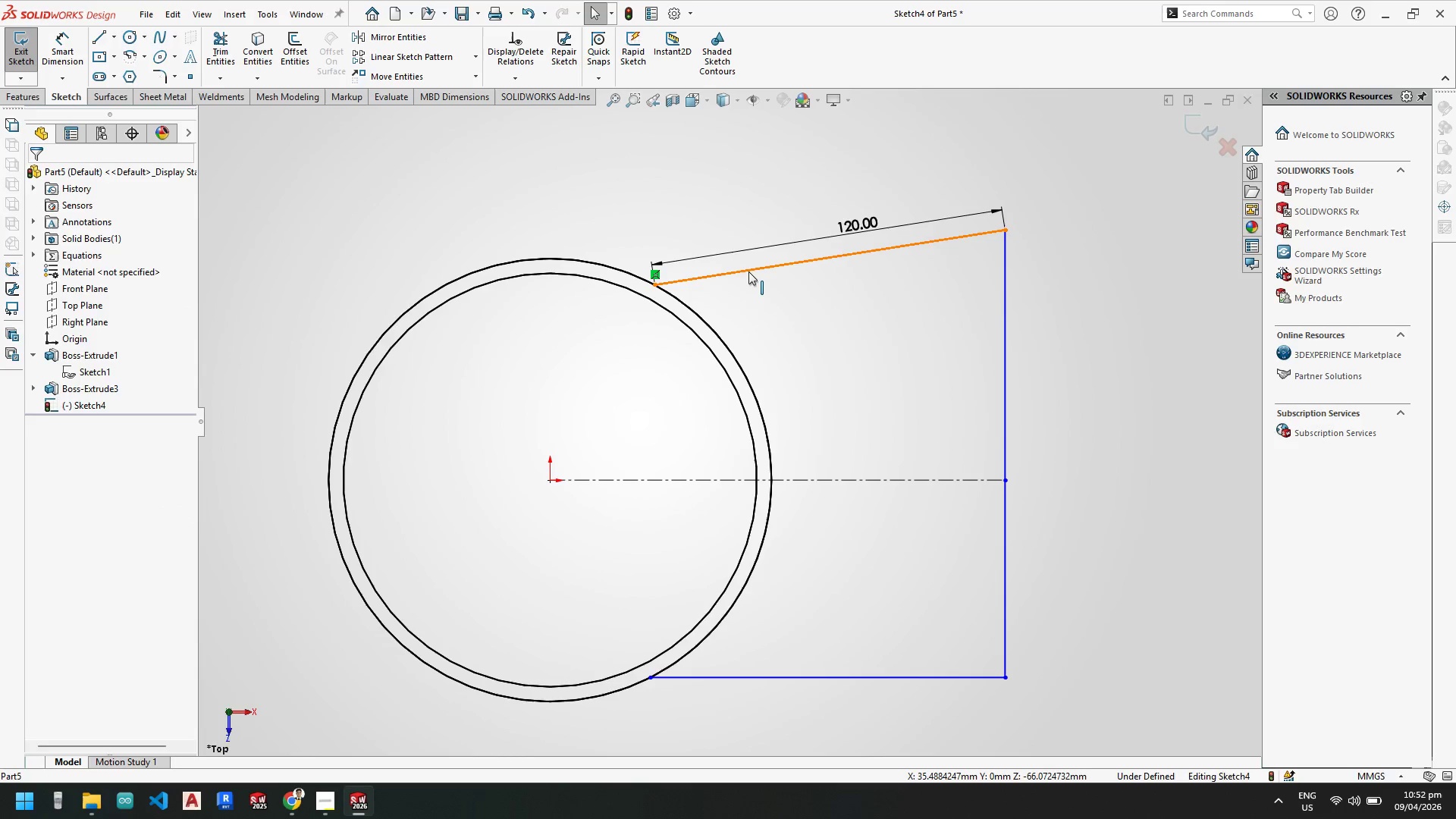 
left_click([748, 271])
 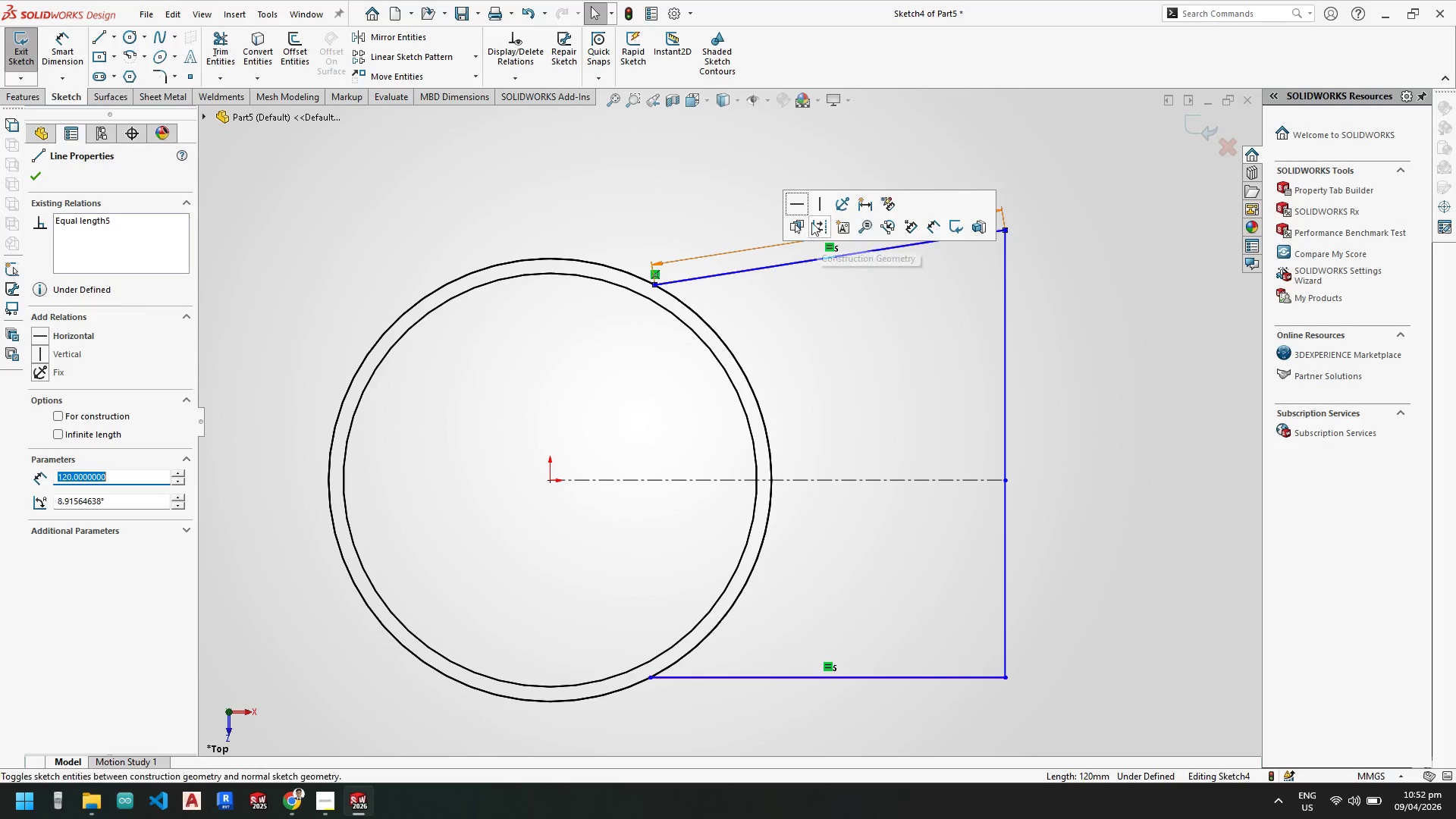 
left_click([795, 203])
 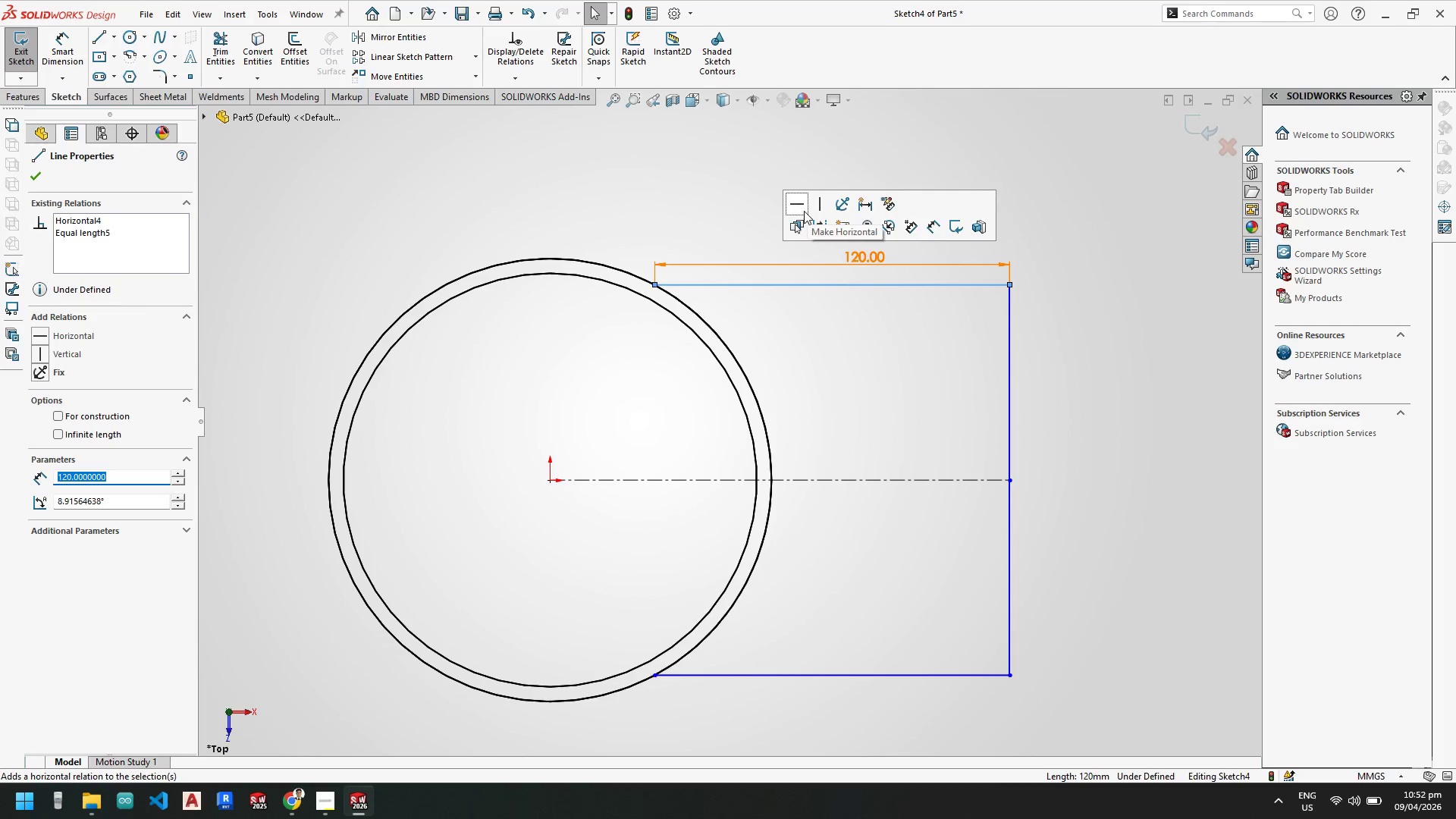 
key(Escape)
 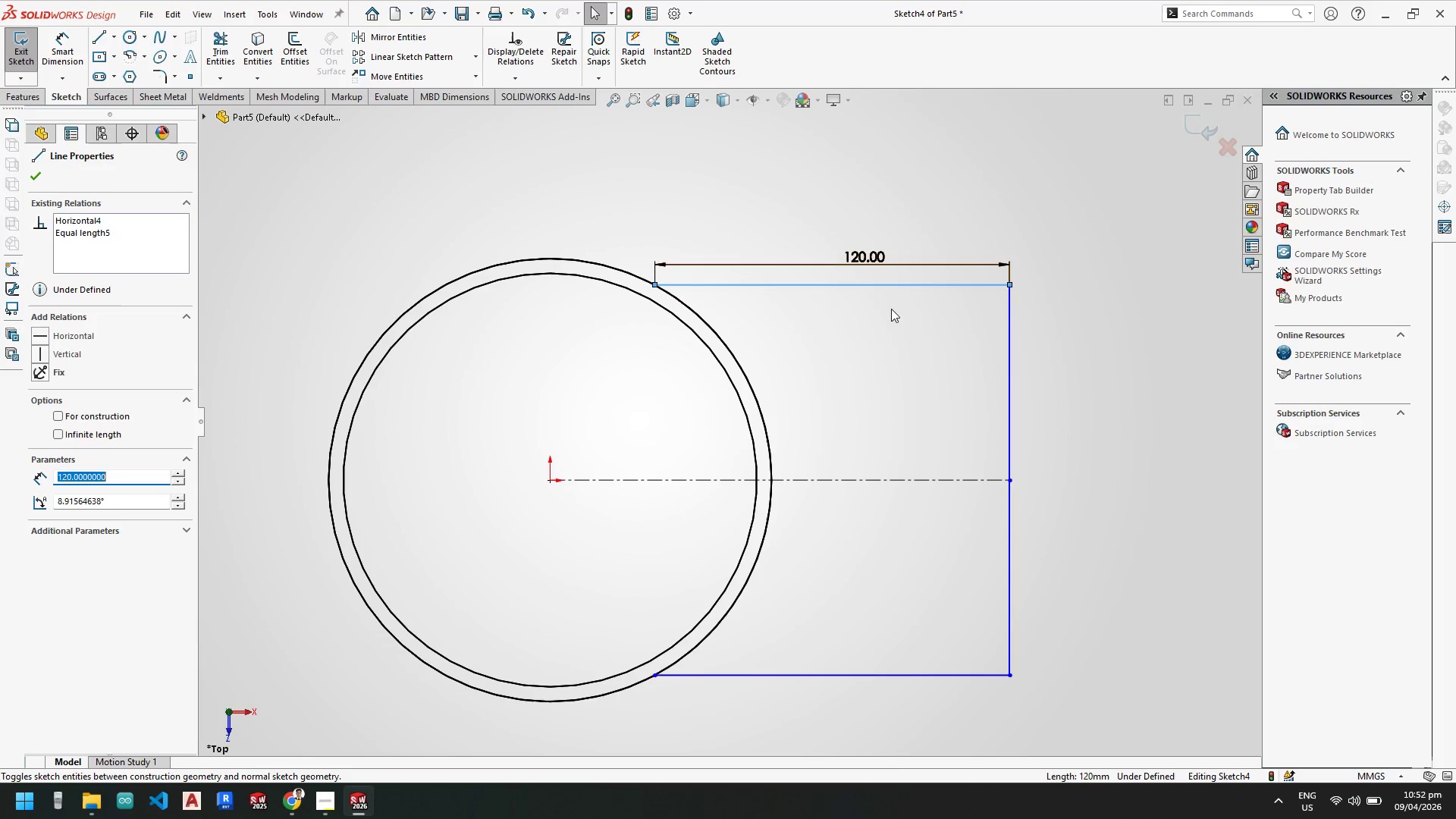 
key(Escape)
 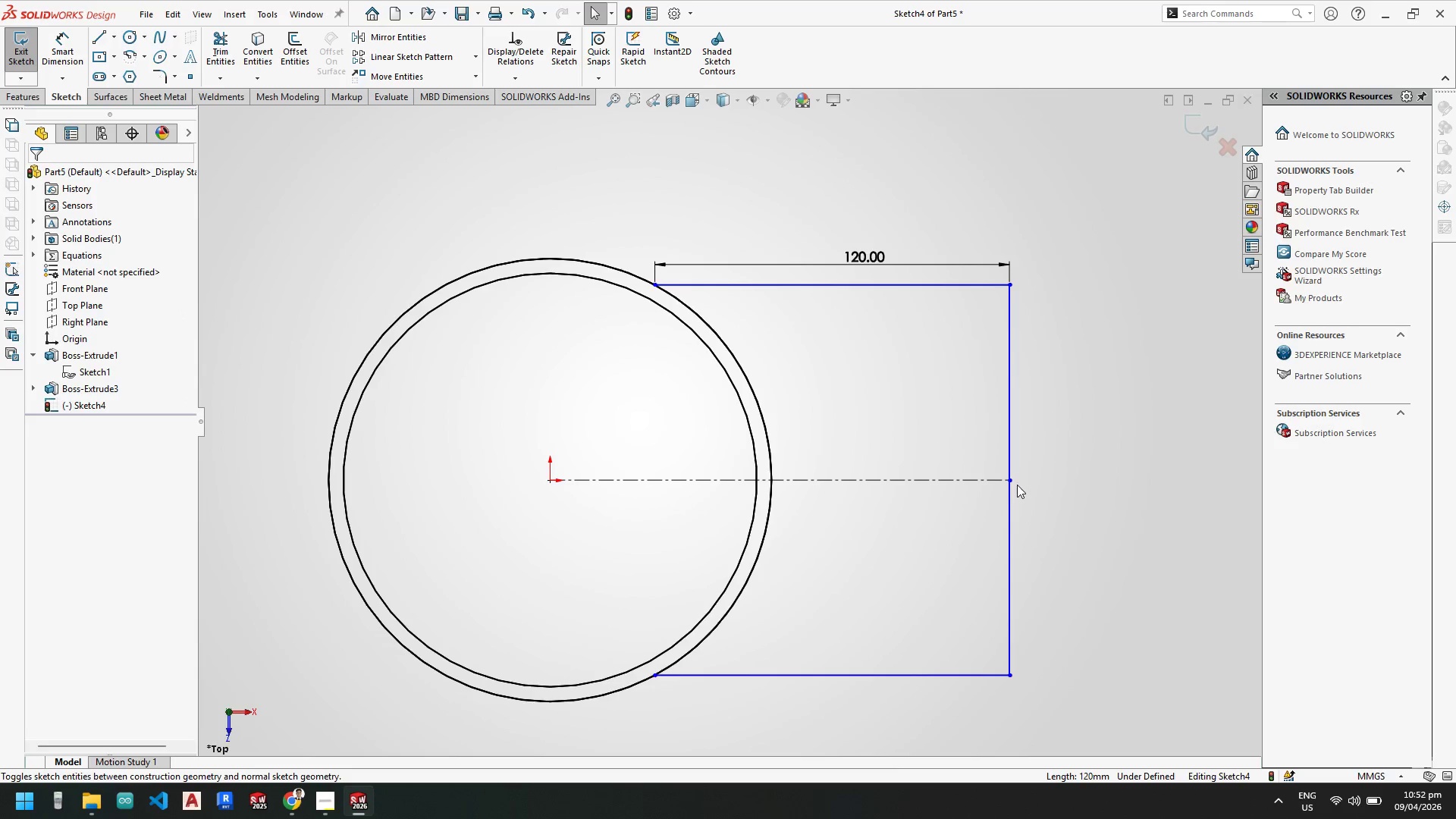 
left_click_drag(start_coordinate=[1012, 480], to_coordinate=[1125, 483])
 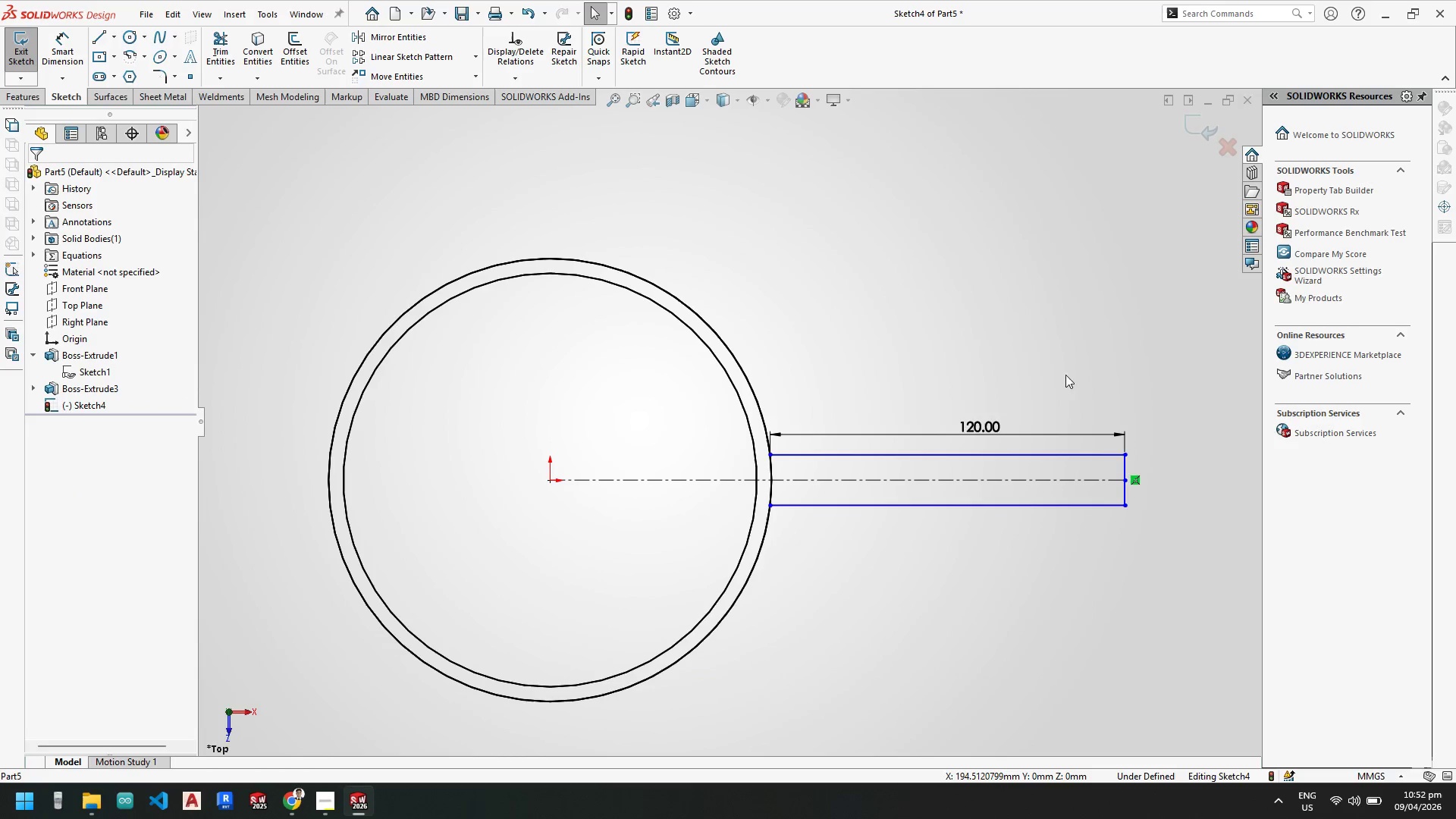 
key(Escape)
 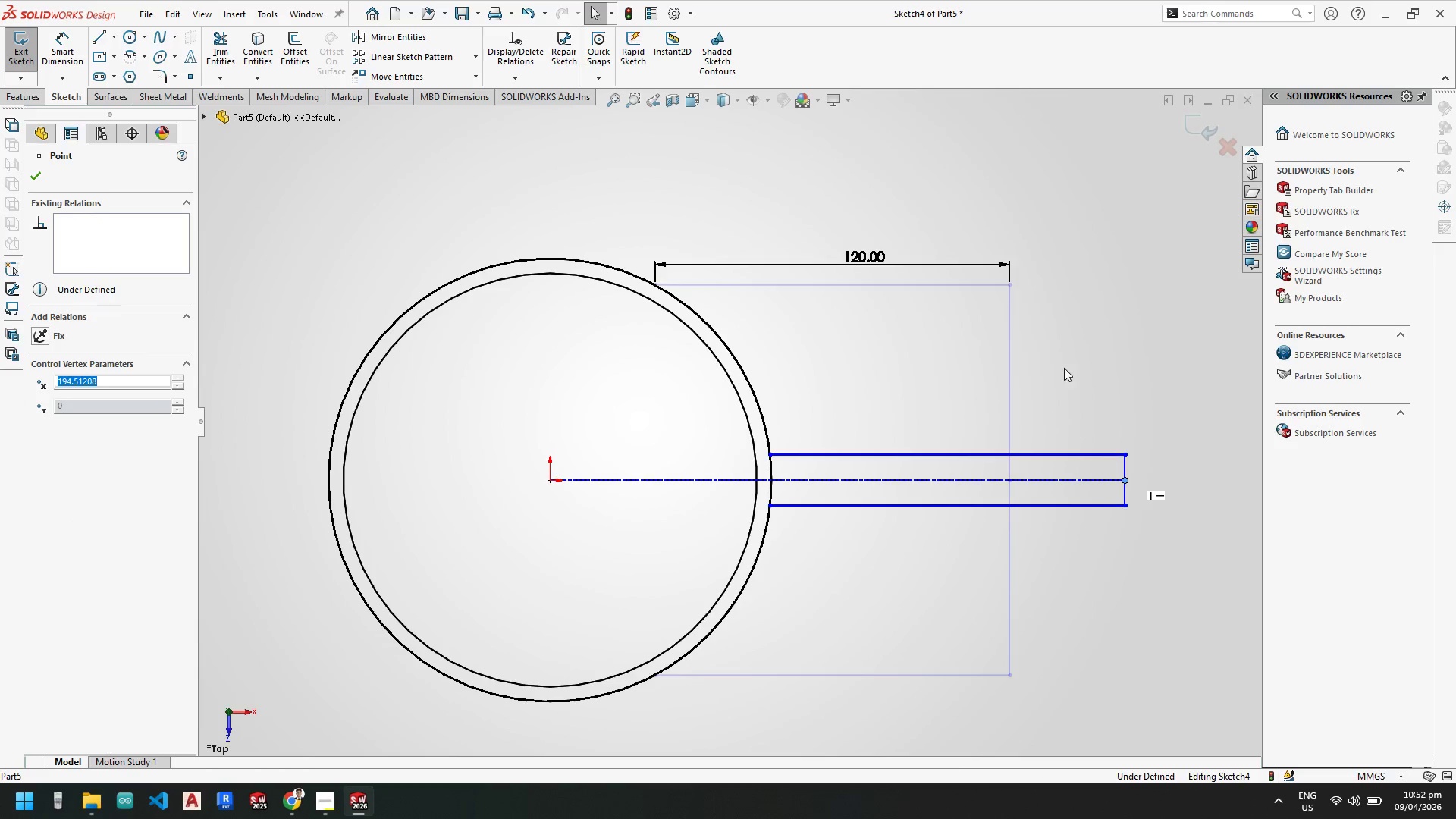 
key(Escape)
 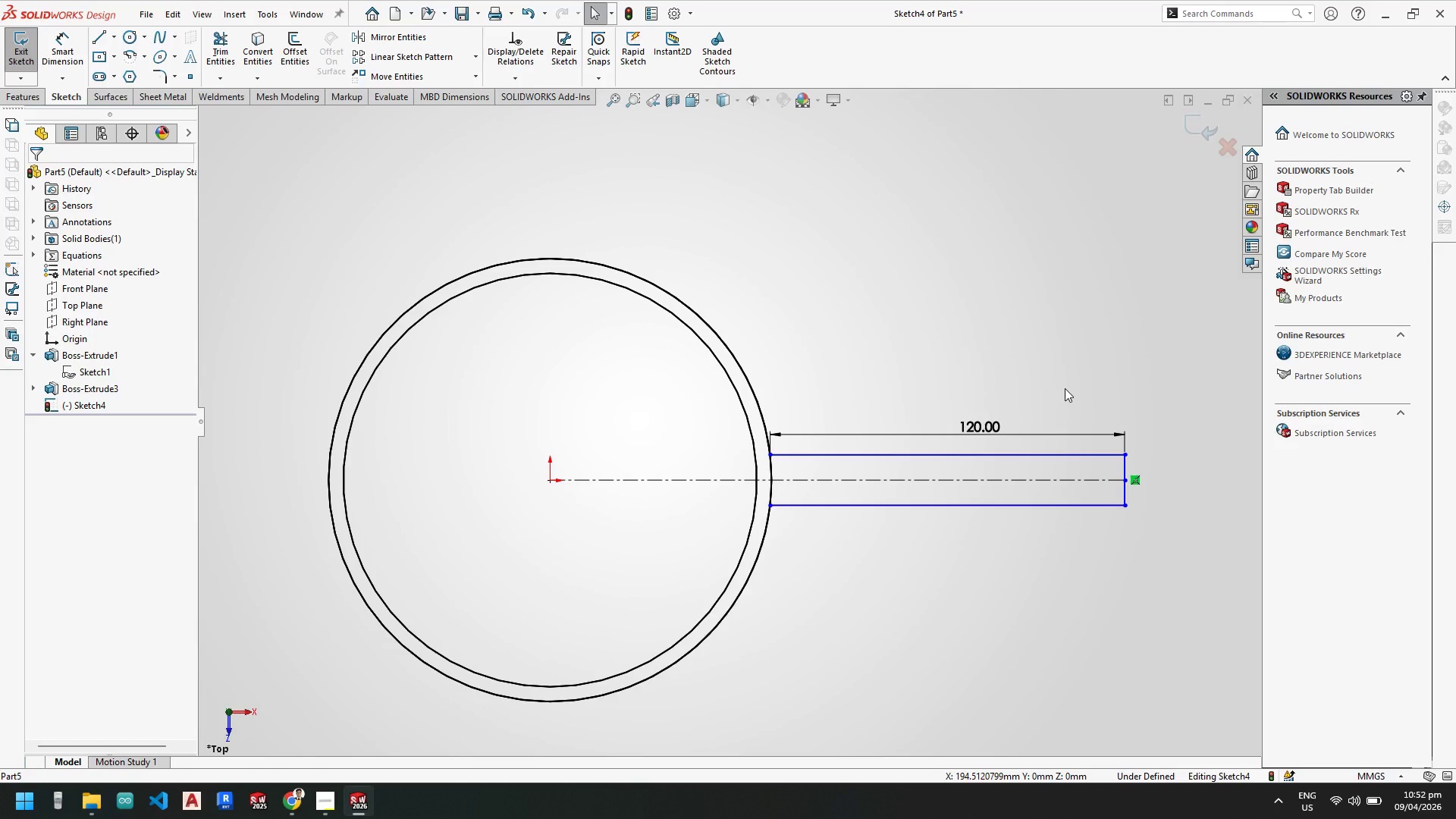 
key(Control+Z)
 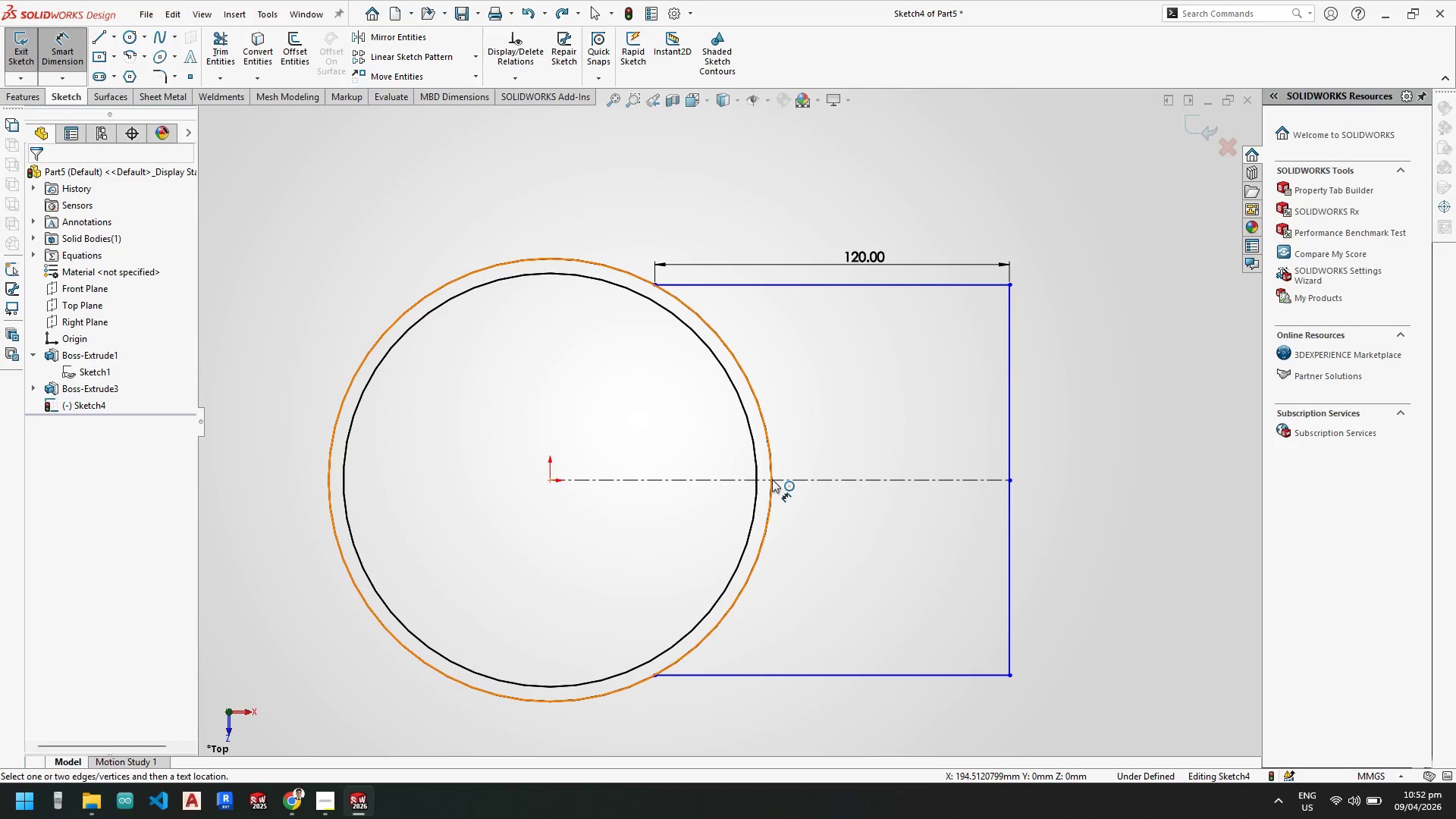 
key(Escape)
 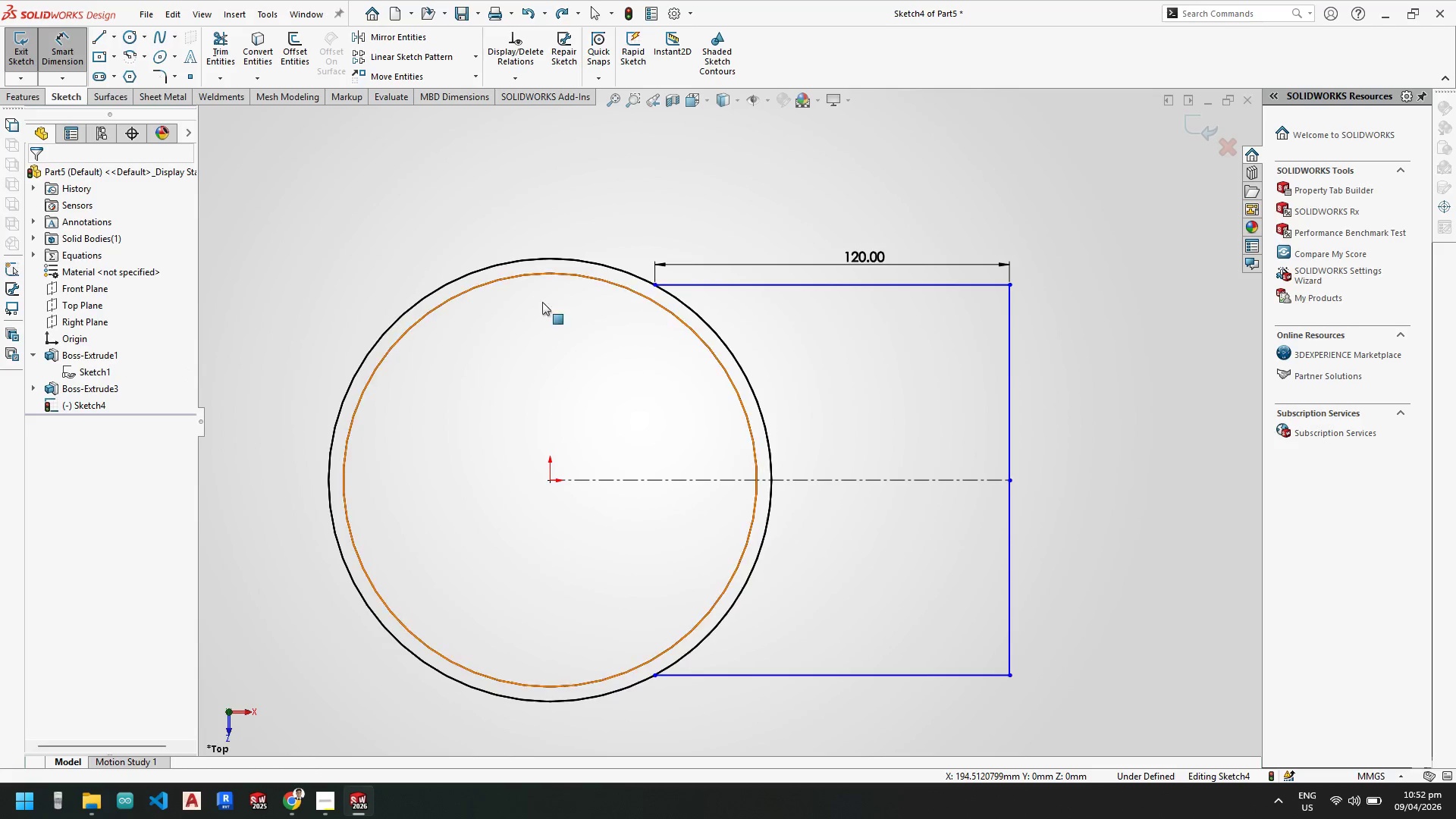 
key(Escape)
 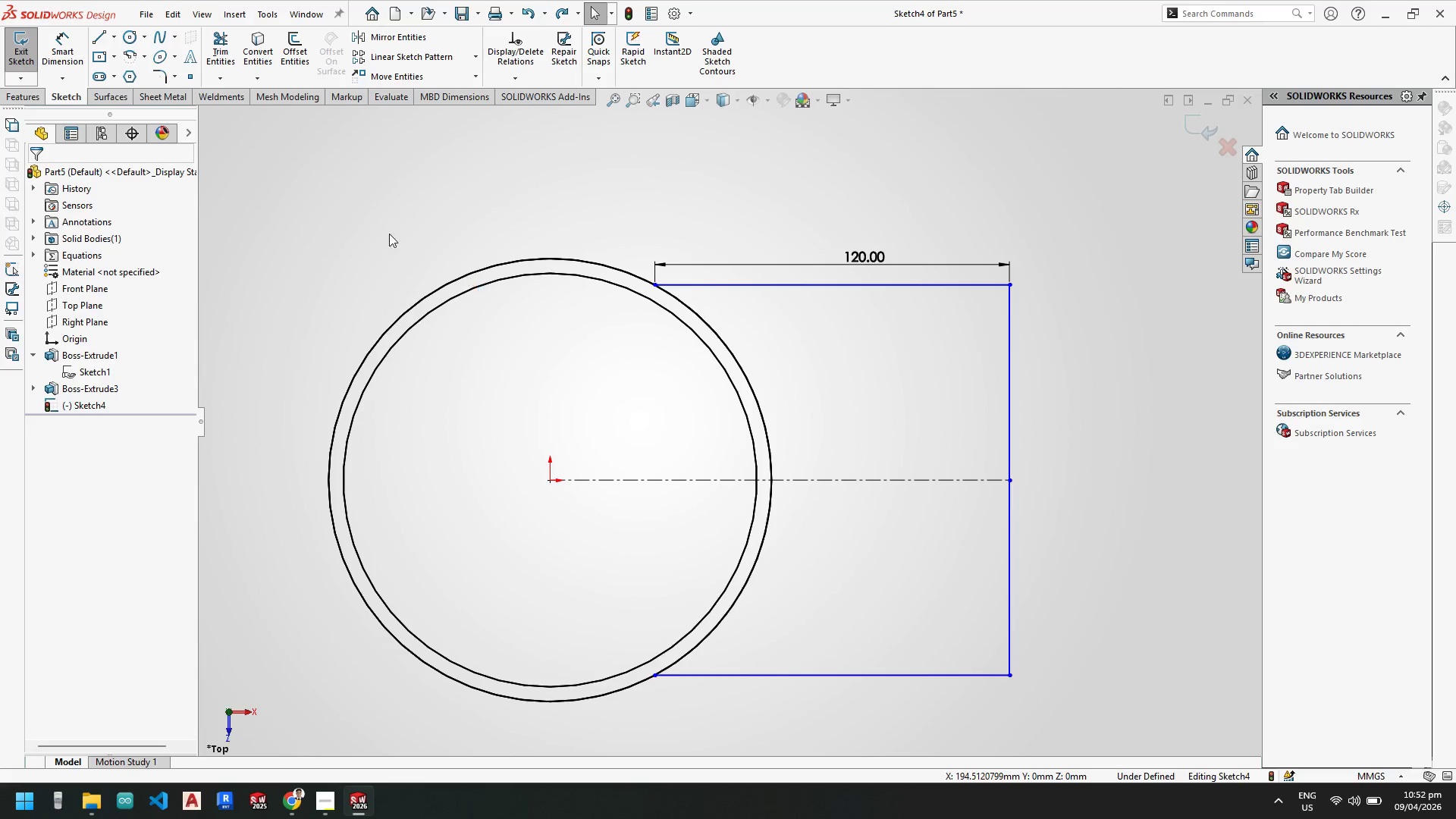 
key(Escape)
 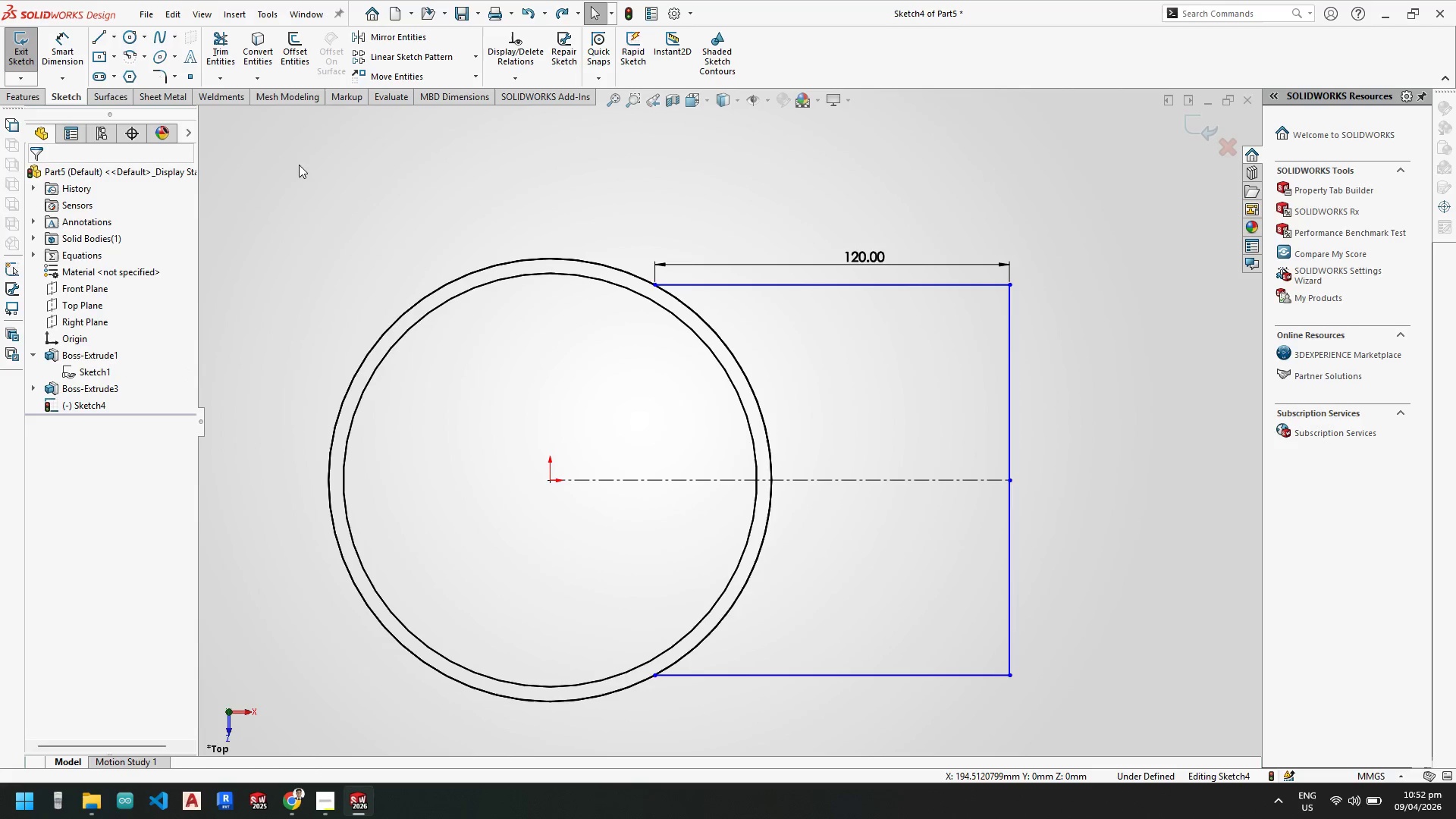 
key(Escape)
 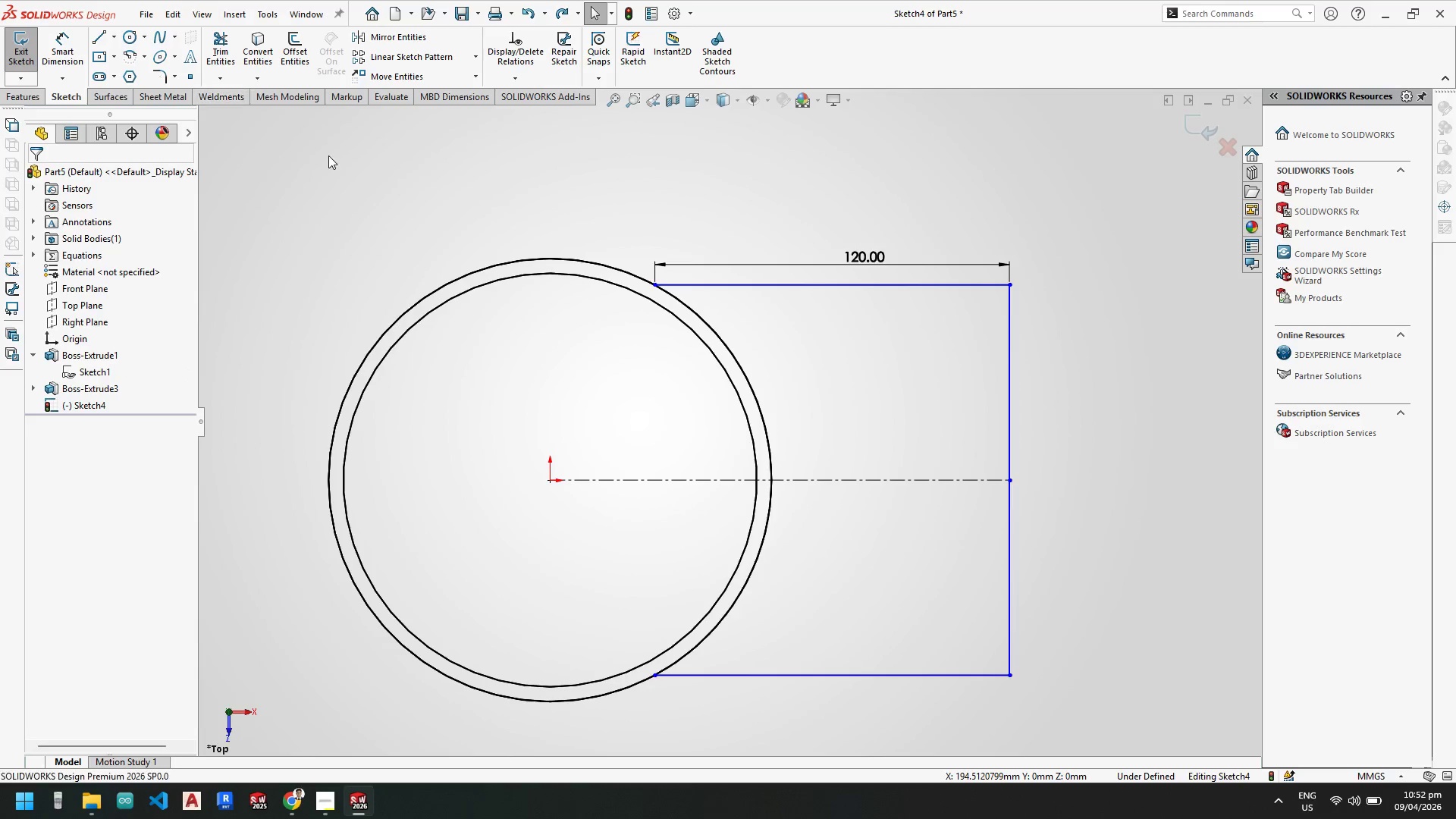 
key(Escape)
 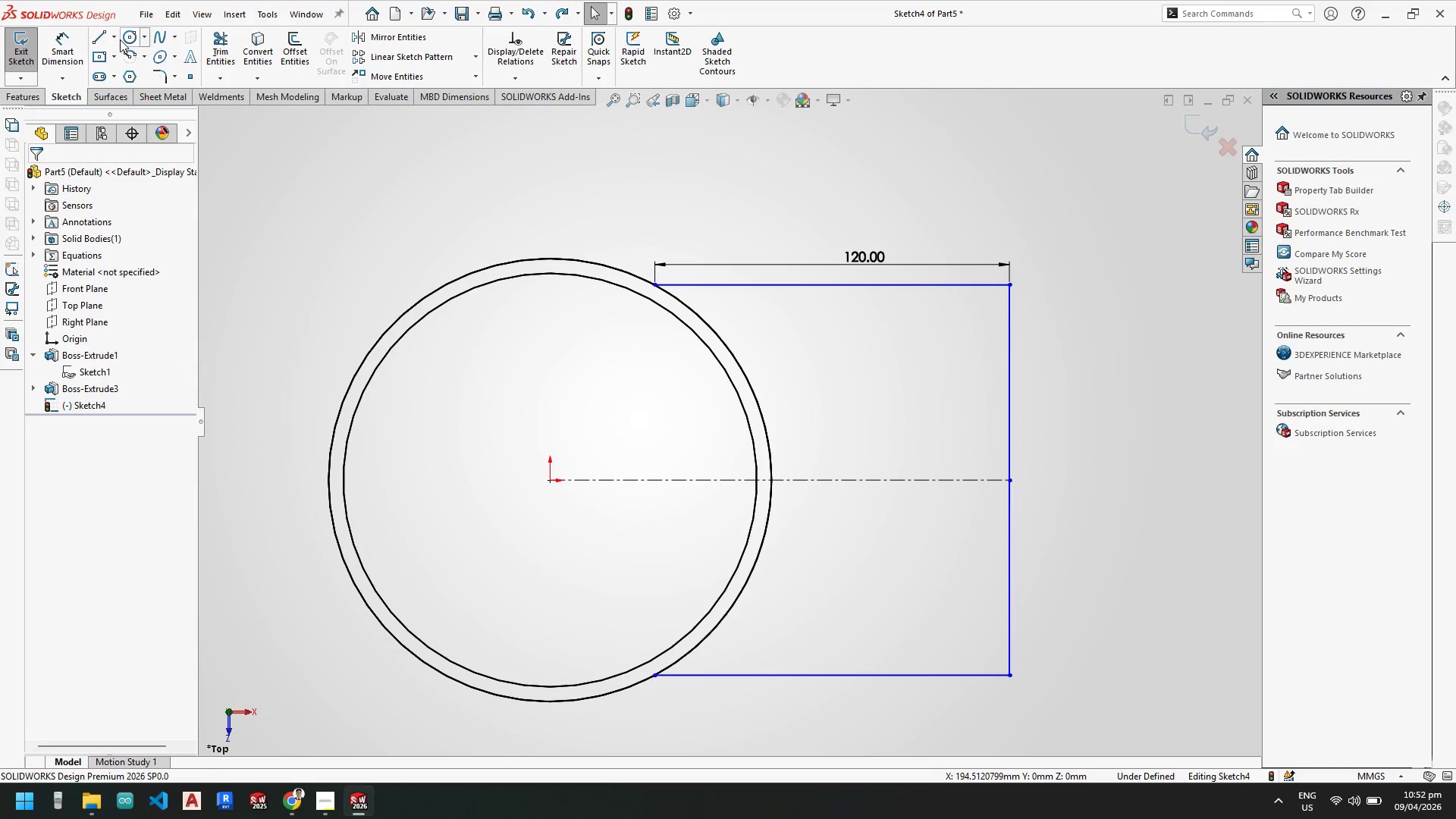 
key(Escape)
 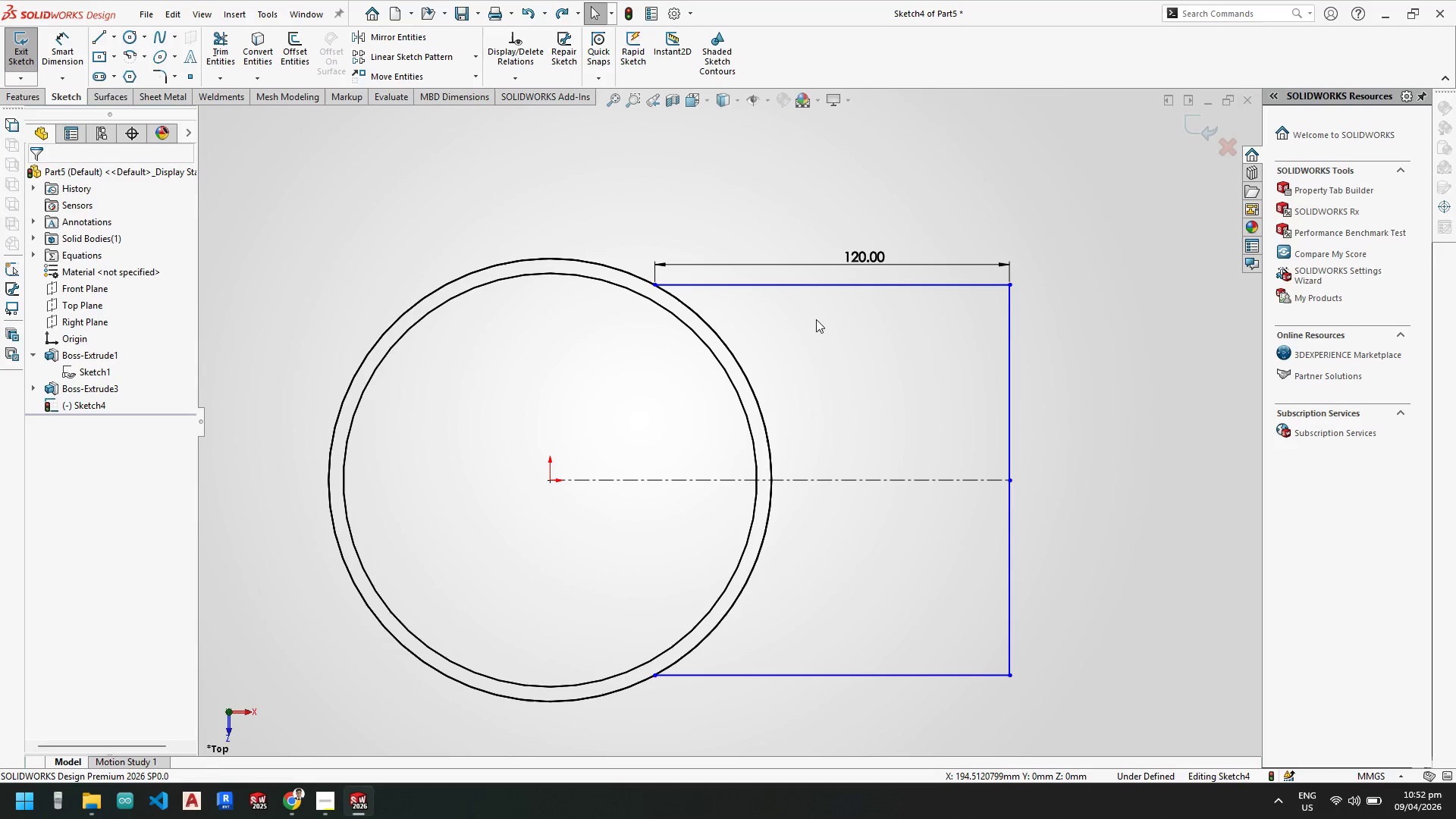 
key(Escape)
 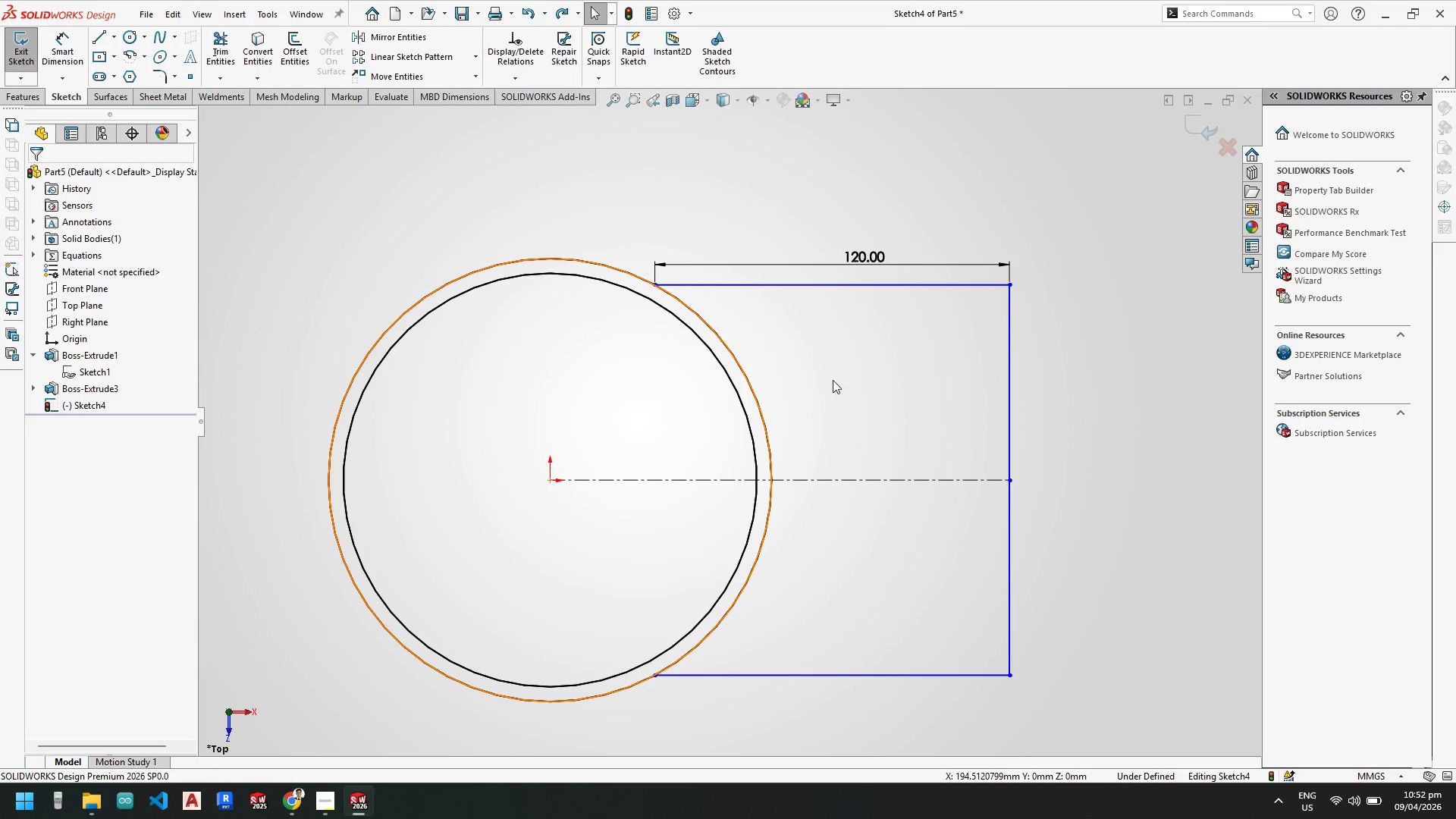 
key(Escape)
 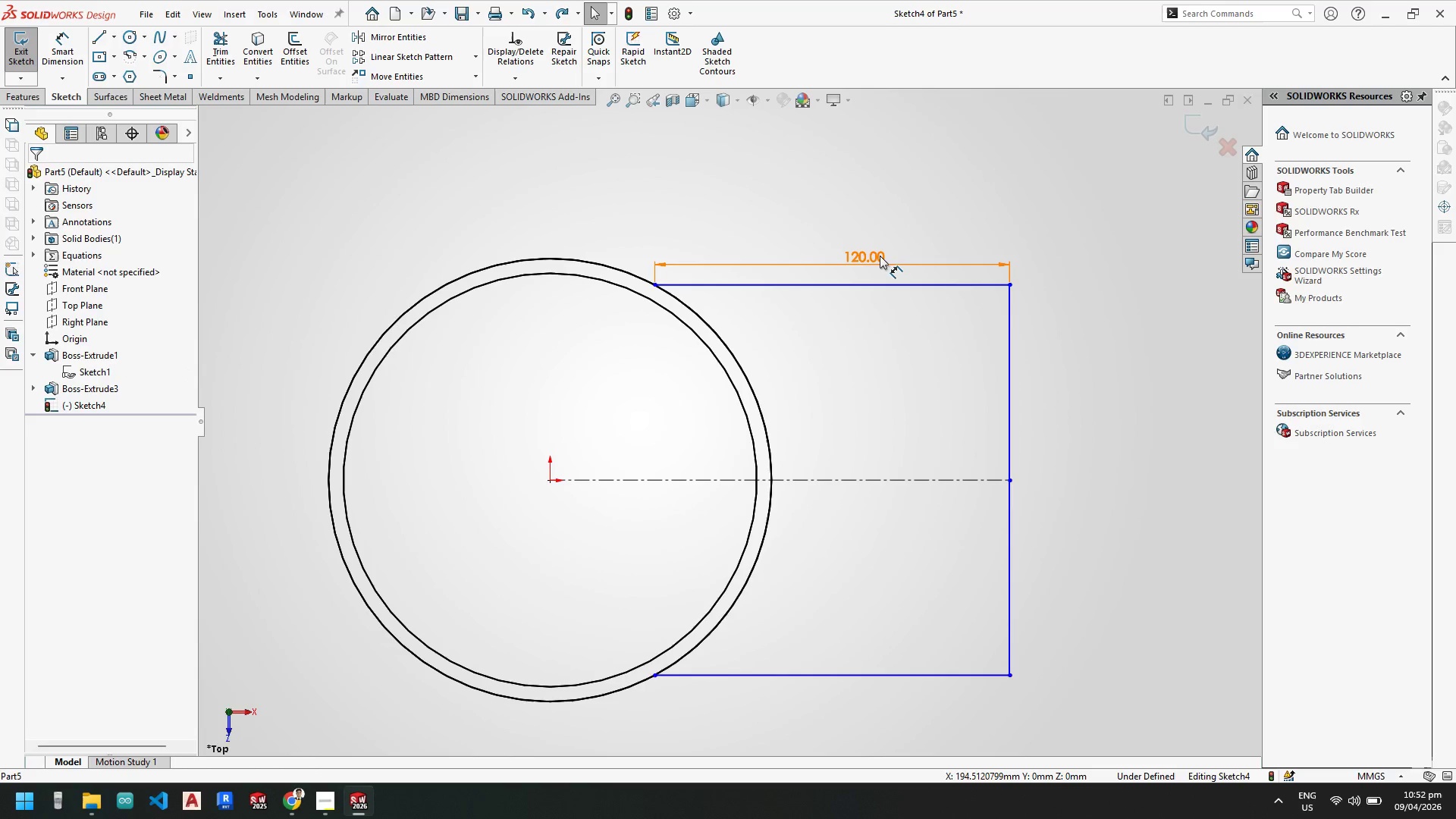 
left_click([880, 256])
 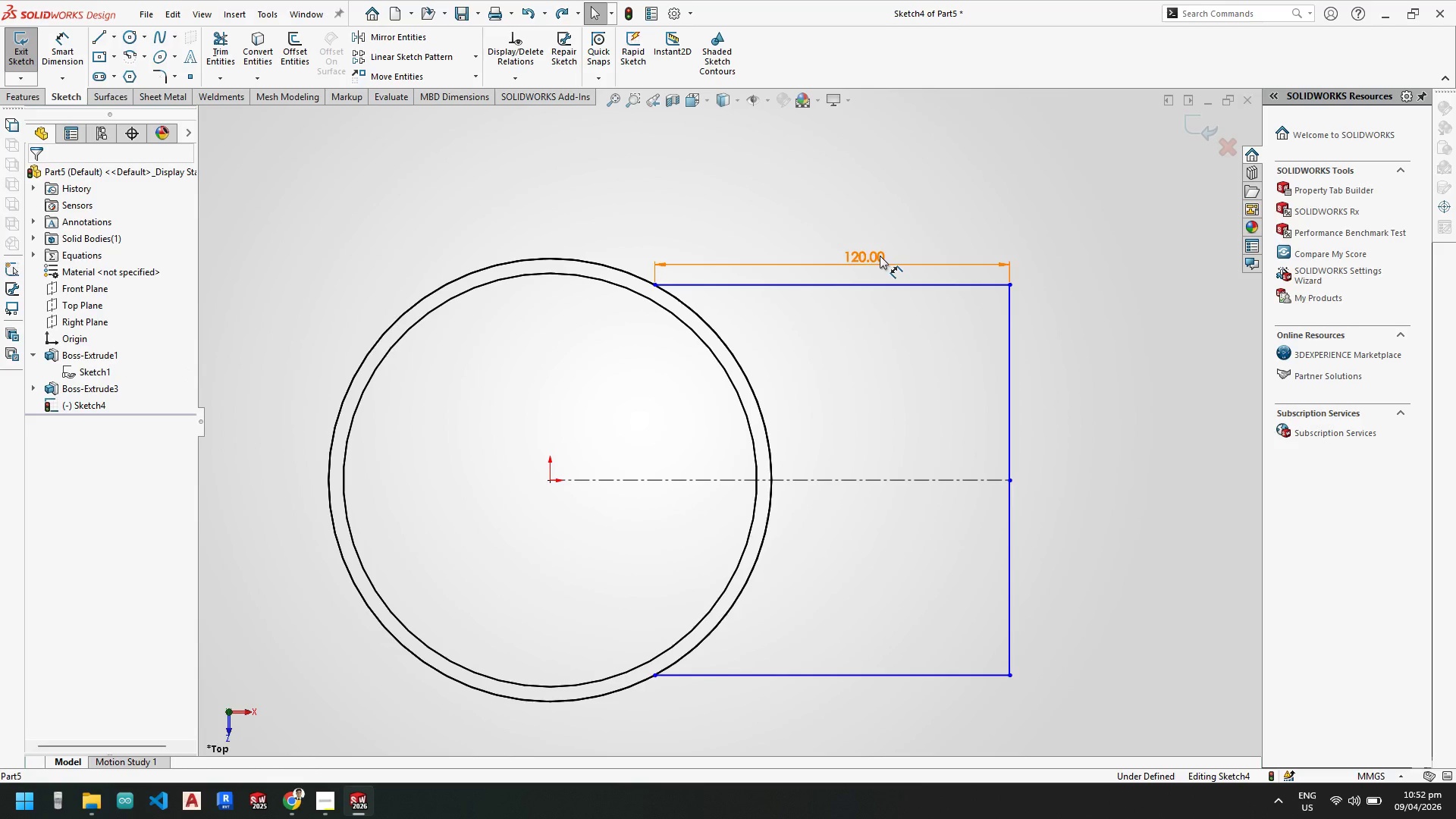 
key(Delete)
 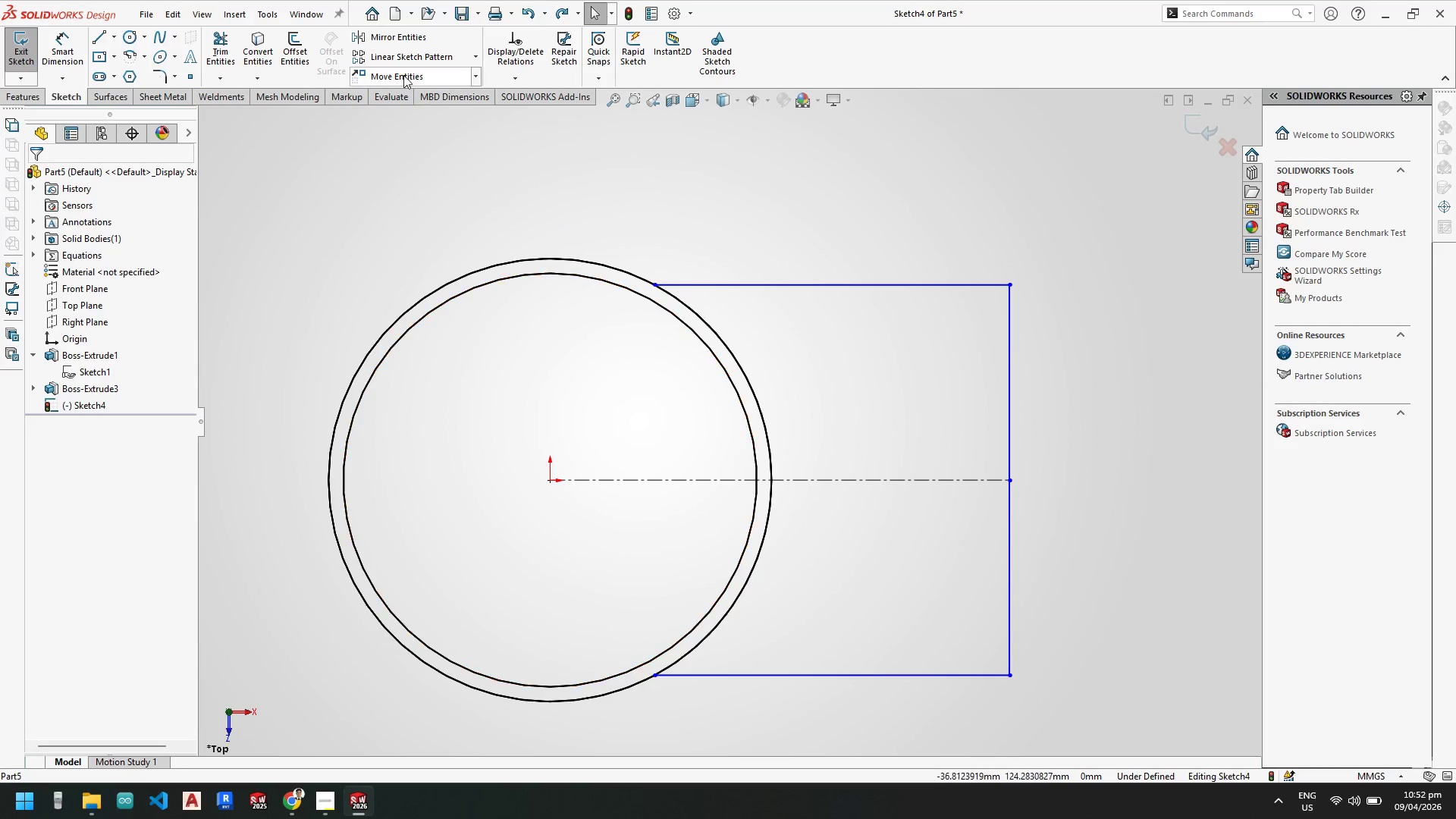 
key(Escape)
 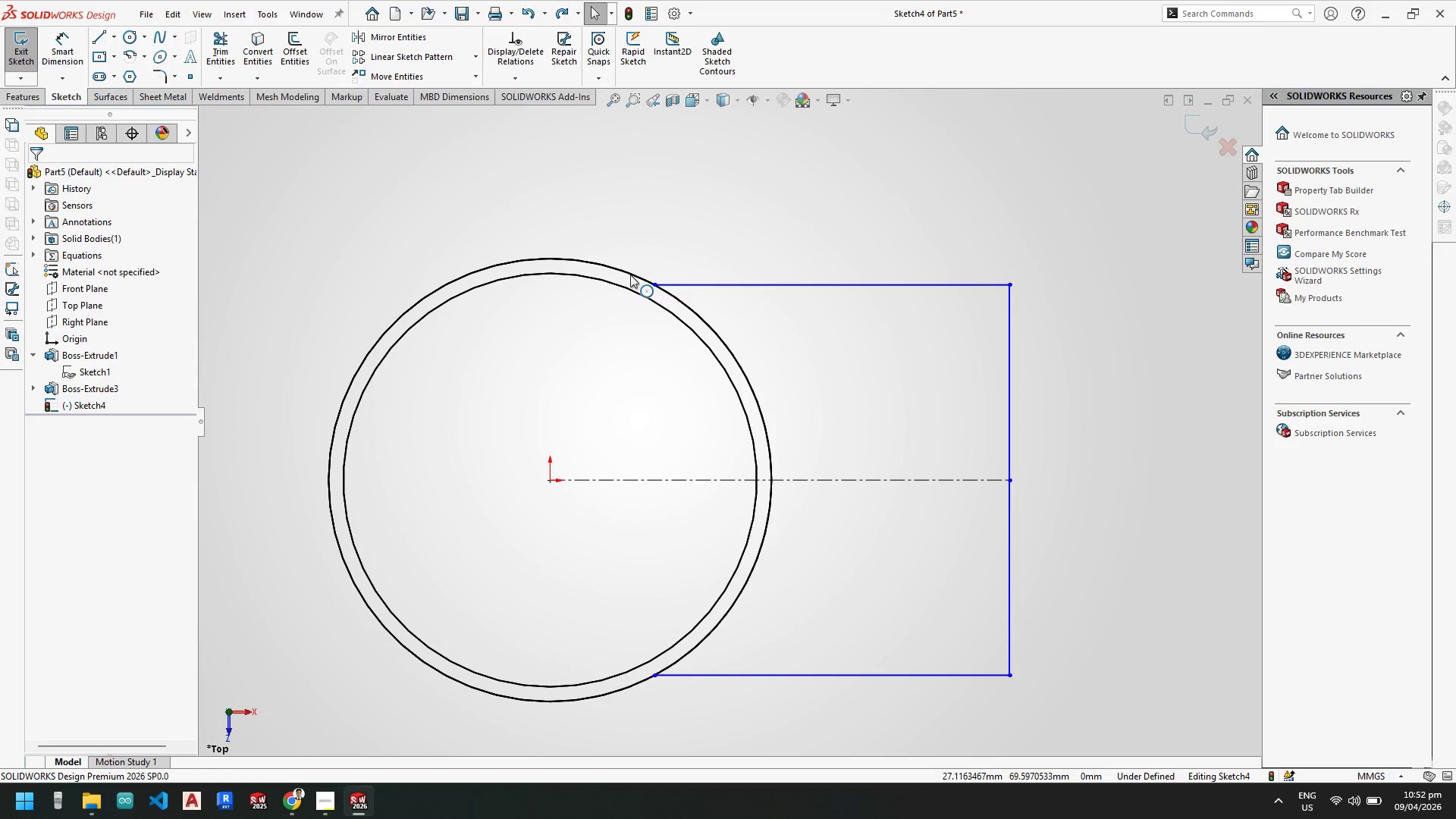 
key(Escape)
 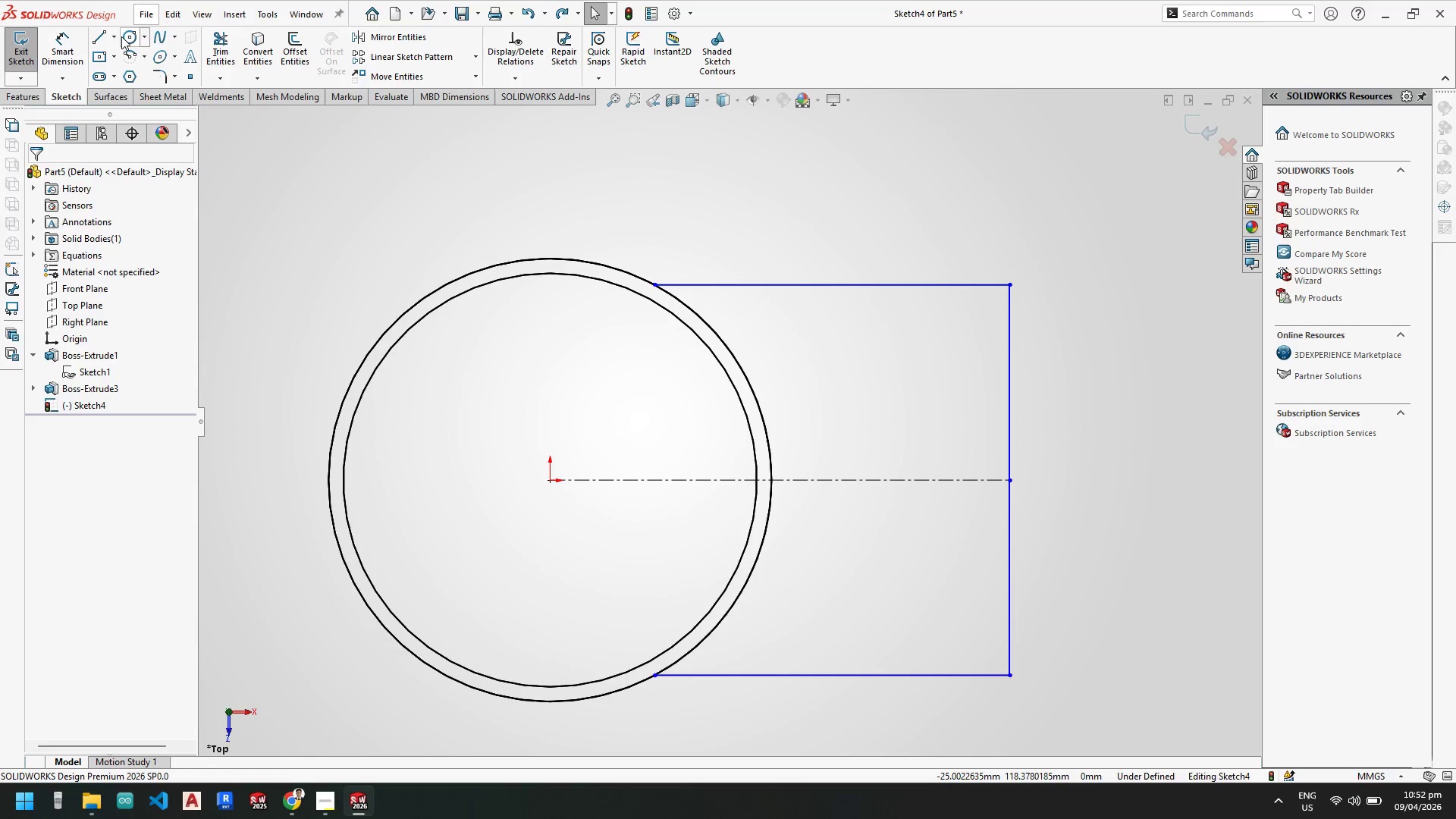 
left_click([116, 36])
 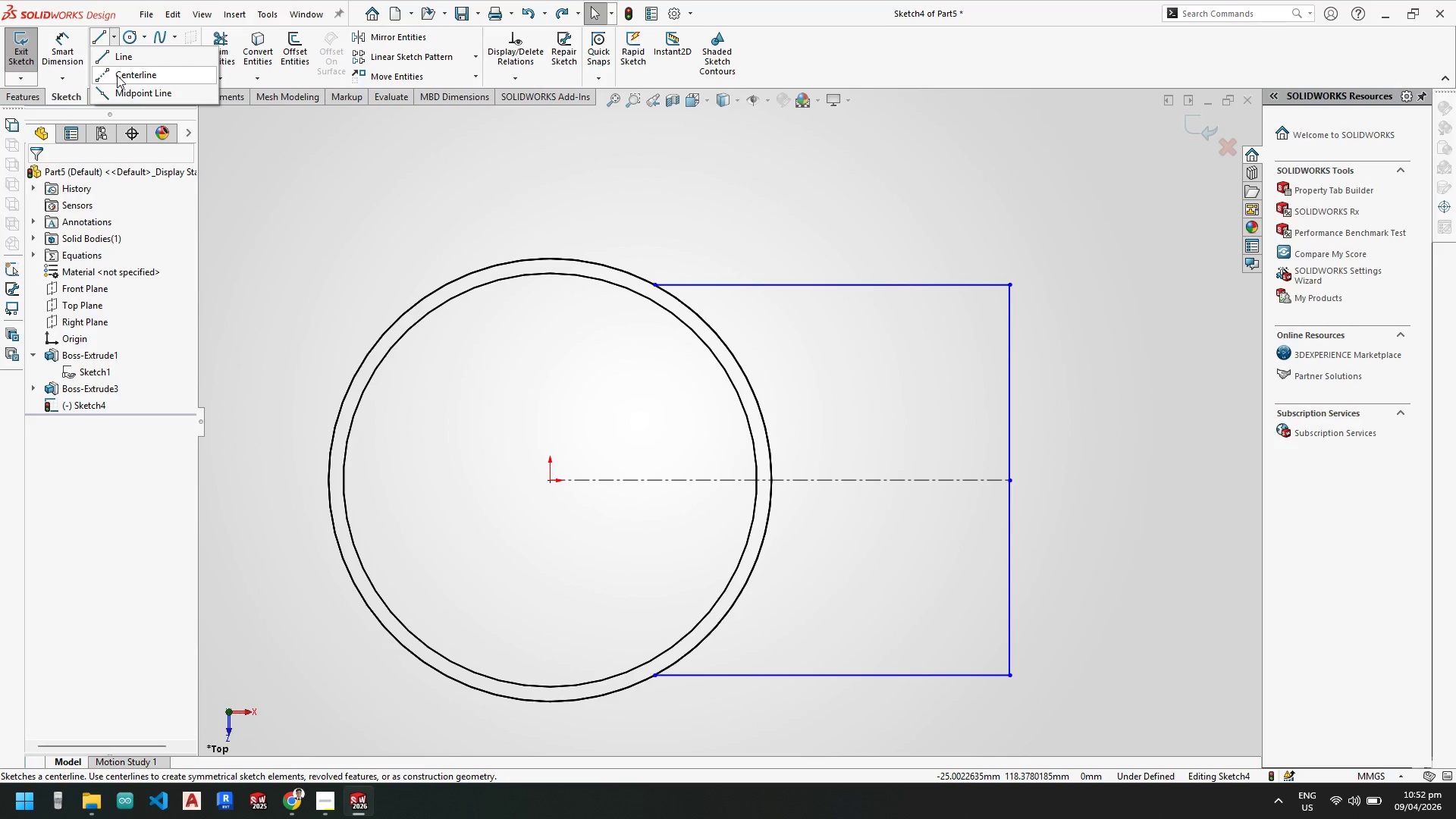 
left_click_drag(start_coordinate=[117, 74], to_coordinate=[121, 77])
 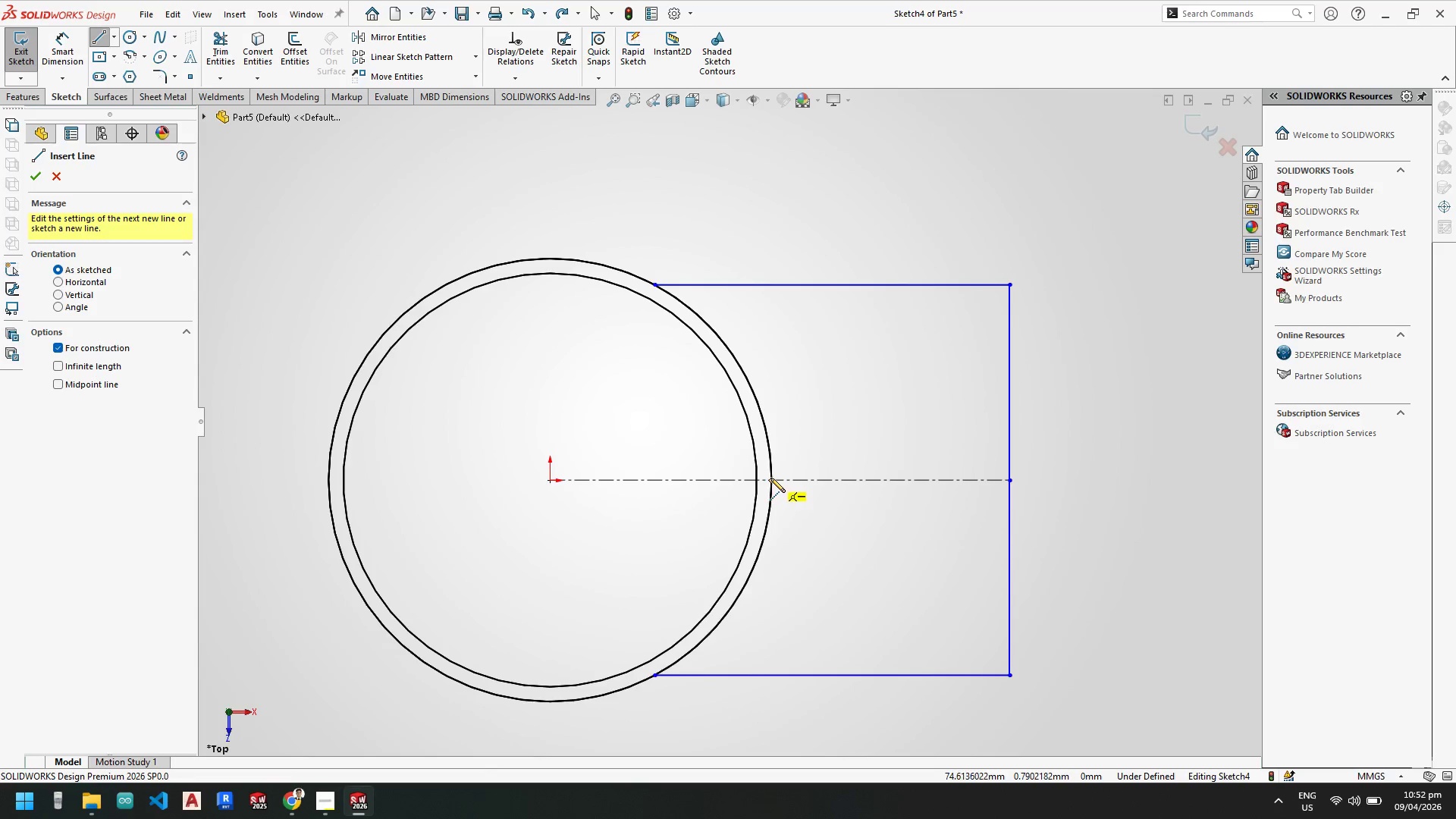 
left_click([771, 478])
 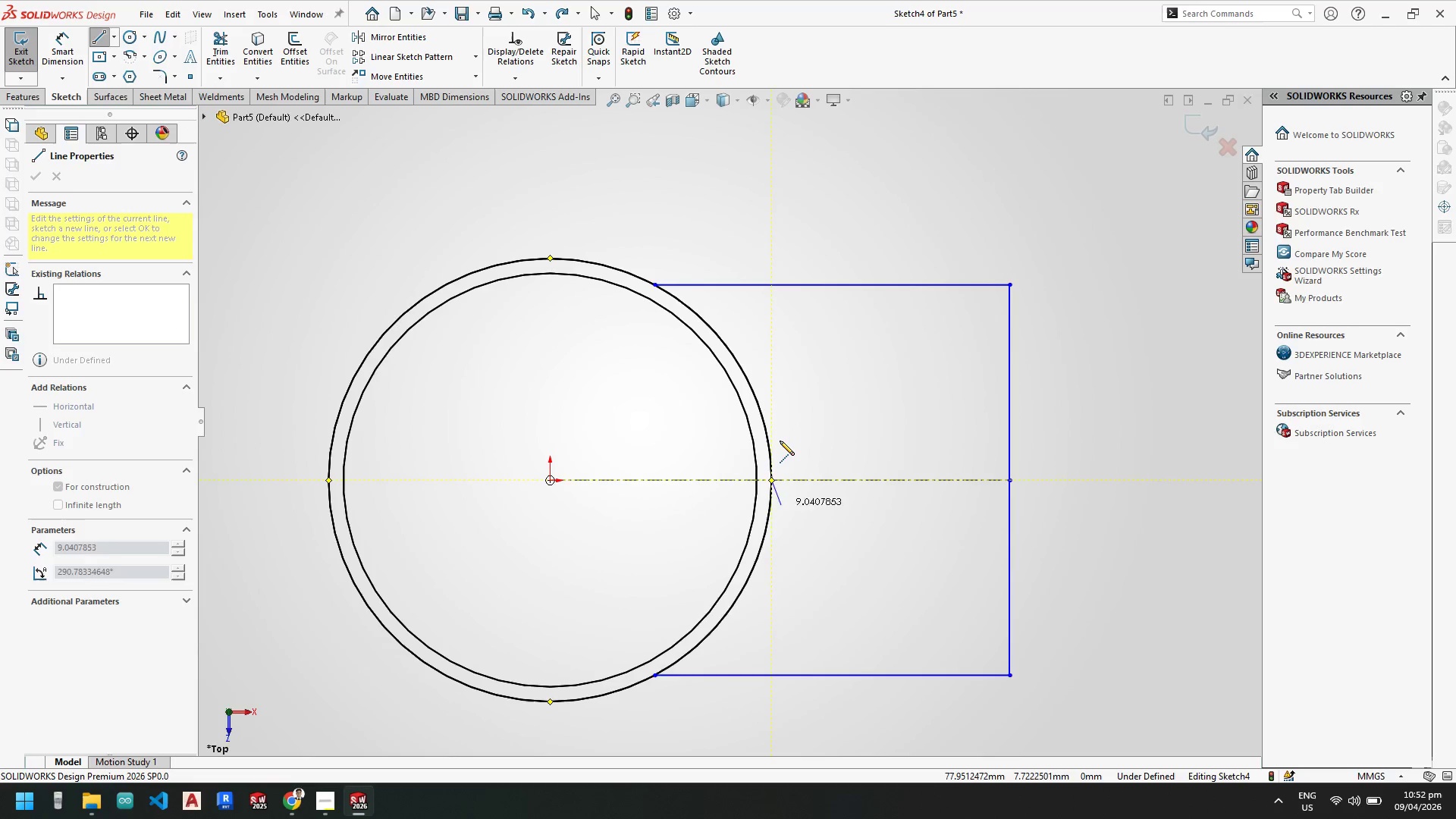 
left_click([771, 397])
 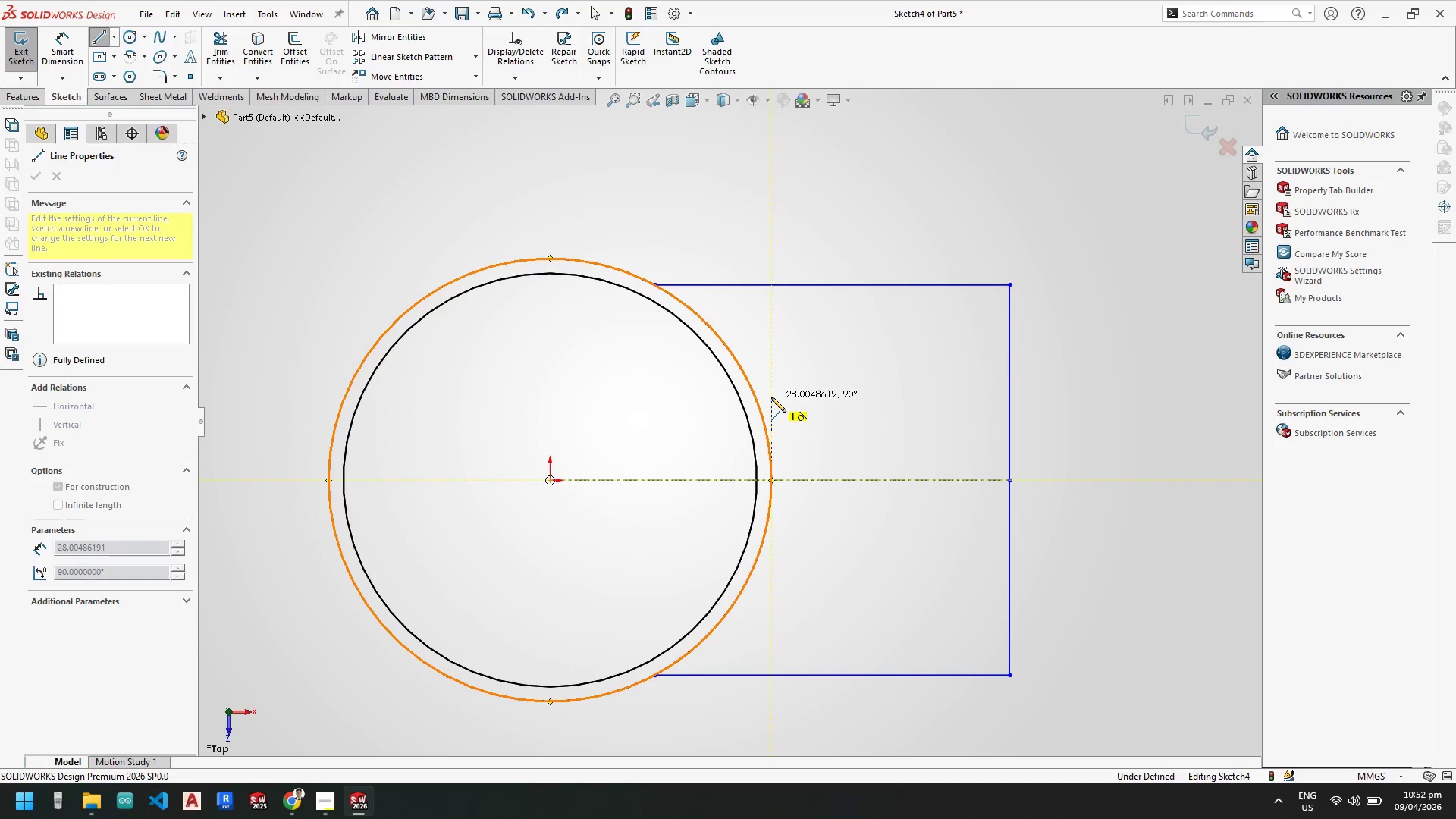 
key(Escape)
 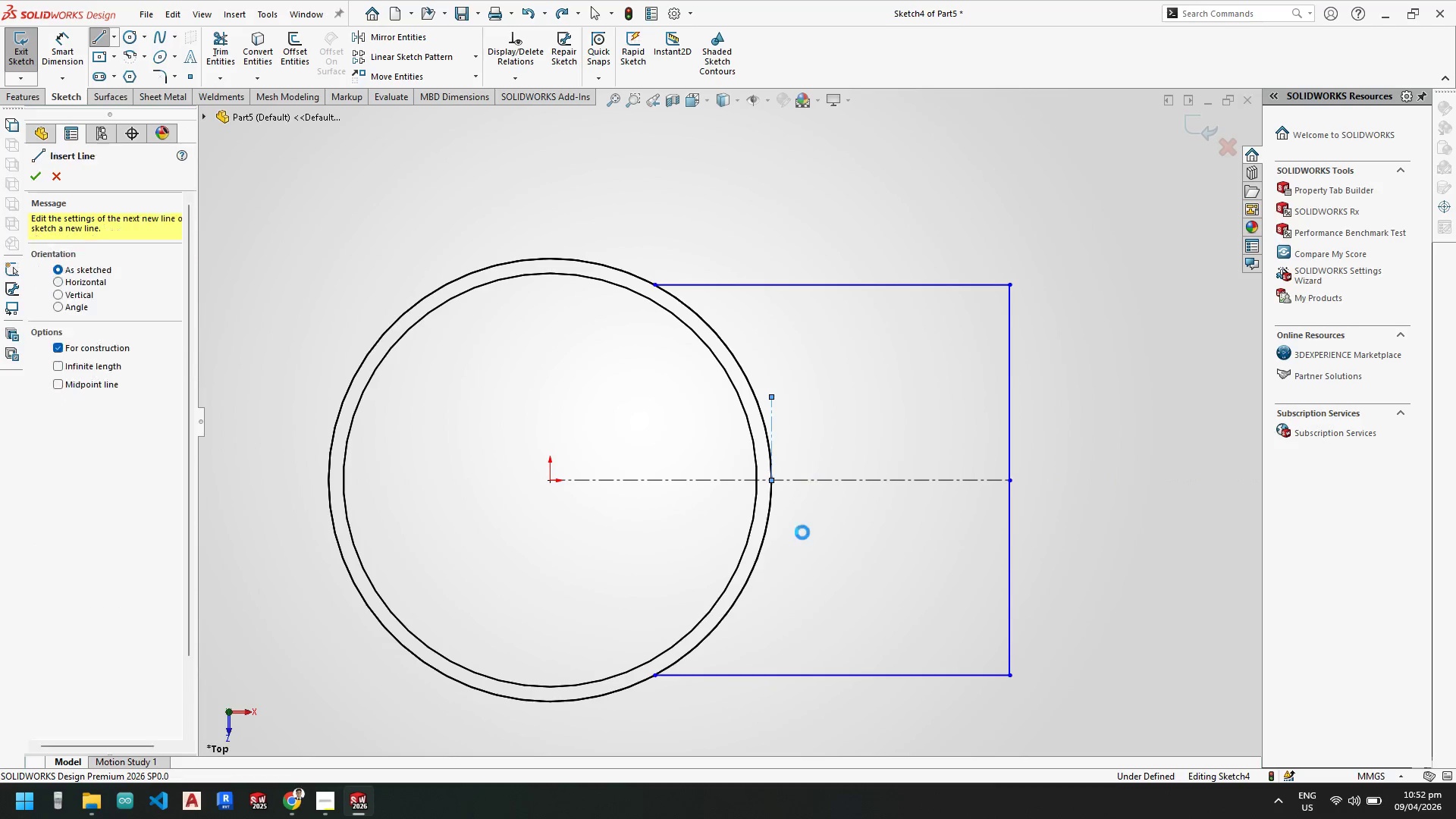 
key(Escape)
 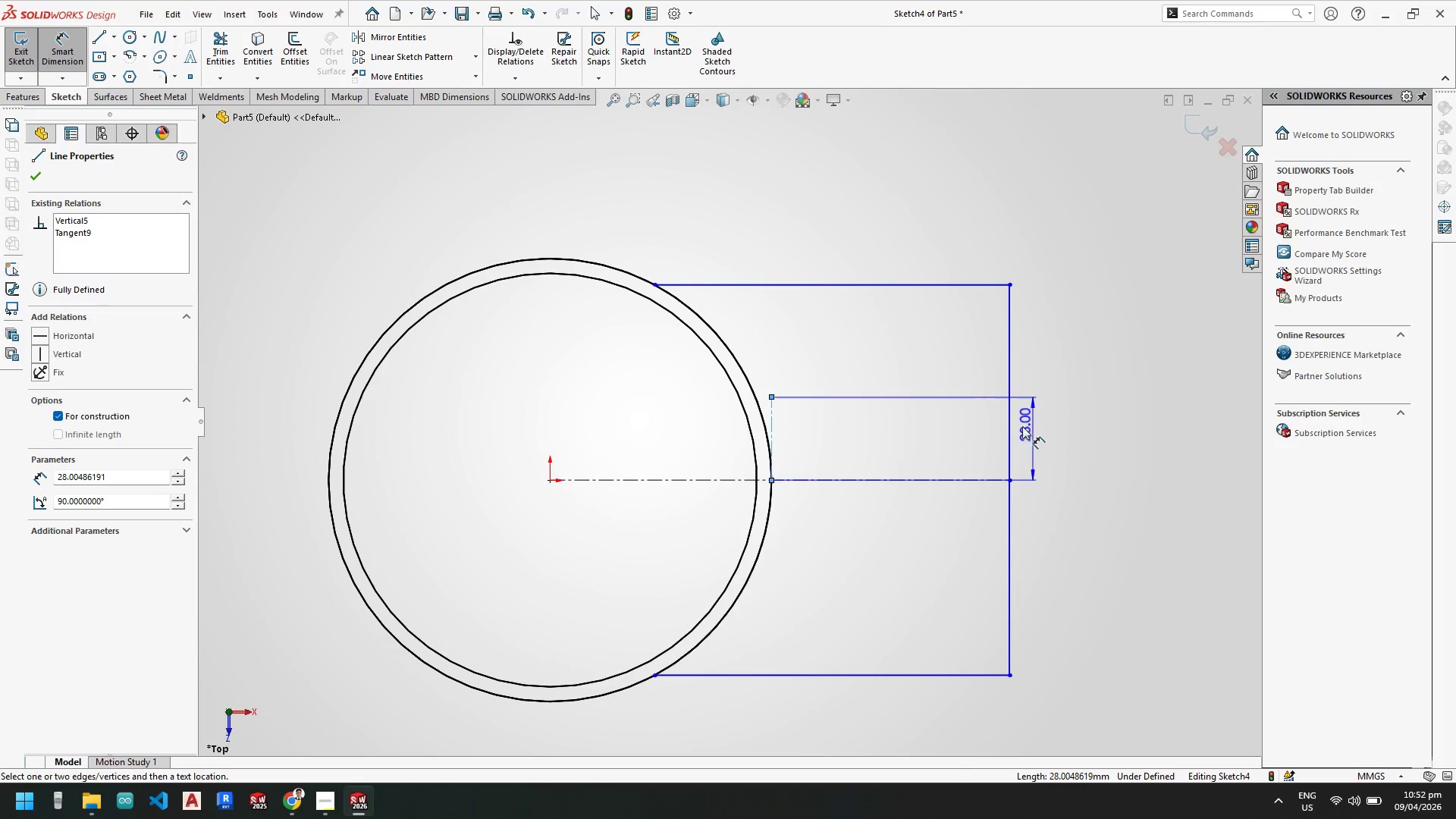 
left_click([1012, 428])
 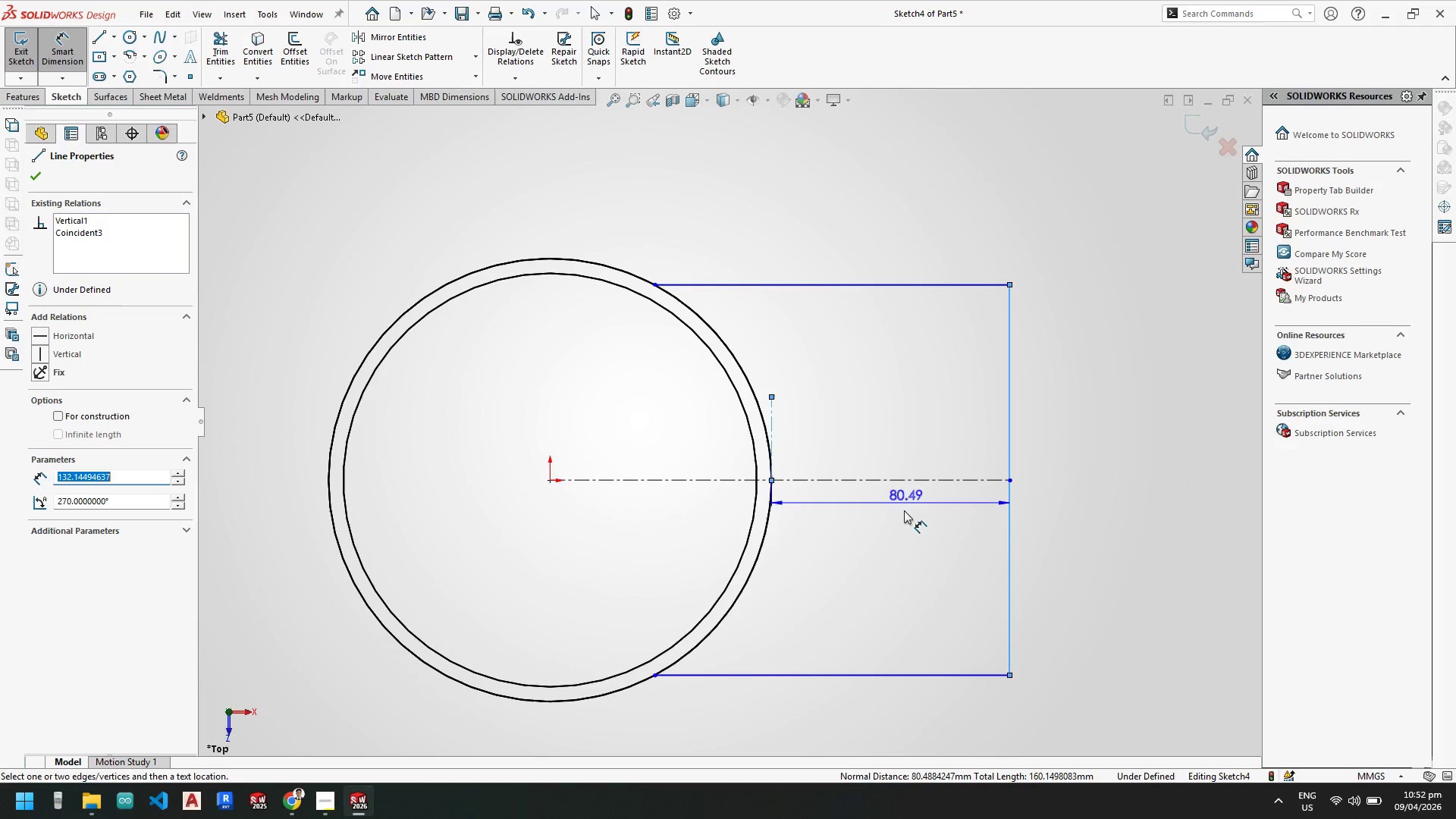 
left_click([905, 513])
 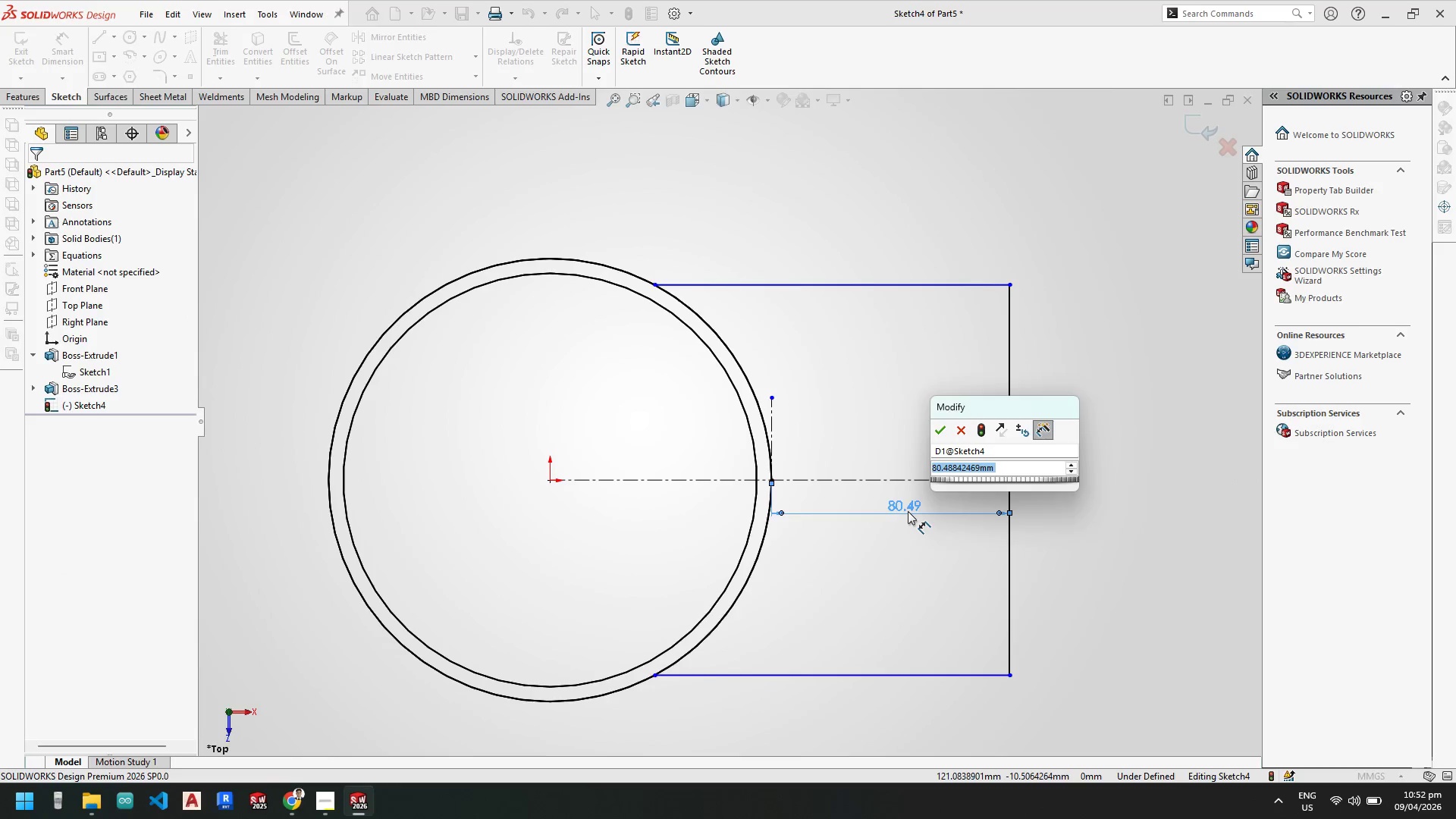 
key(Numpad1)
 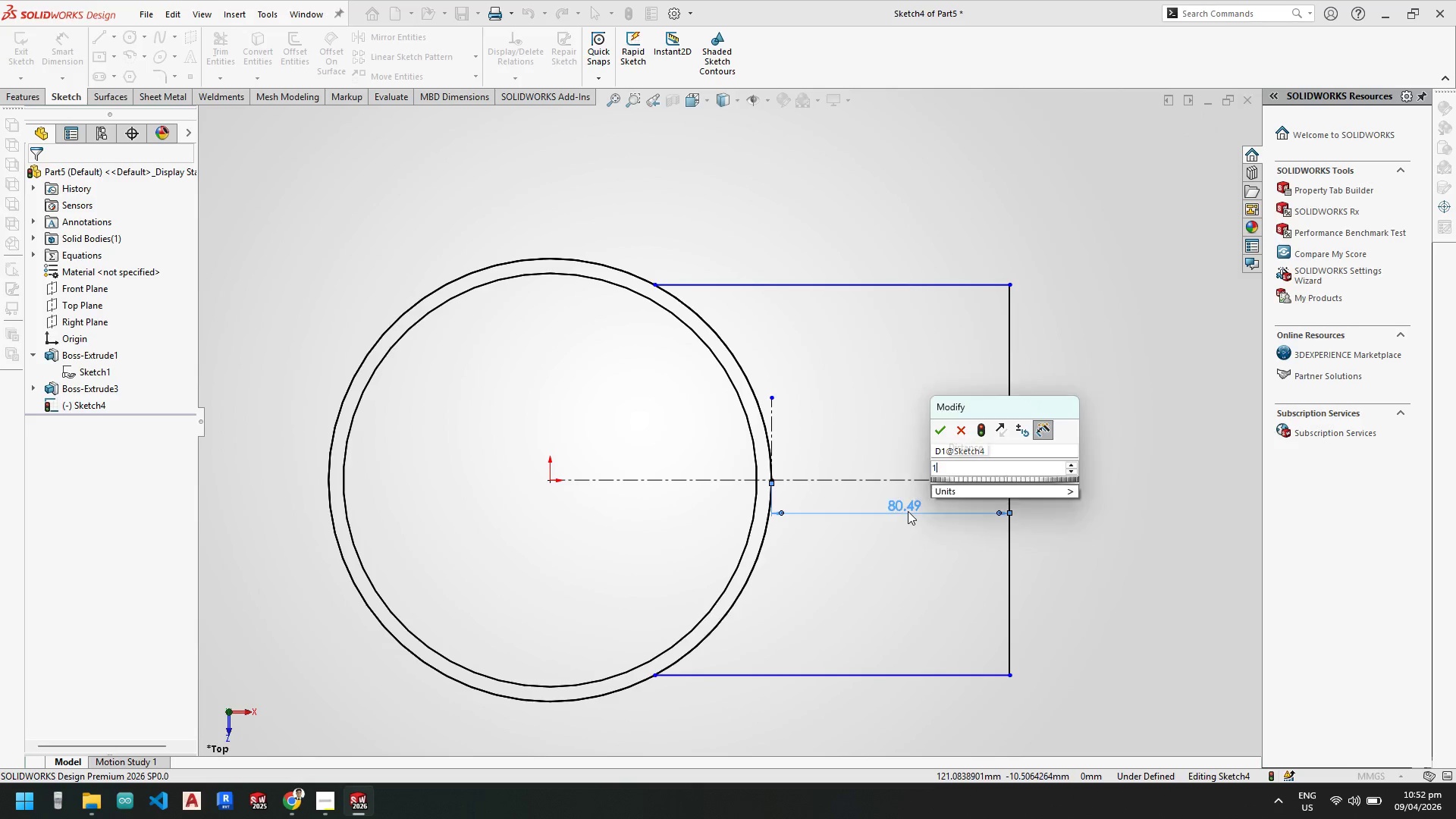 
key(Numpad2)
 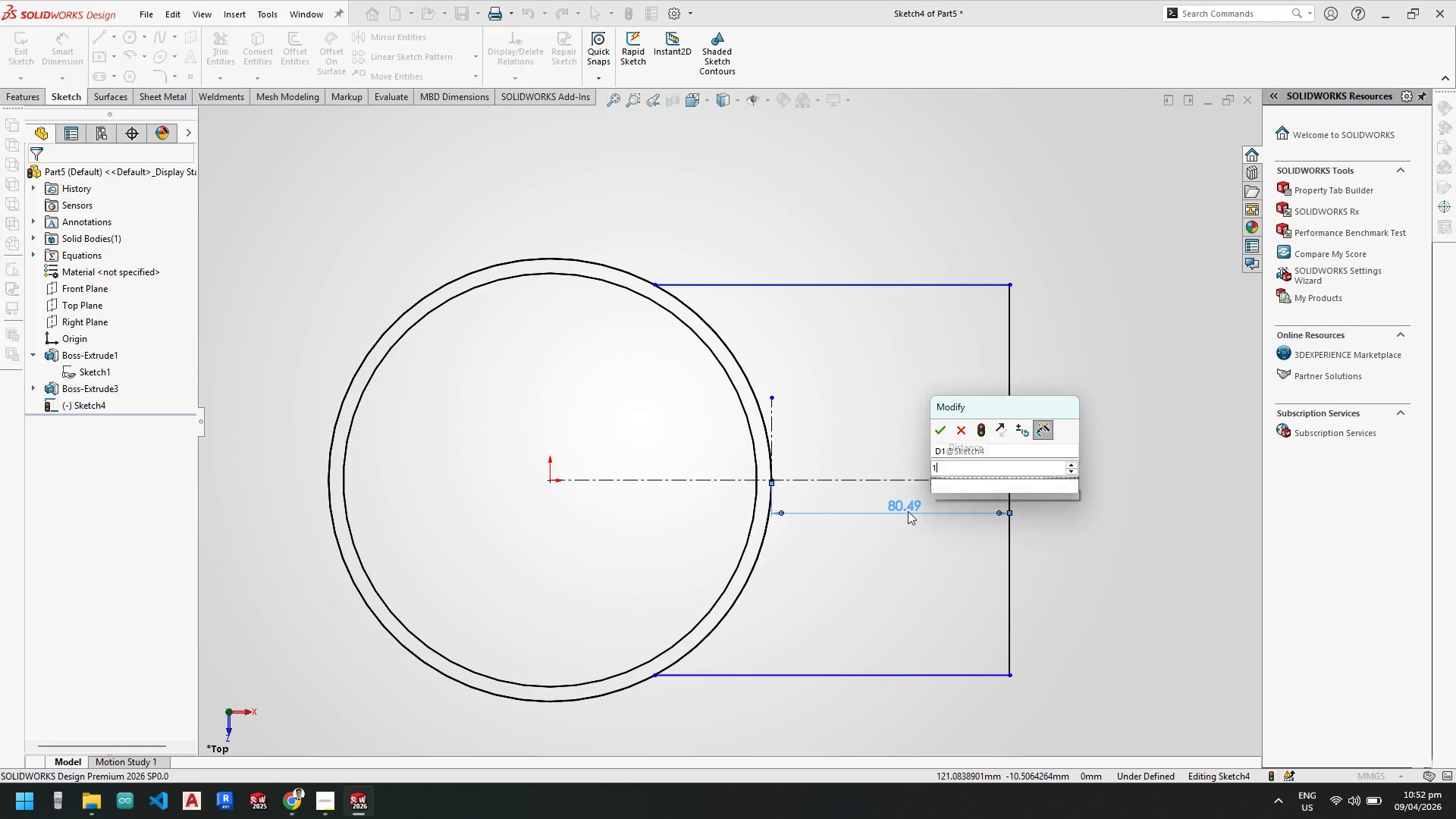 
key(Numpad0)
 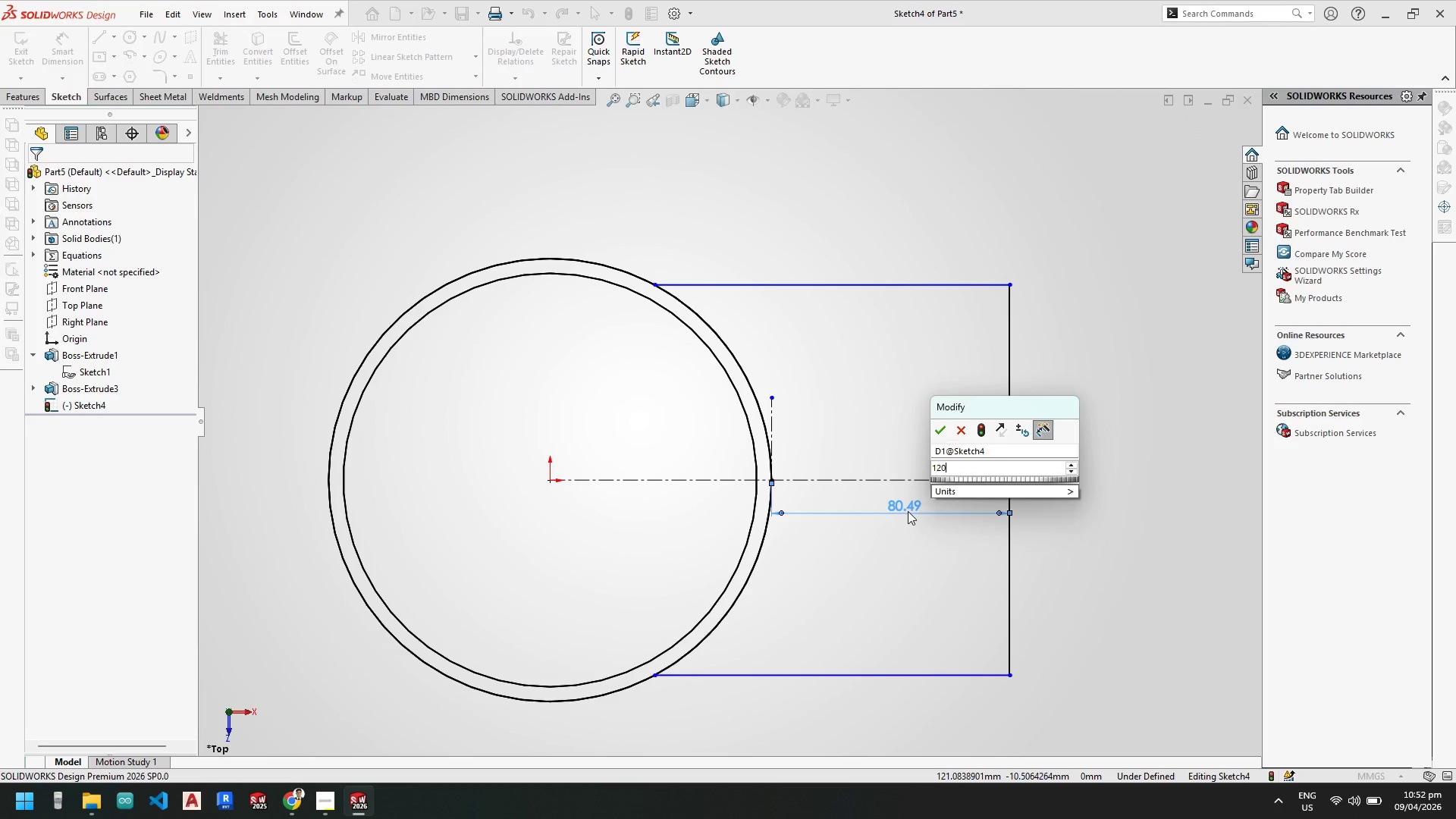 
key(NumpadEnter)
 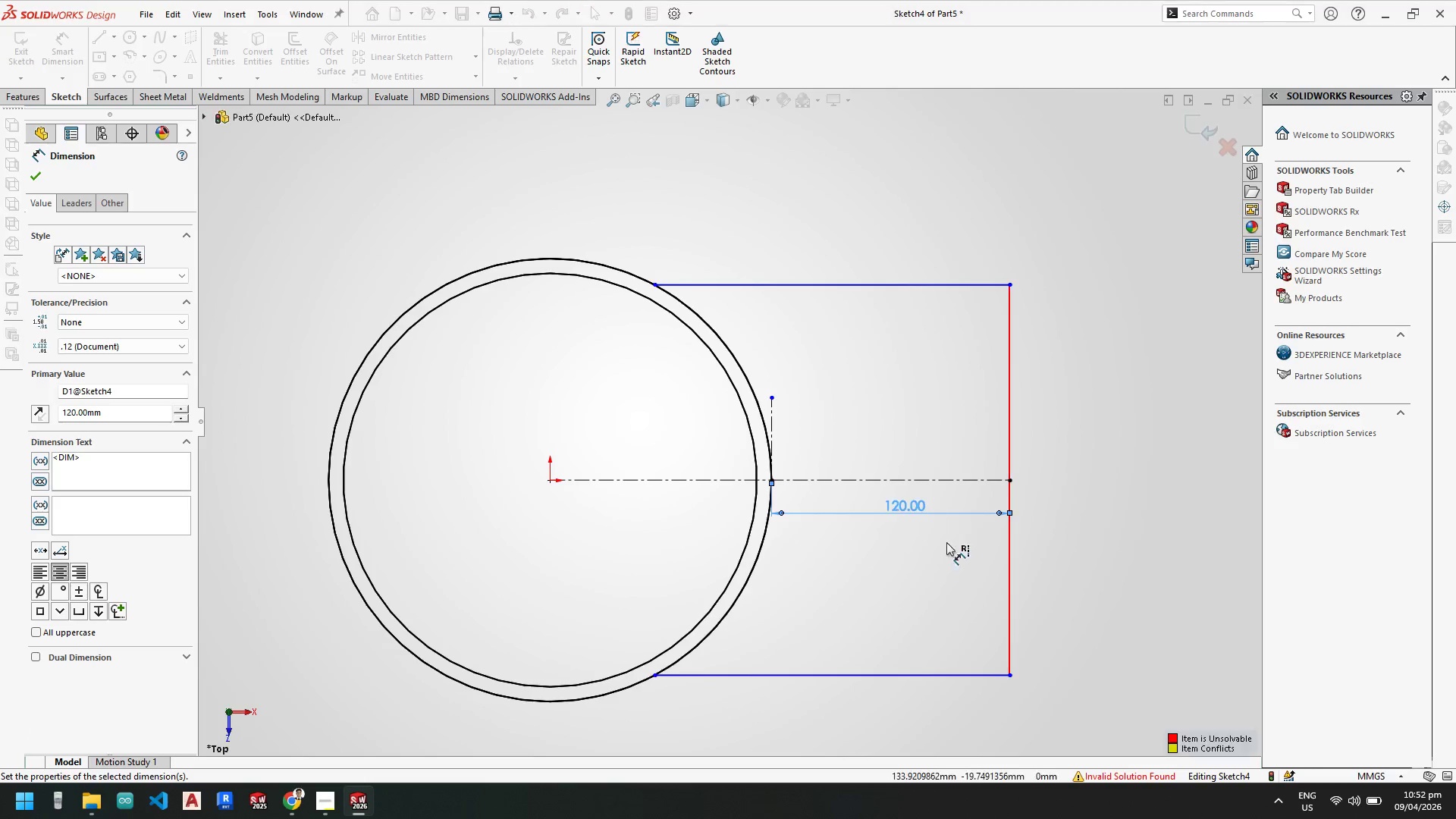 
key(Escape)
 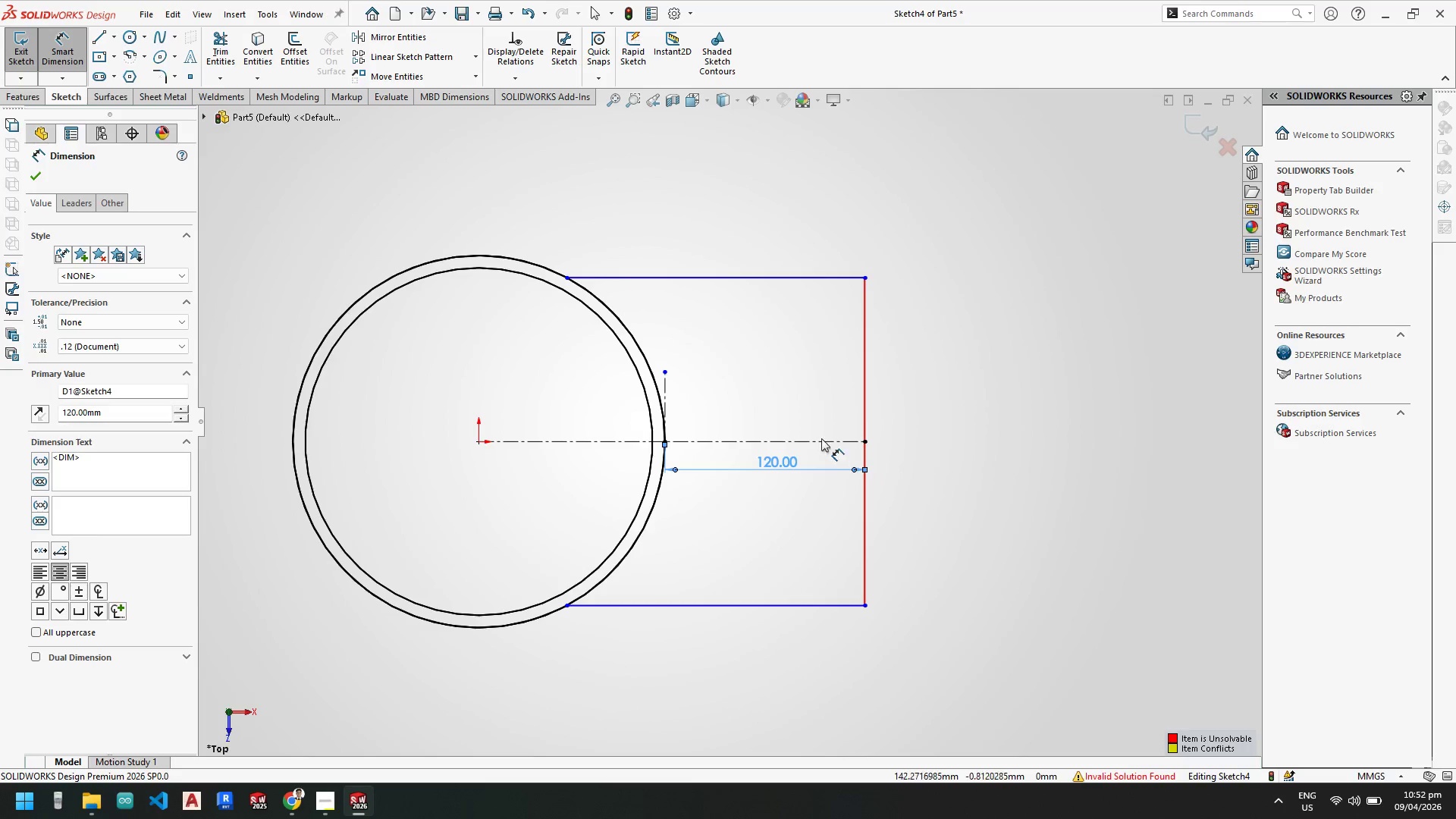 
key(Escape)
 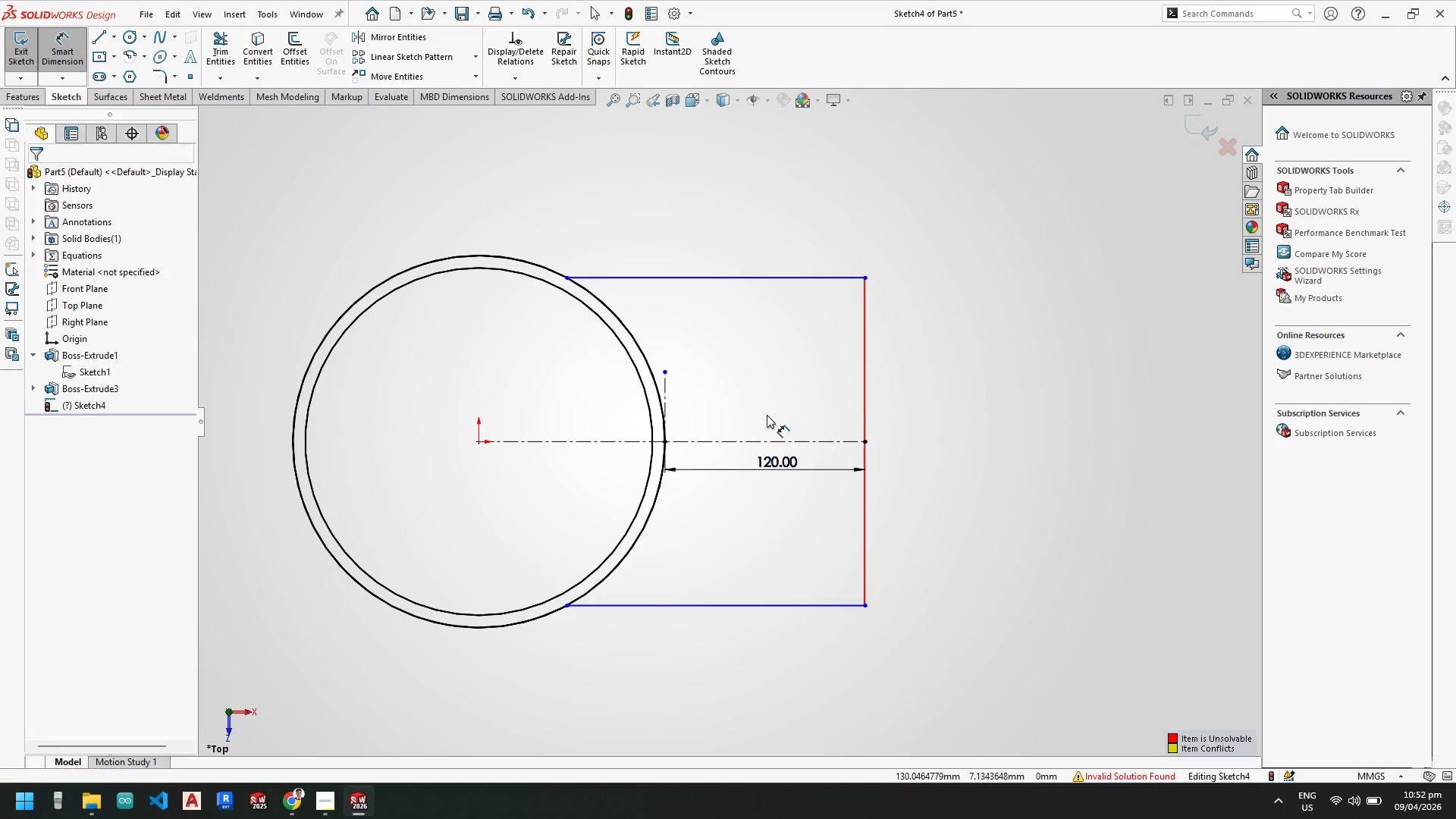 
scroll: coordinate [905, 474], scroll_direction: up, amount: 2.0
 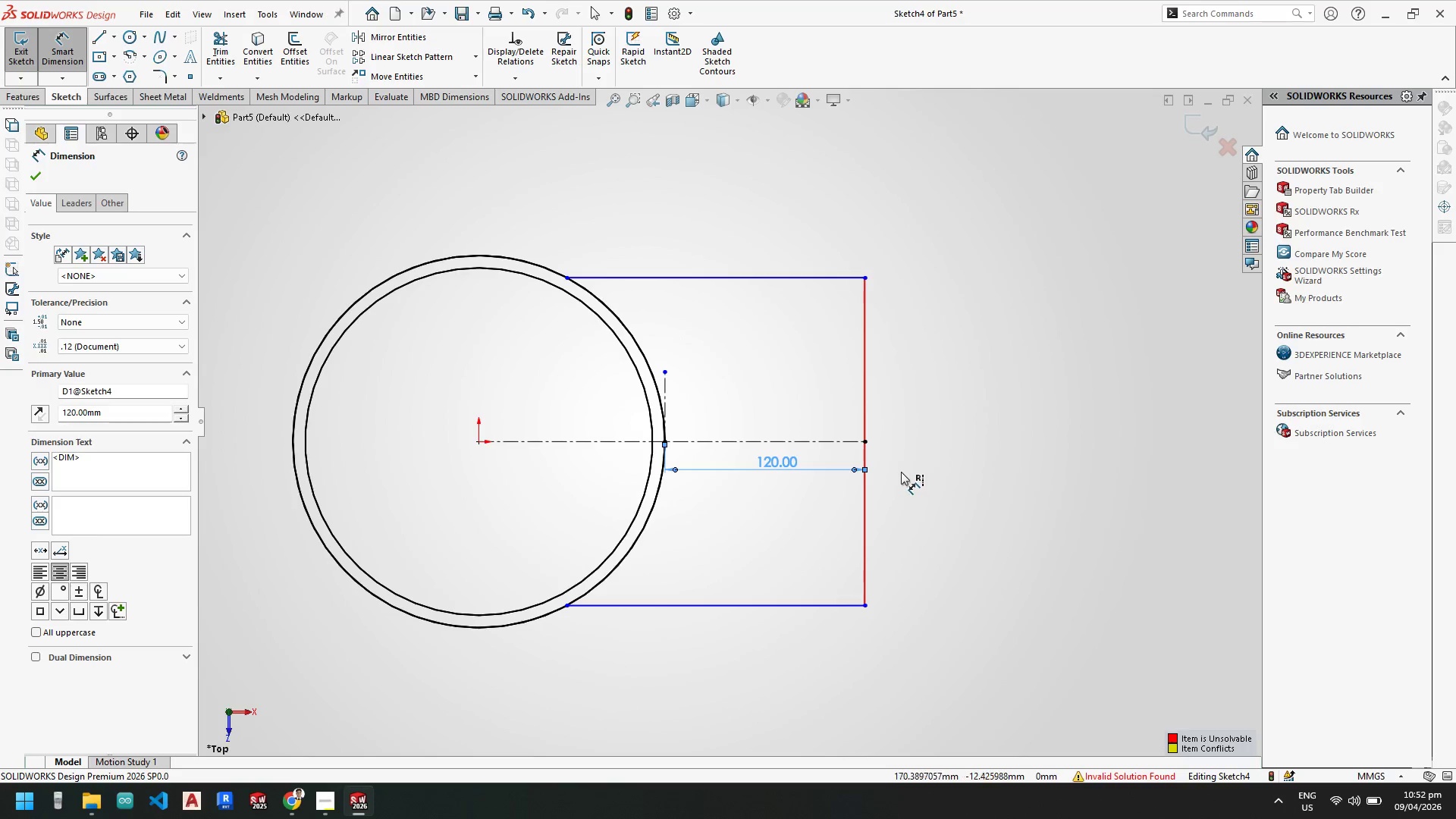 
key(Escape)
 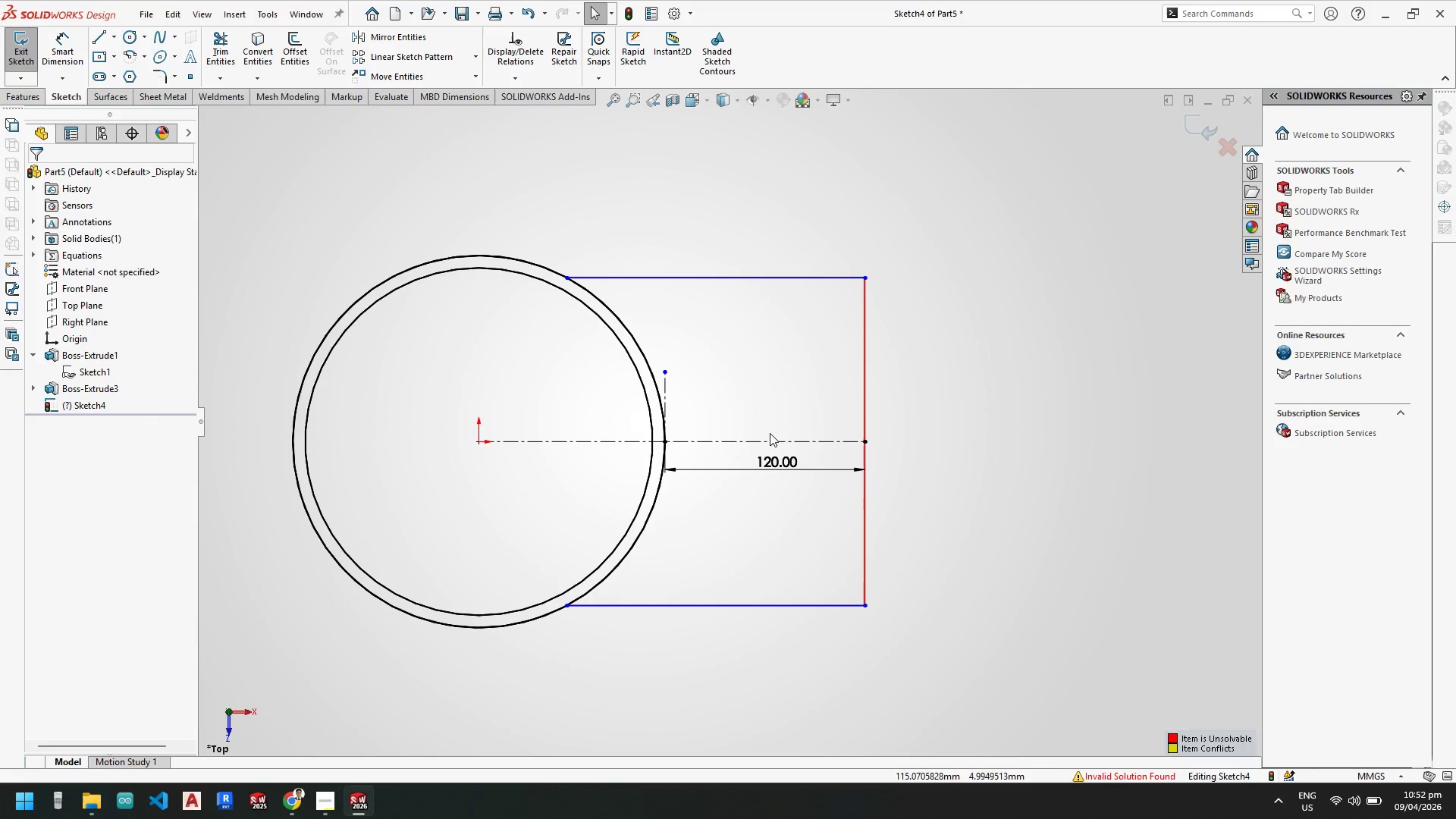 
key(Escape)
 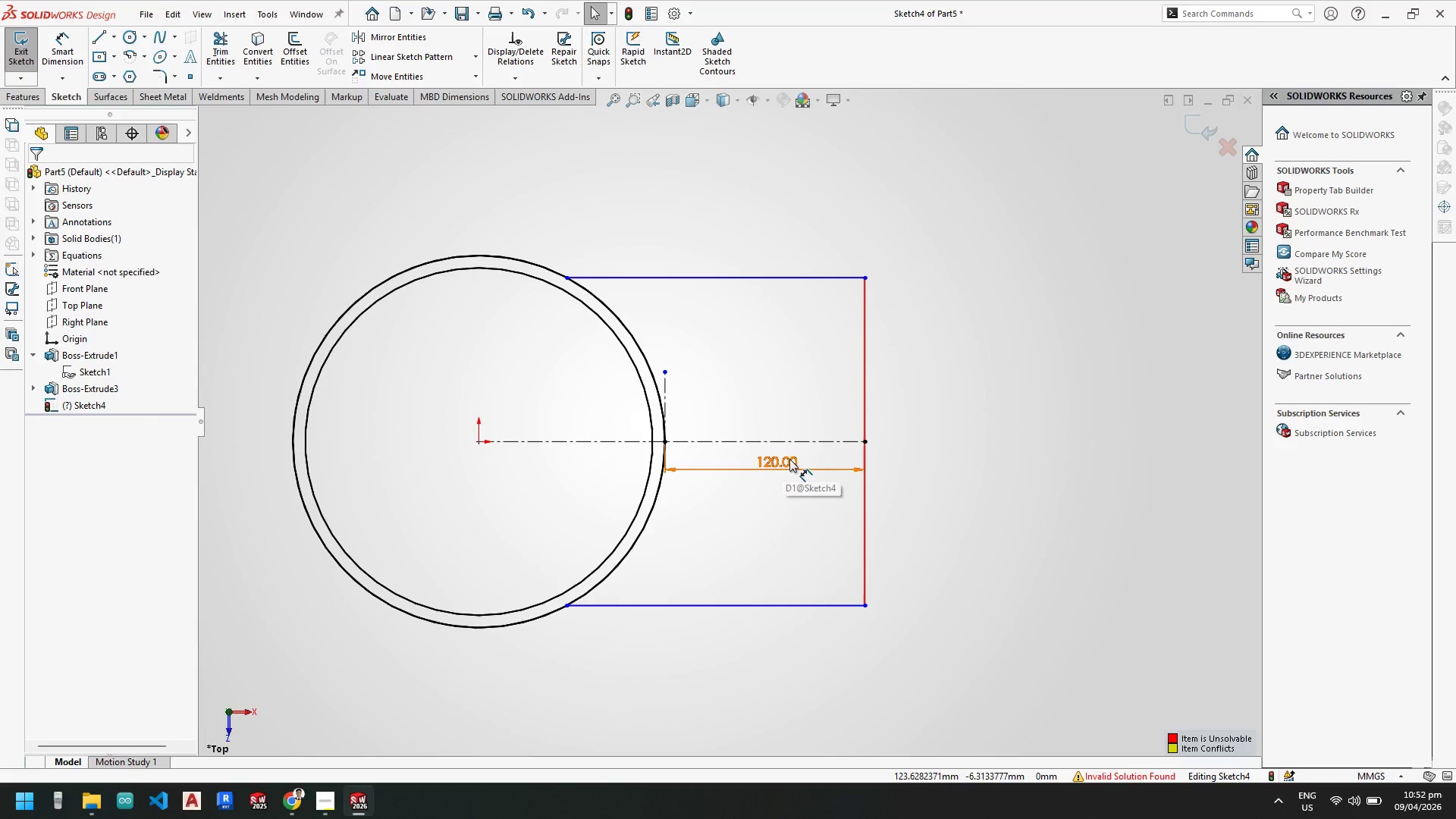 
key(Escape)
 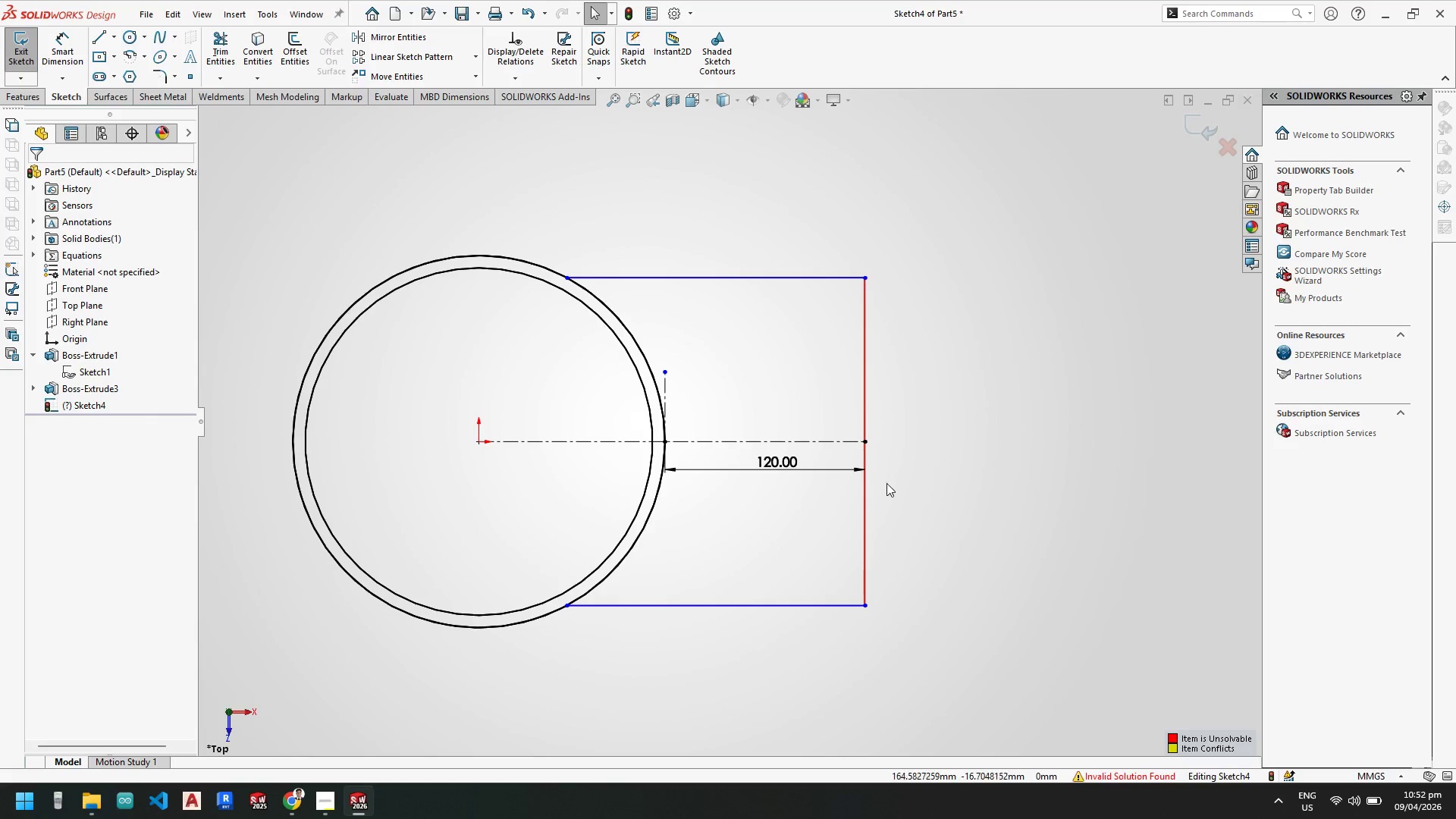 
key(Escape)
 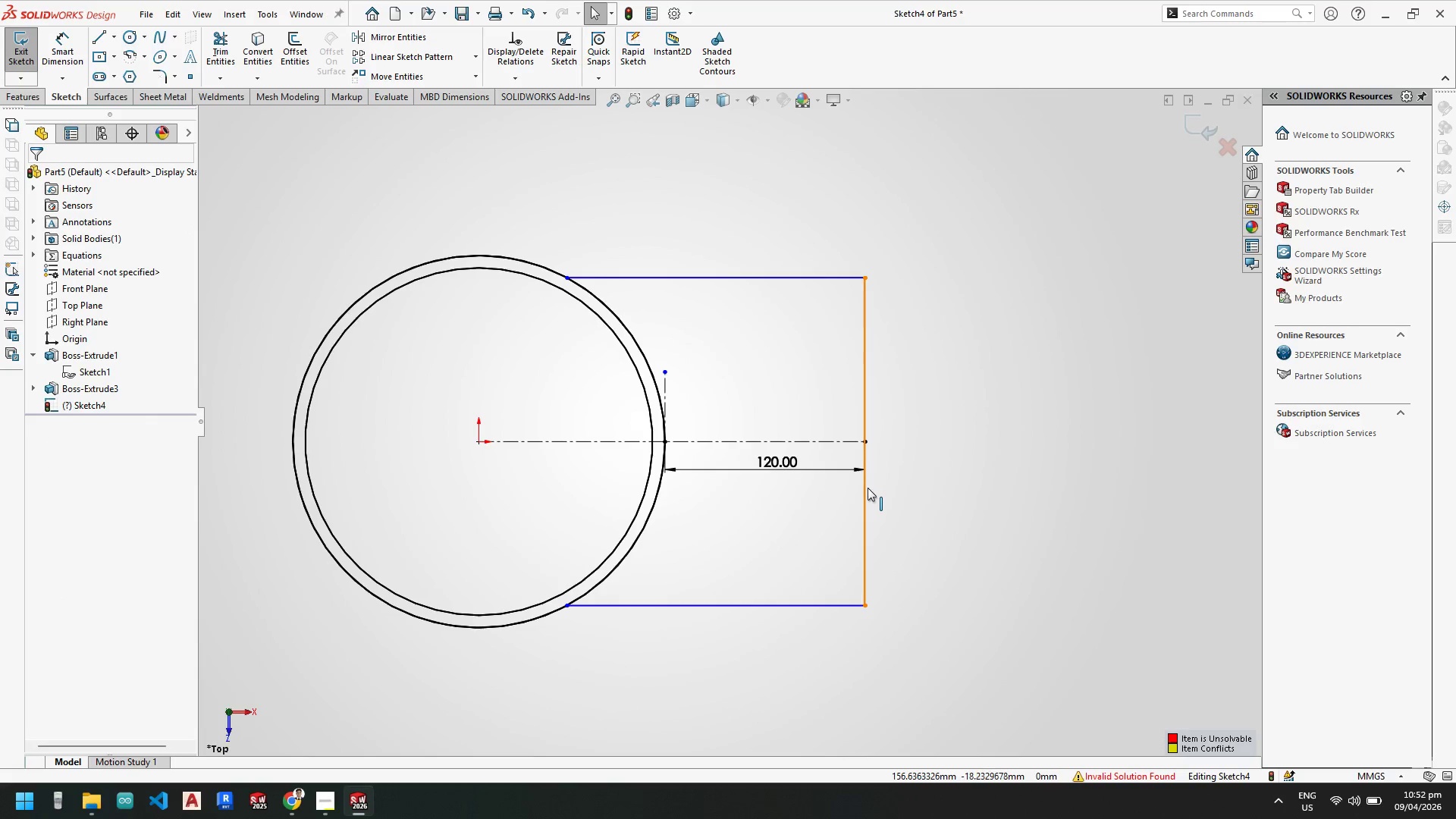 
left_click([868, 488])
 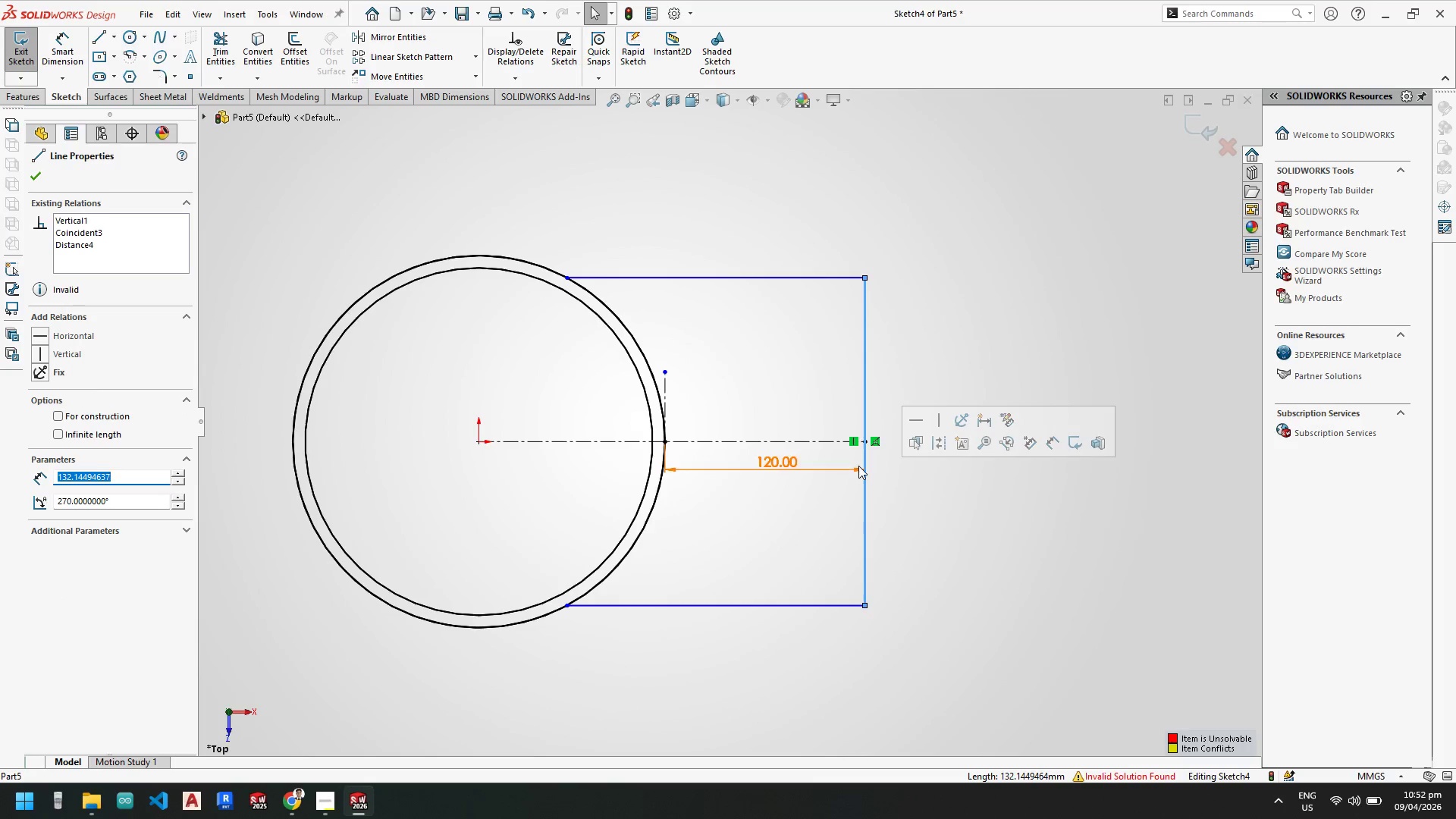 
key(Escape)
 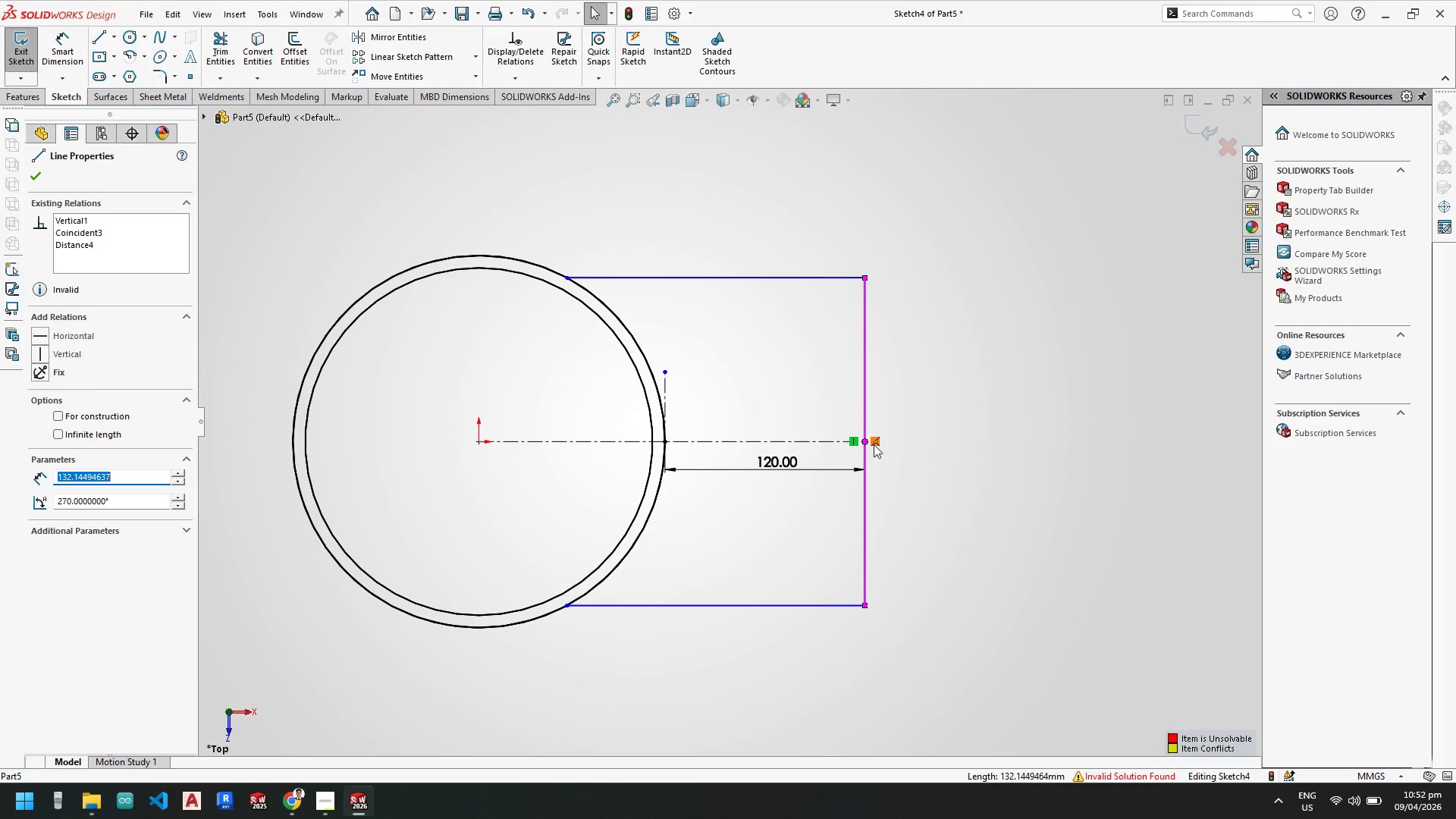 
key(Escape)
 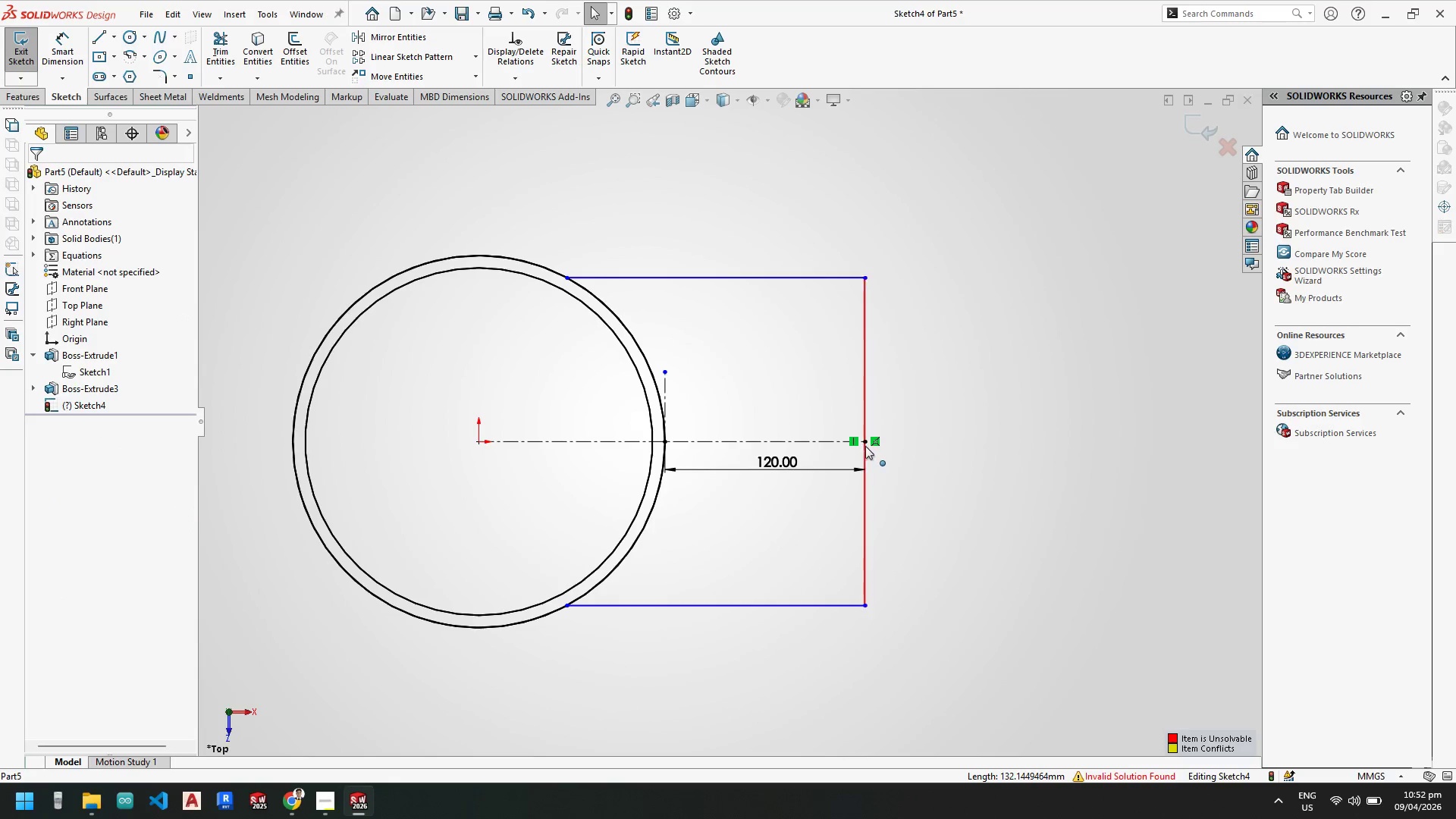 
key(Escape)
 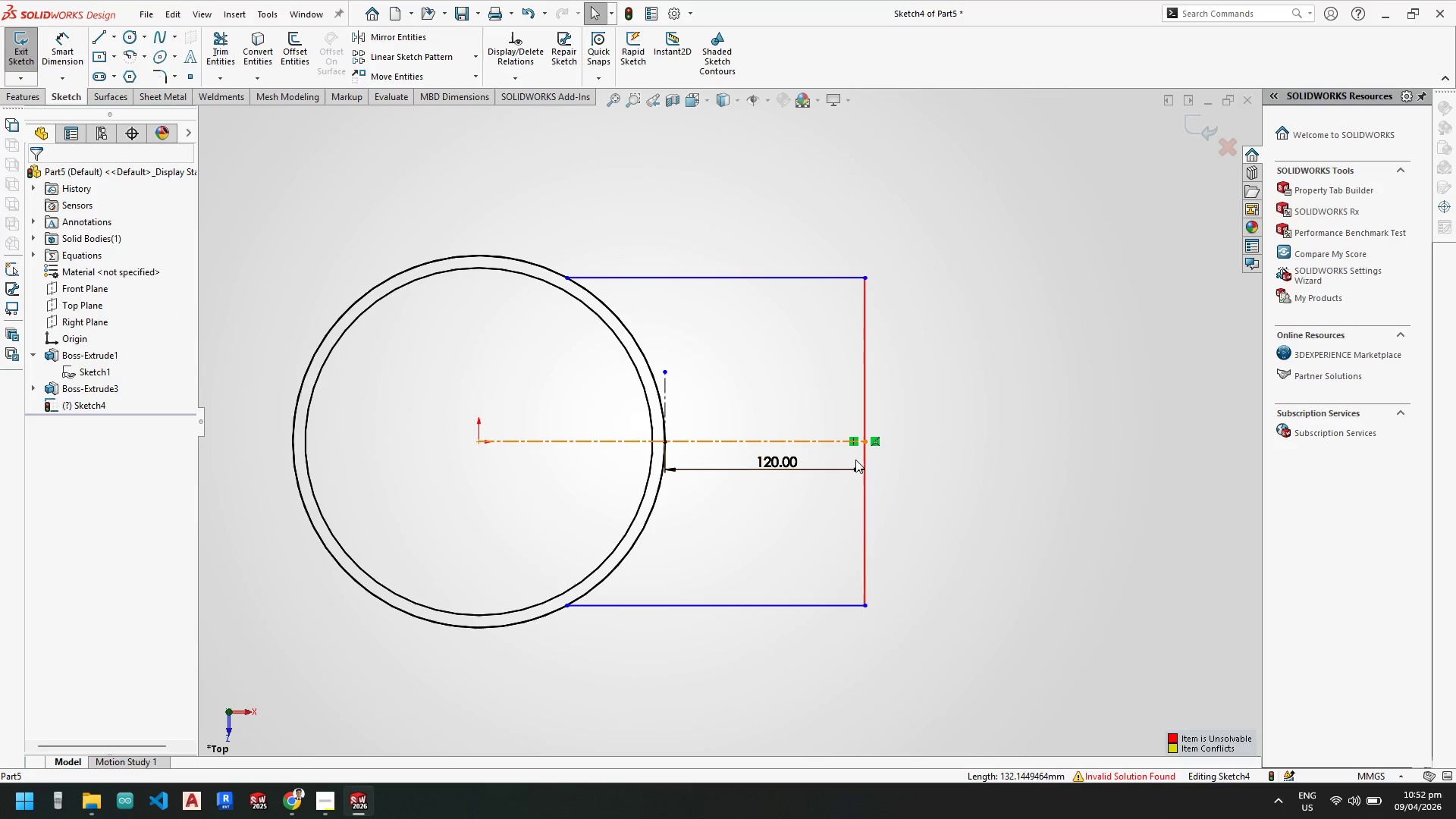 
key(Escape)
 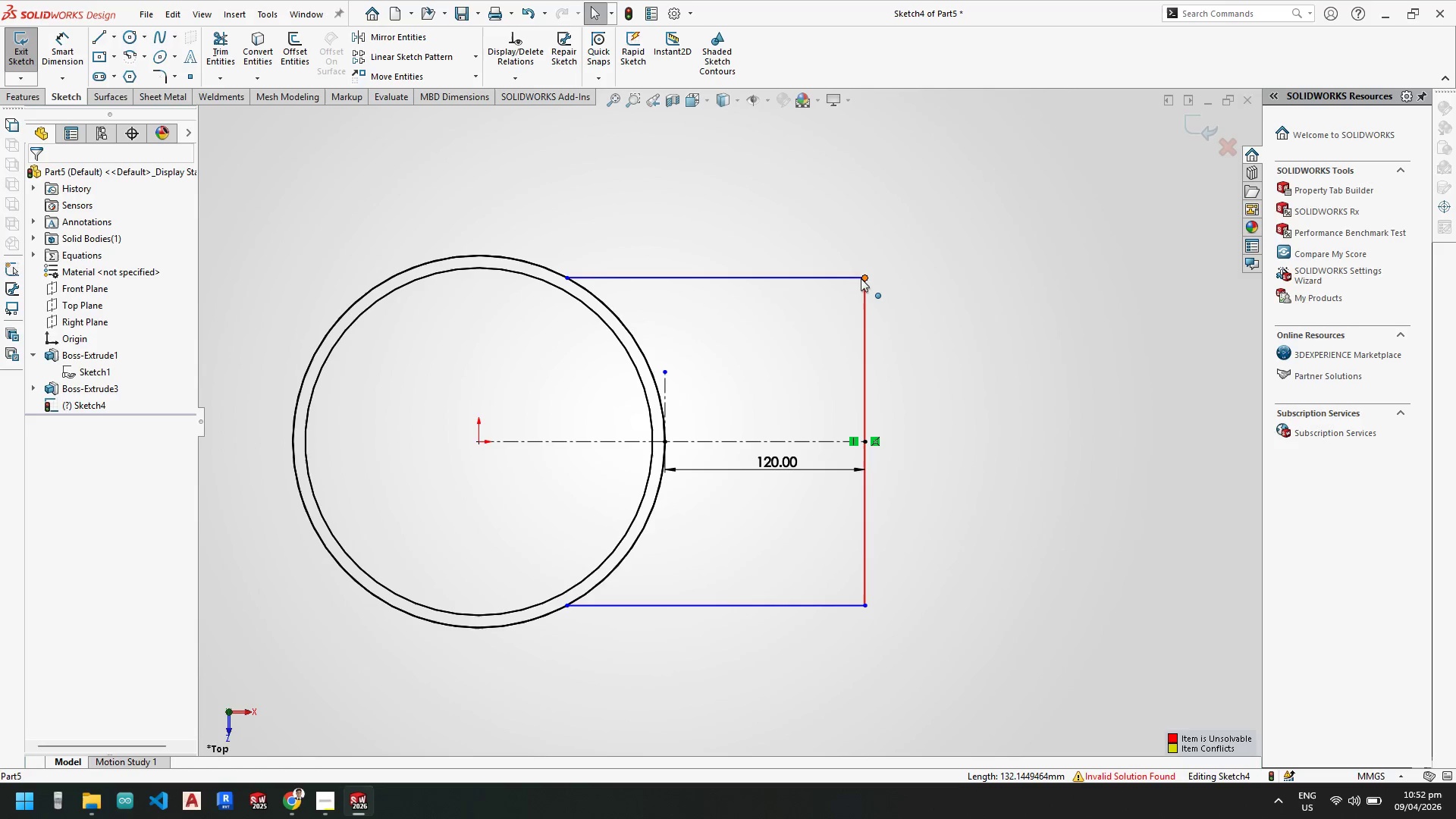 
left_click_drag(start_coordinate=[861, 278], to_coordinate=[1062, 269])
 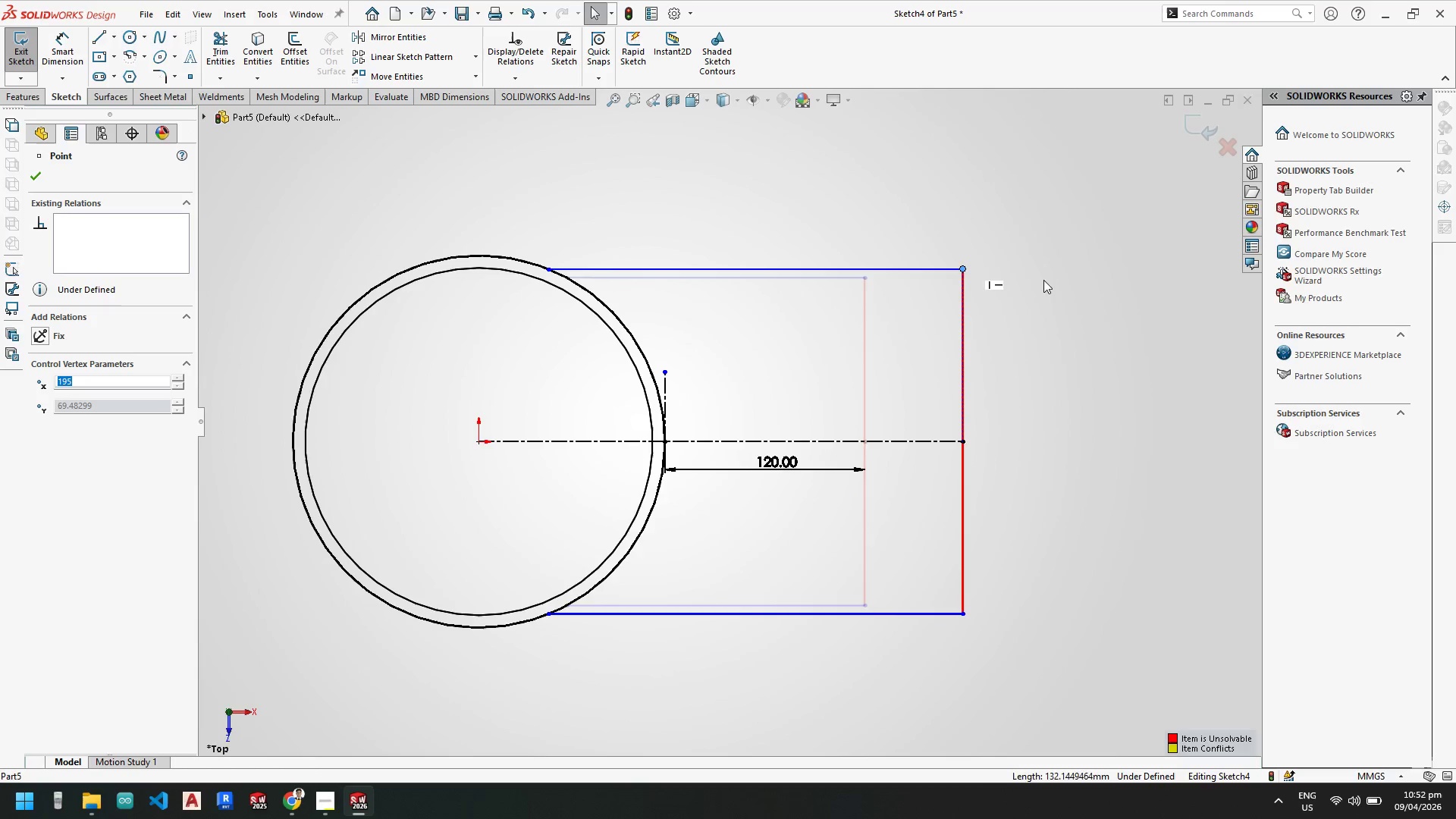 
key(Escape)
 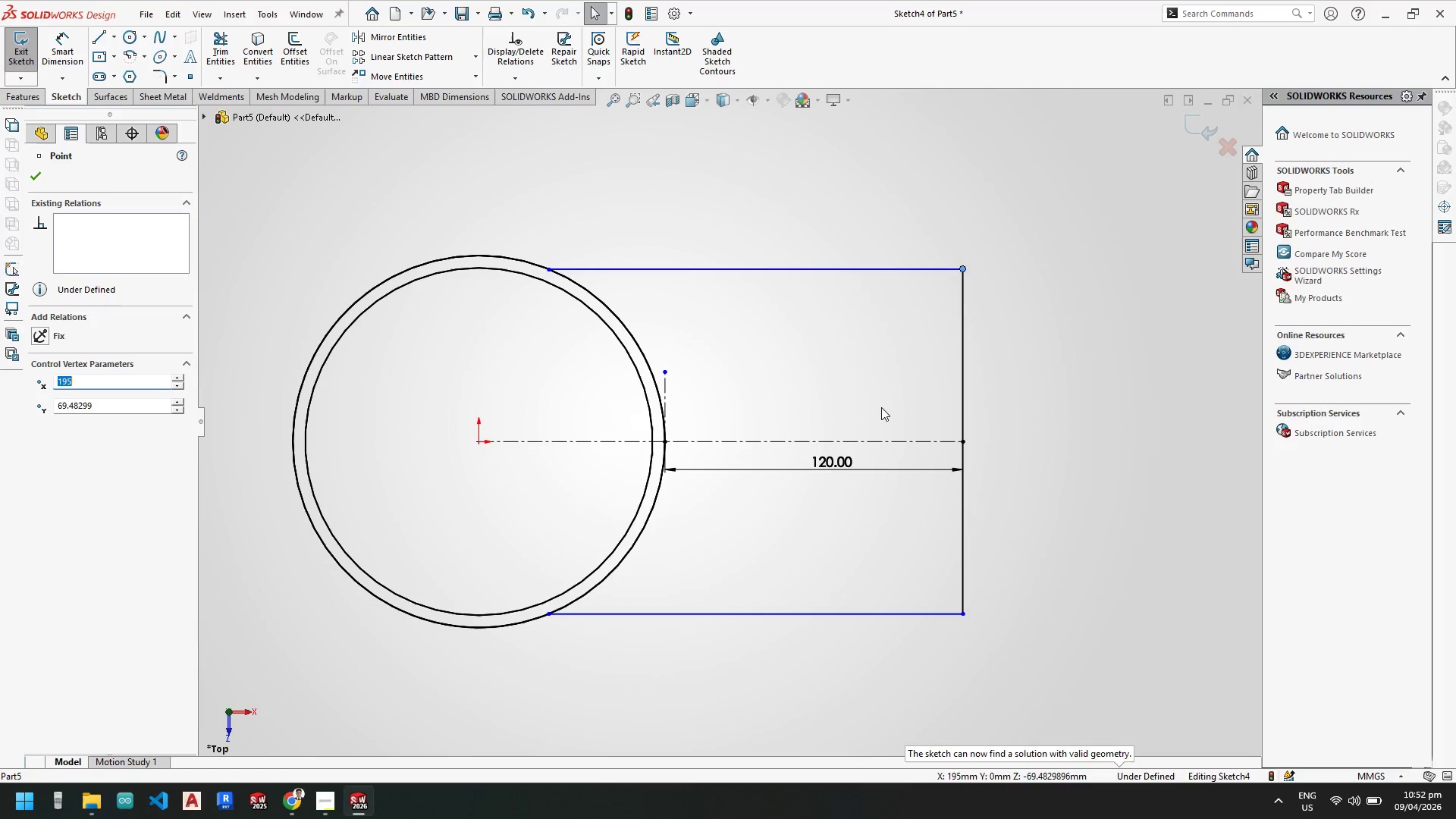 
key(Escape)
 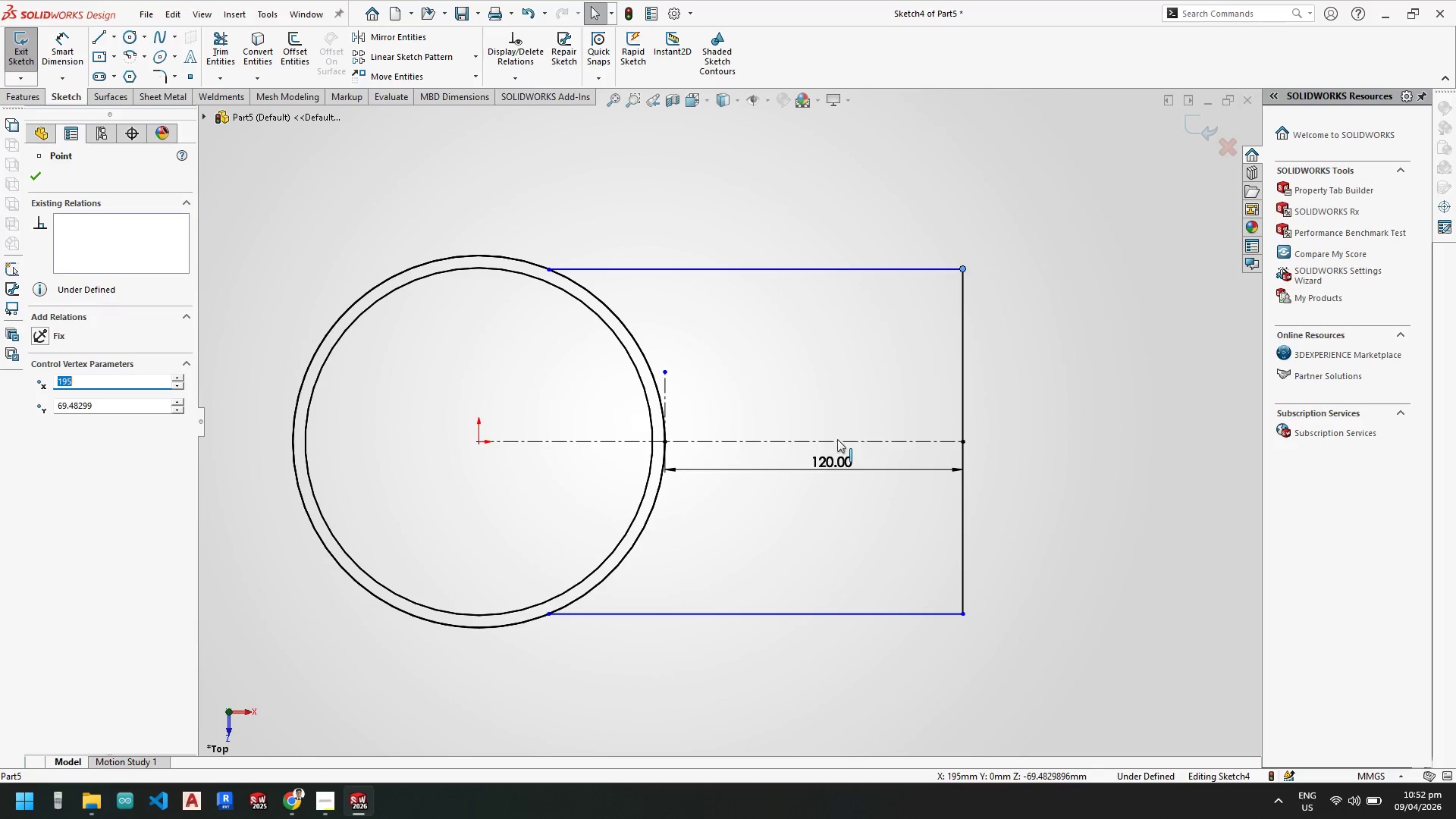 
key(Escape)
 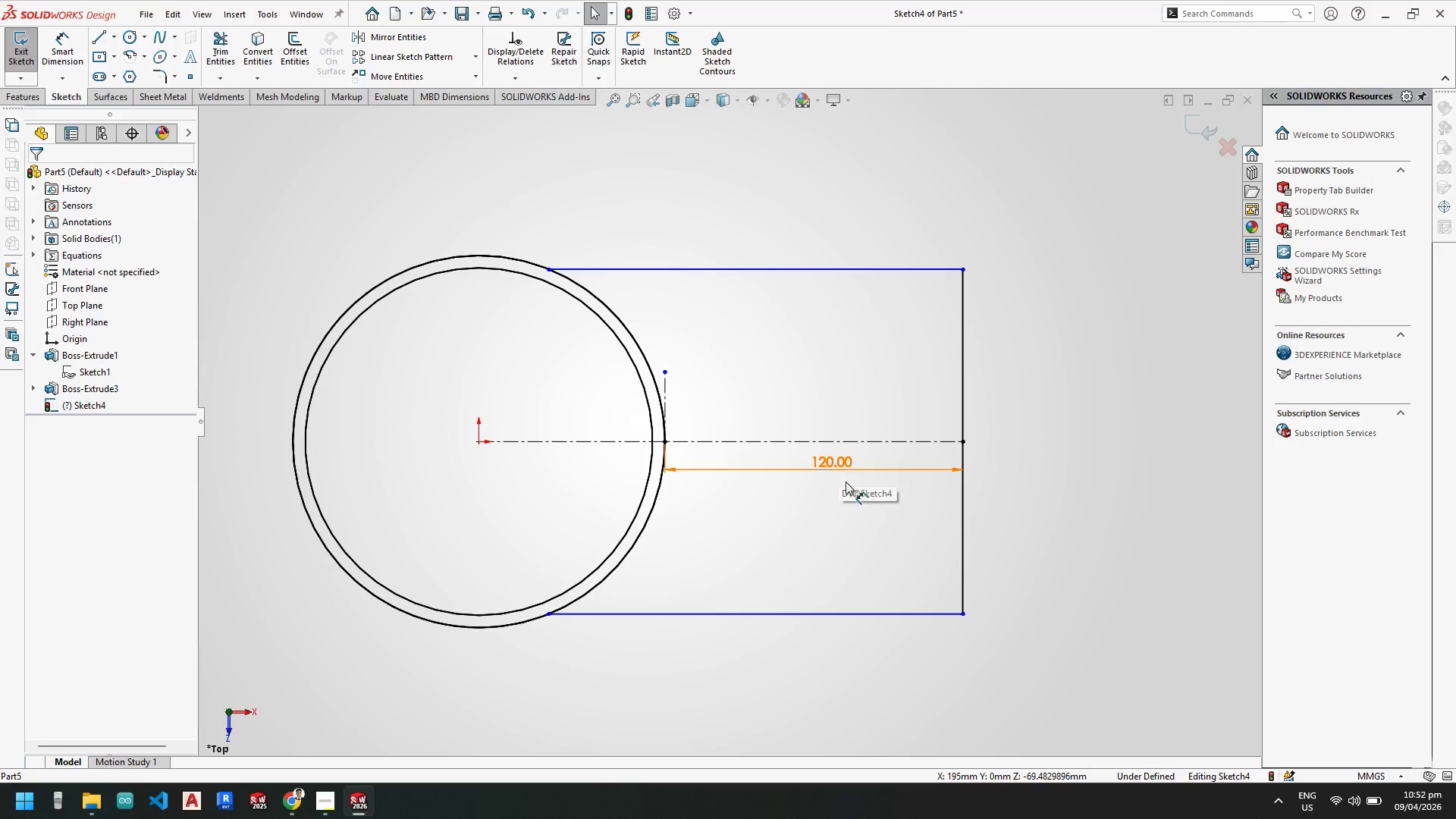 
key(Escape)
 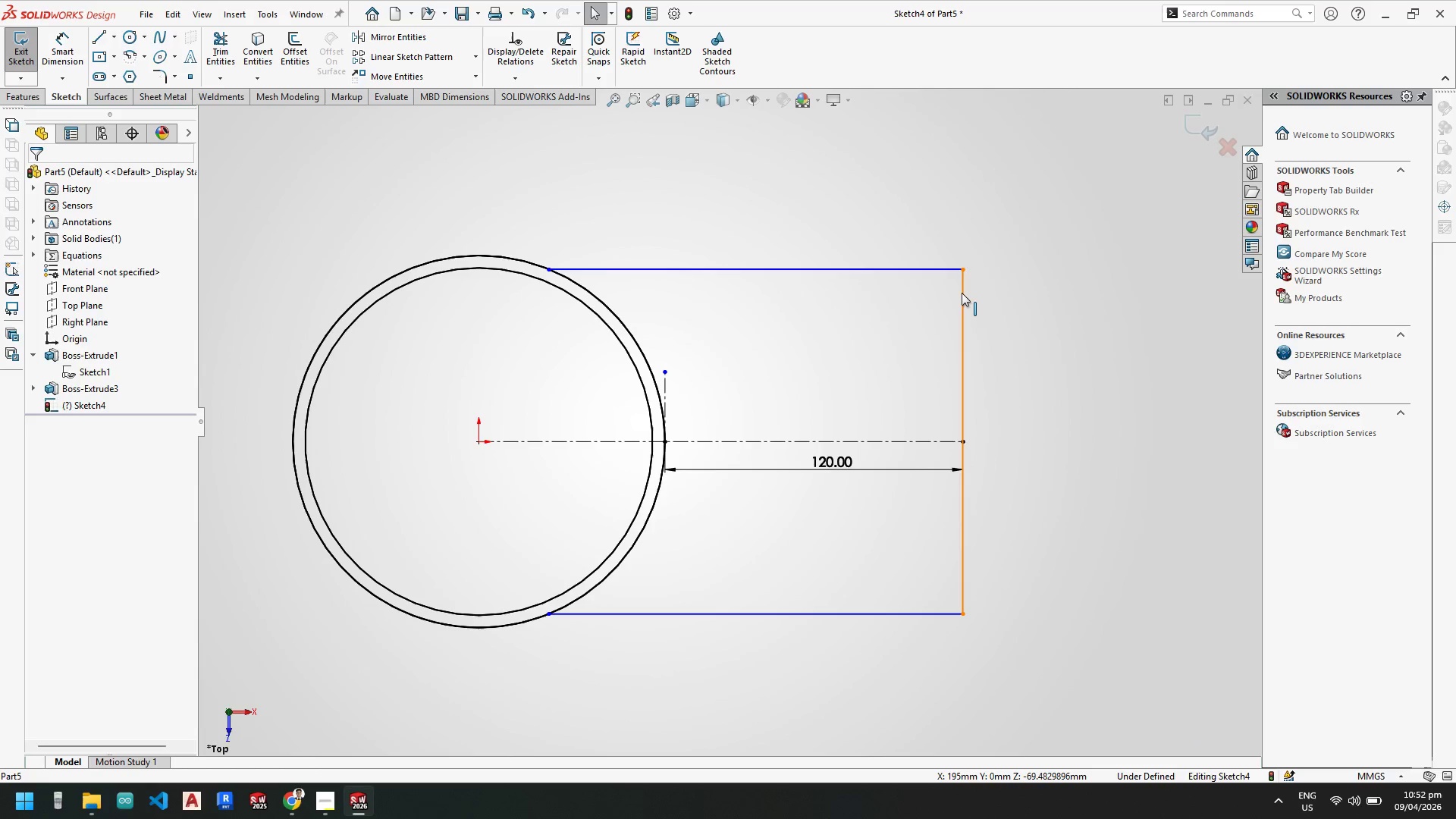 
left_click_drag(start_coordinate=[963, 267], to_coordinate=[986, 212])
 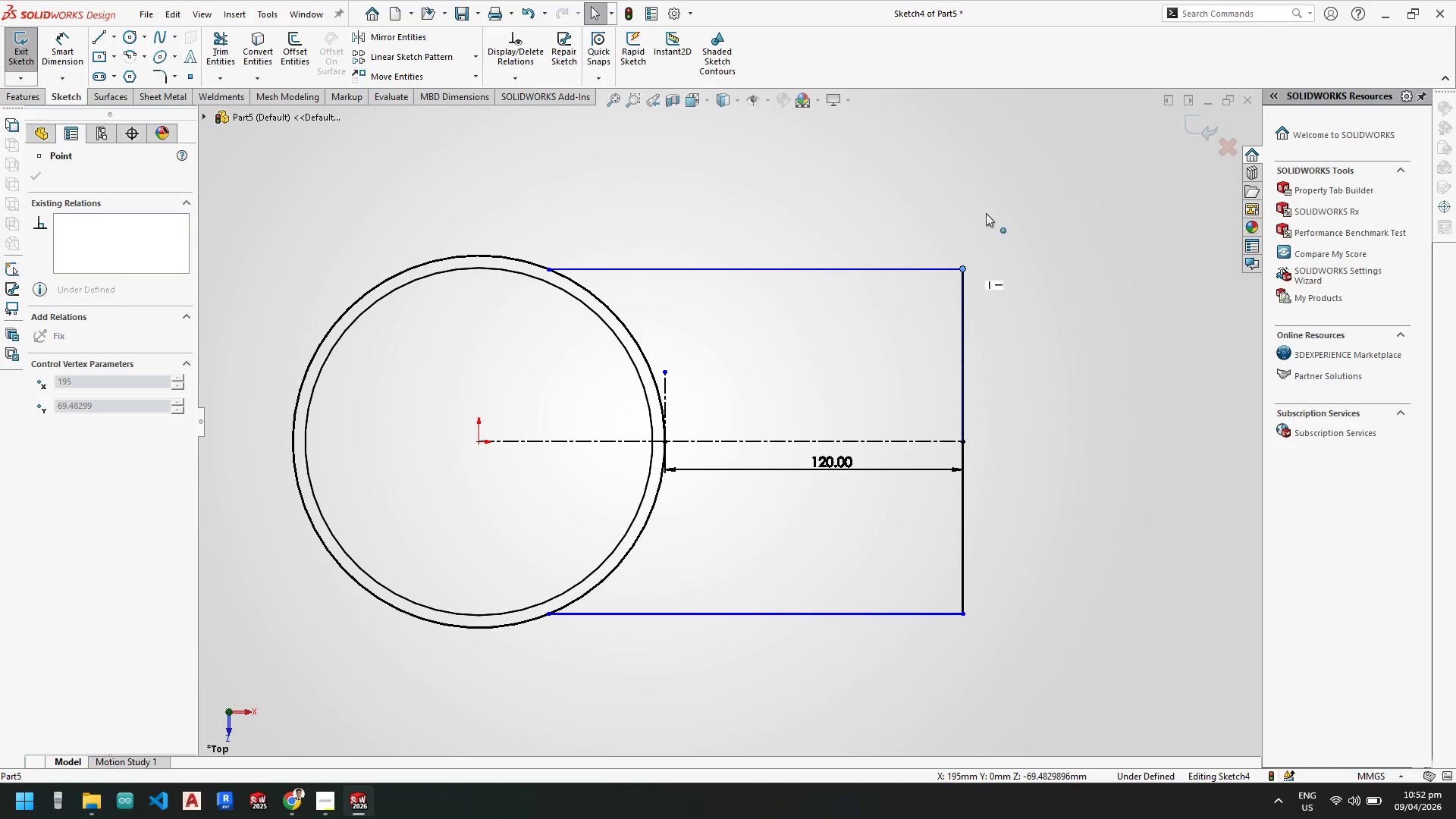 
key(Escape)
 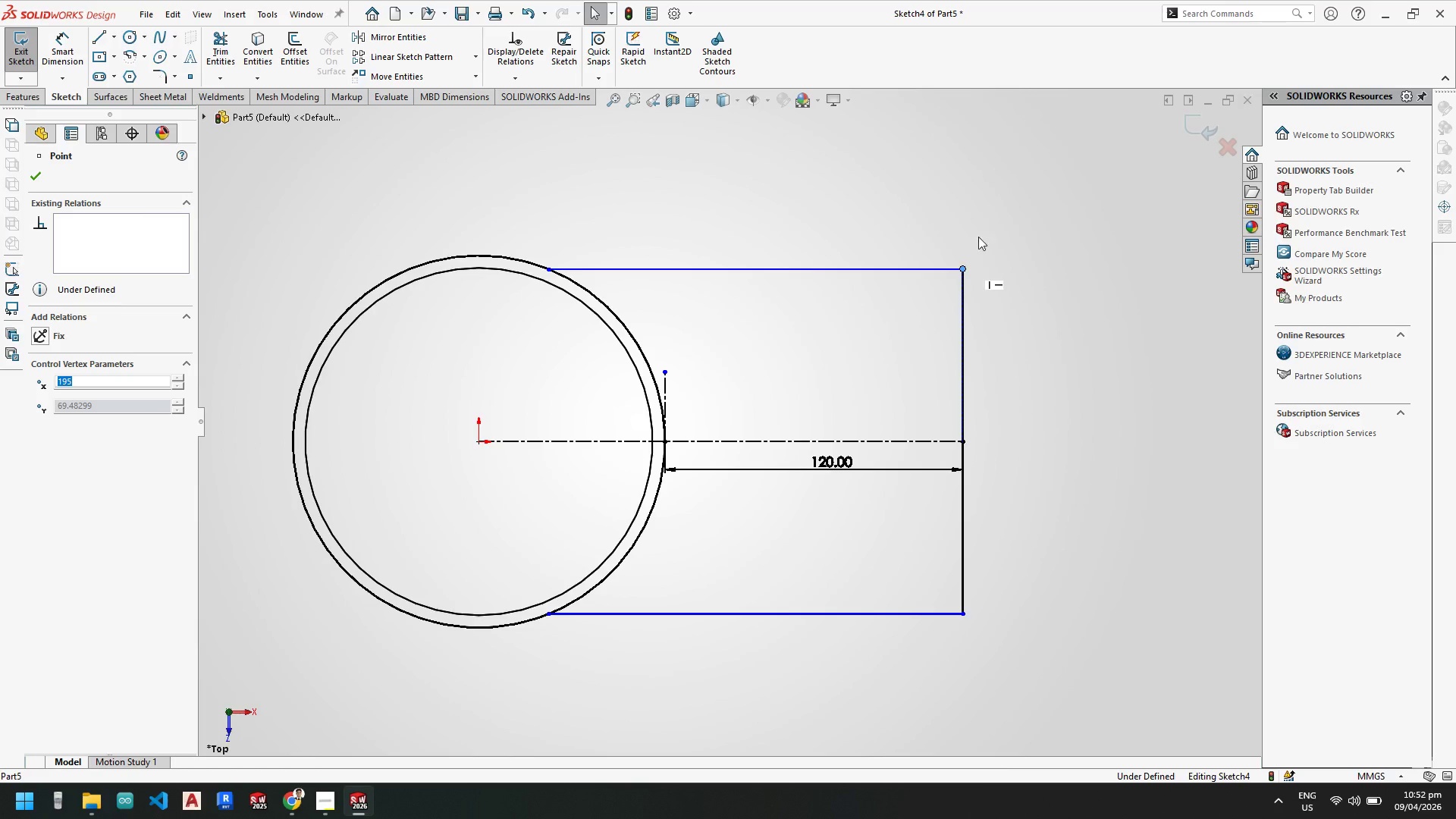 
key(Escape)
 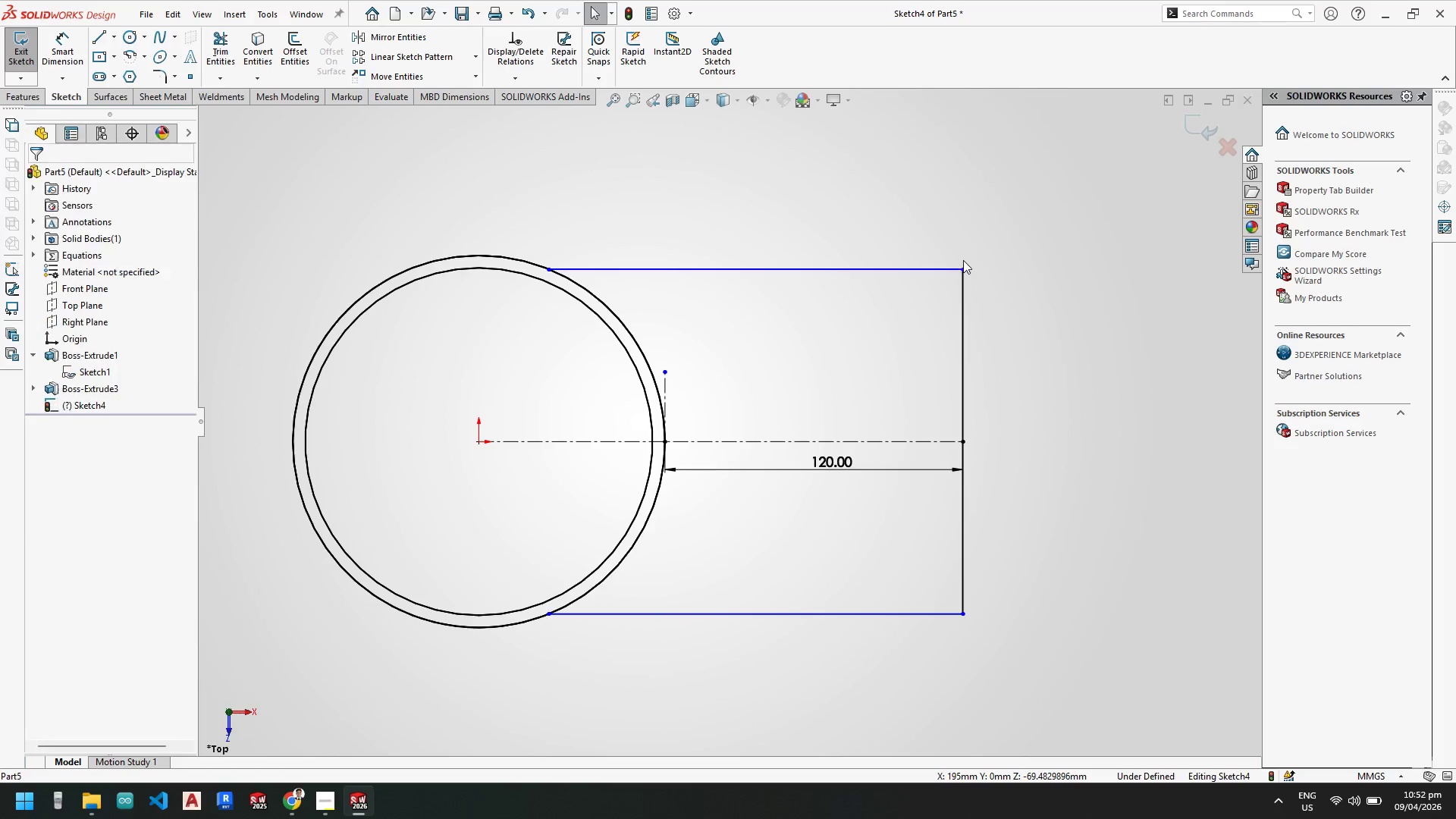 
key(Escape)
 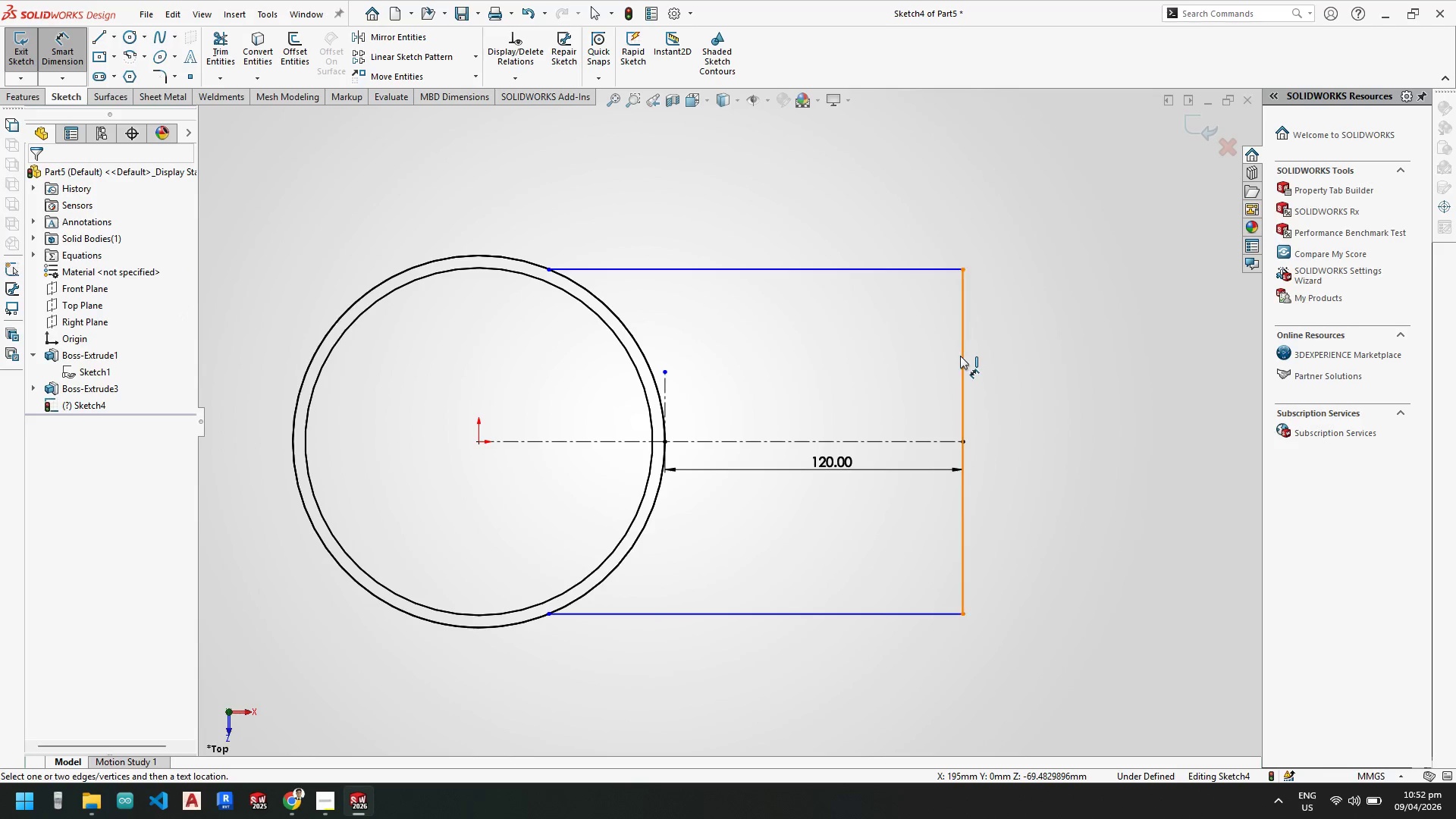 
left_click([962, 358])
 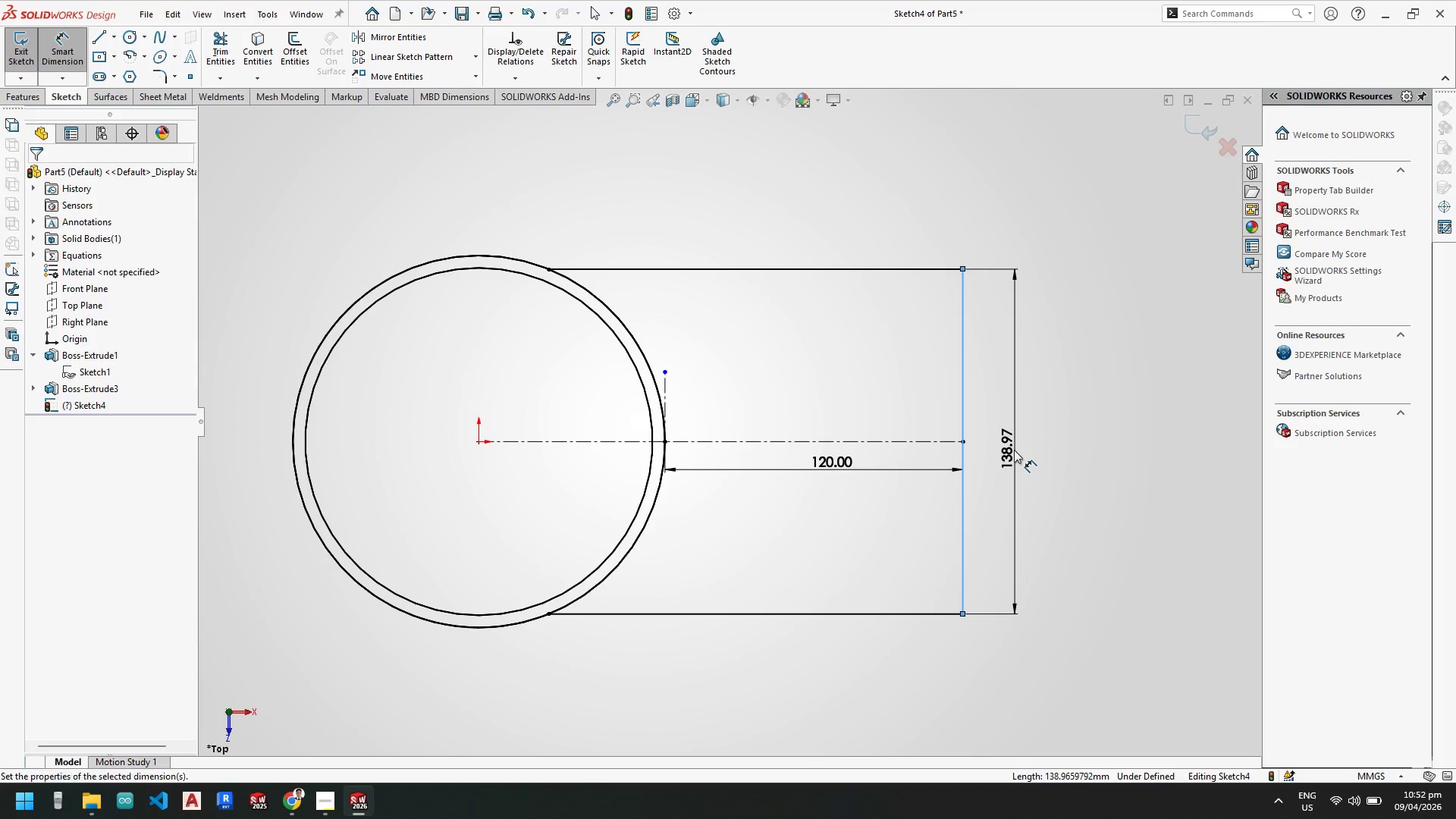 
key(Numpad1)
 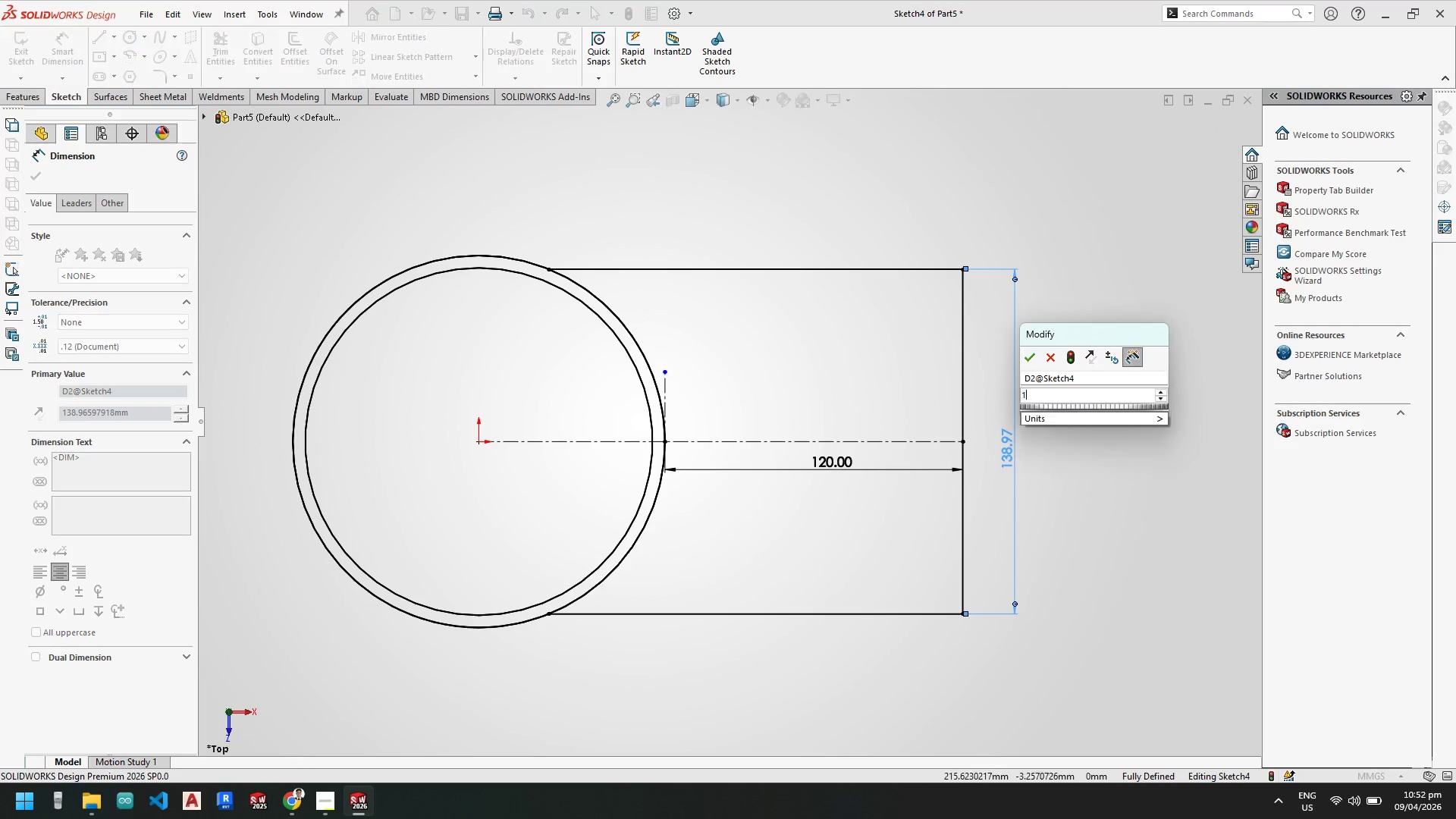 
key(Numpad0)
 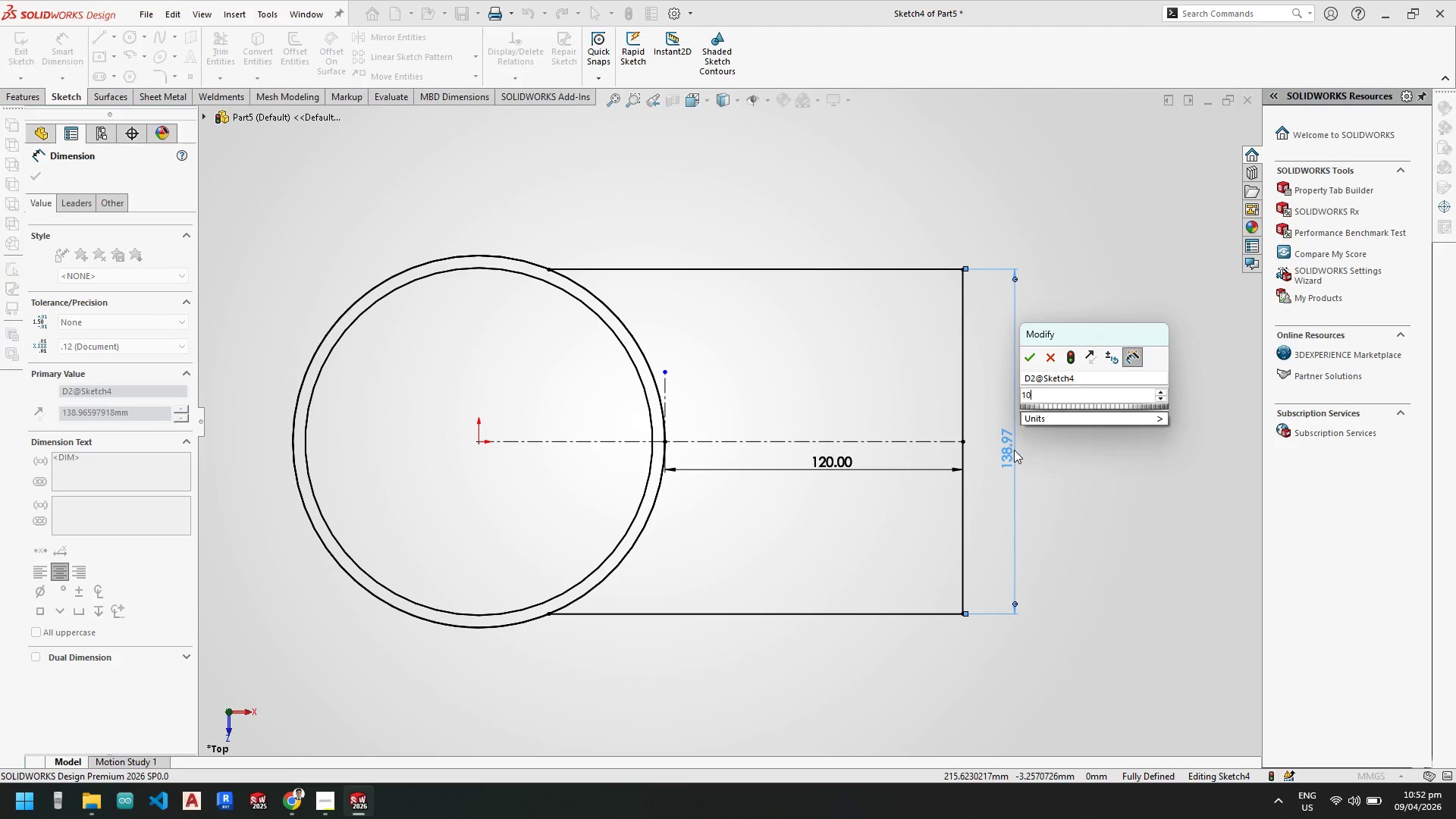 
key(Numpad0)
 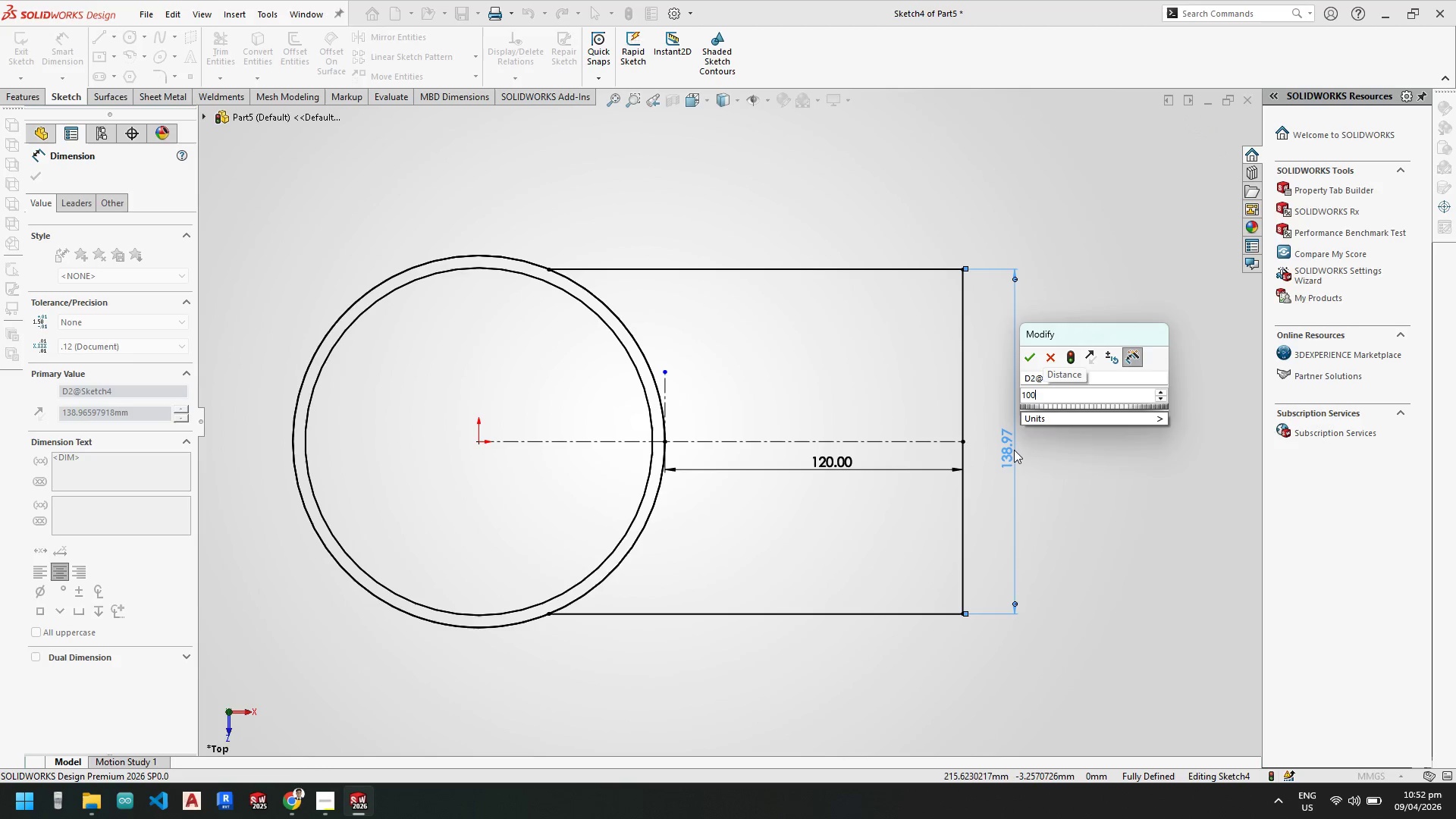 
key(NumpadEnter)
 